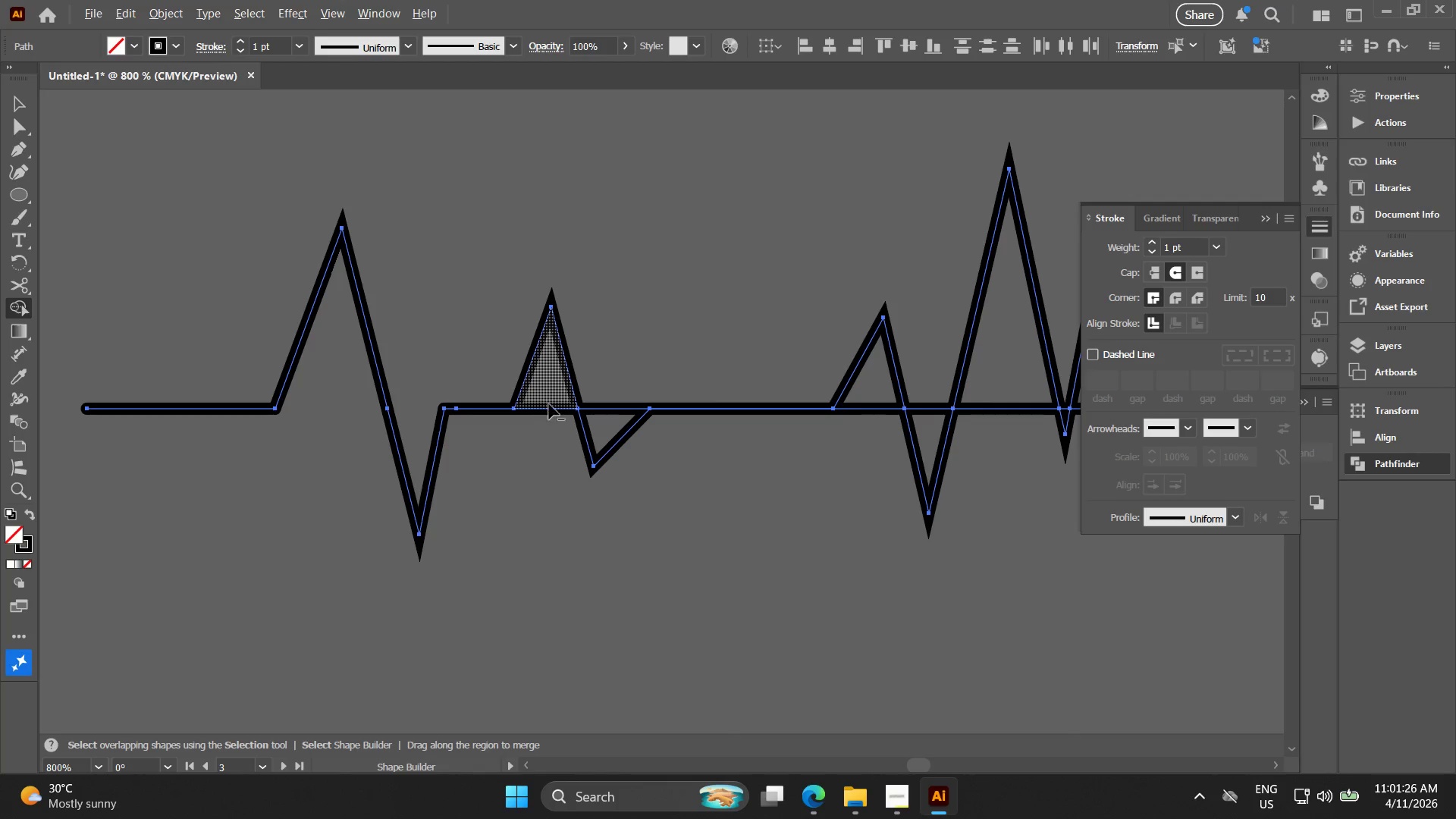 
left_click_drag(start_coordinate=[615, 443], to_coordinate=[505, 414])
 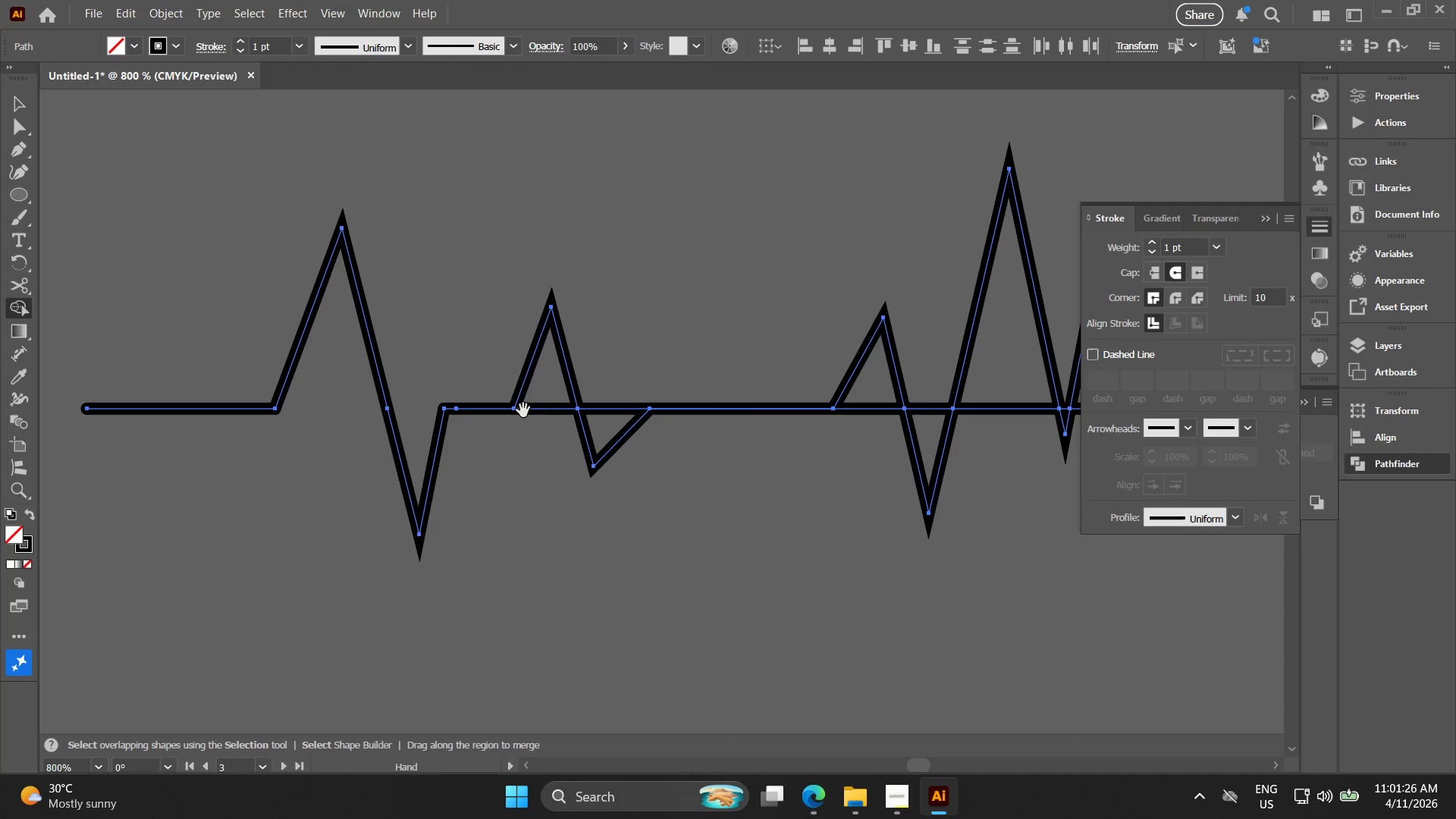 
hold_key(key=Space, duration=5.28)
 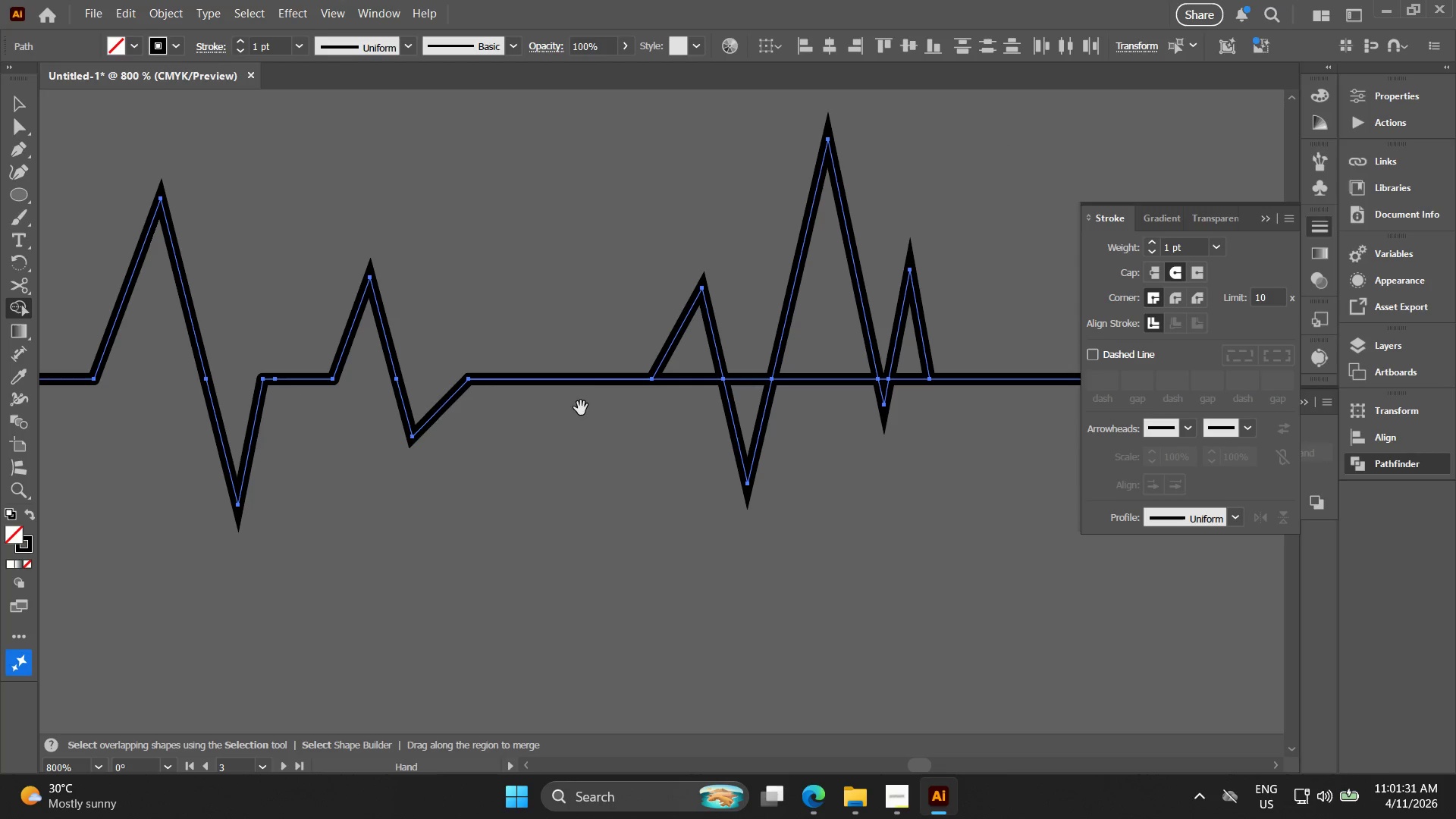 
hold_key(key=AltLeft, duration=1.5)
left_click_drag(start_coordinate=[548, 391], to_coordinate=[556, 421])
 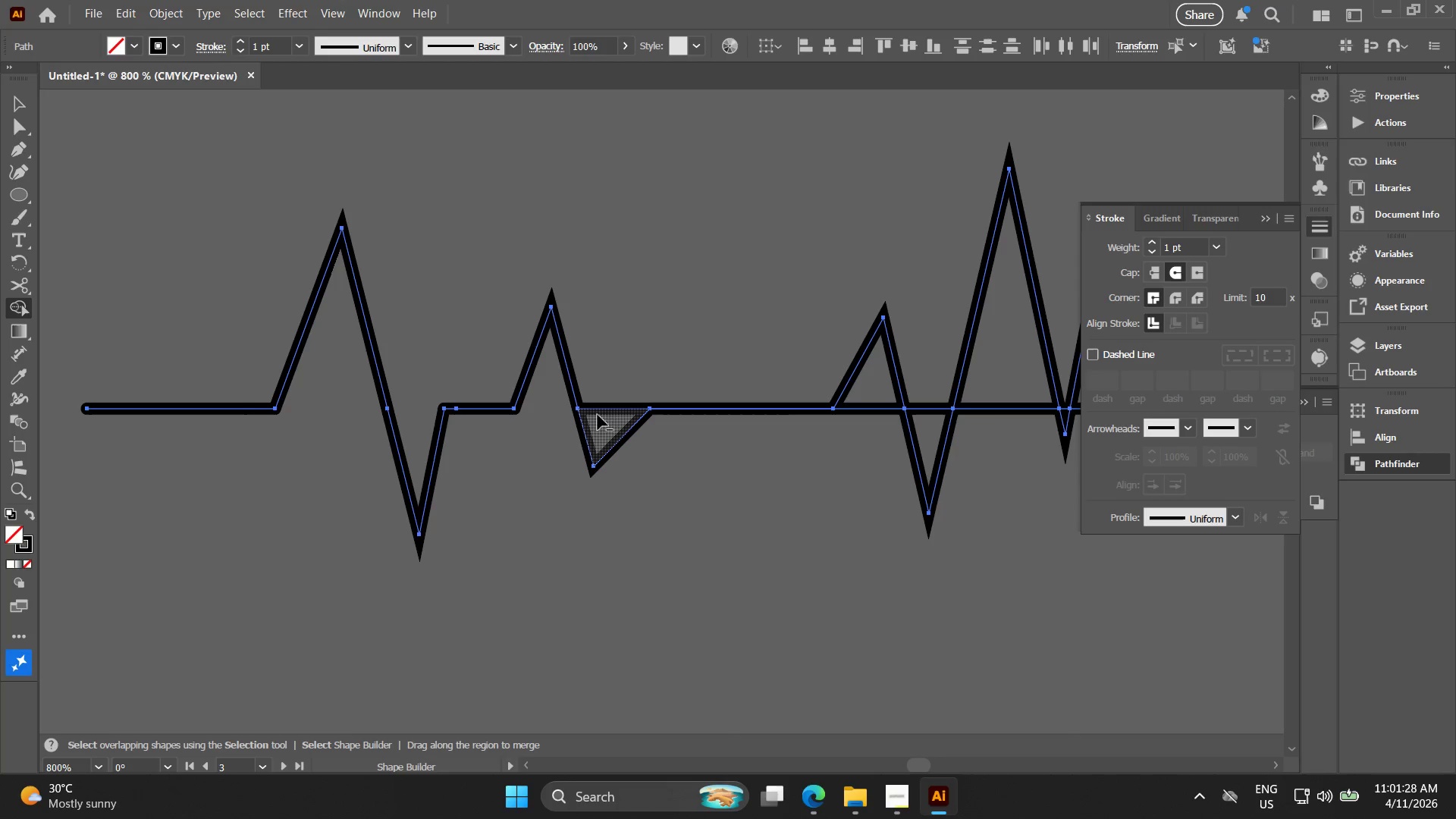 
hold_key(key=AltLeft, duration=1.51)
left_click_drag(start_coordinate=[615, 425], to_coordinate=[609, 375])
 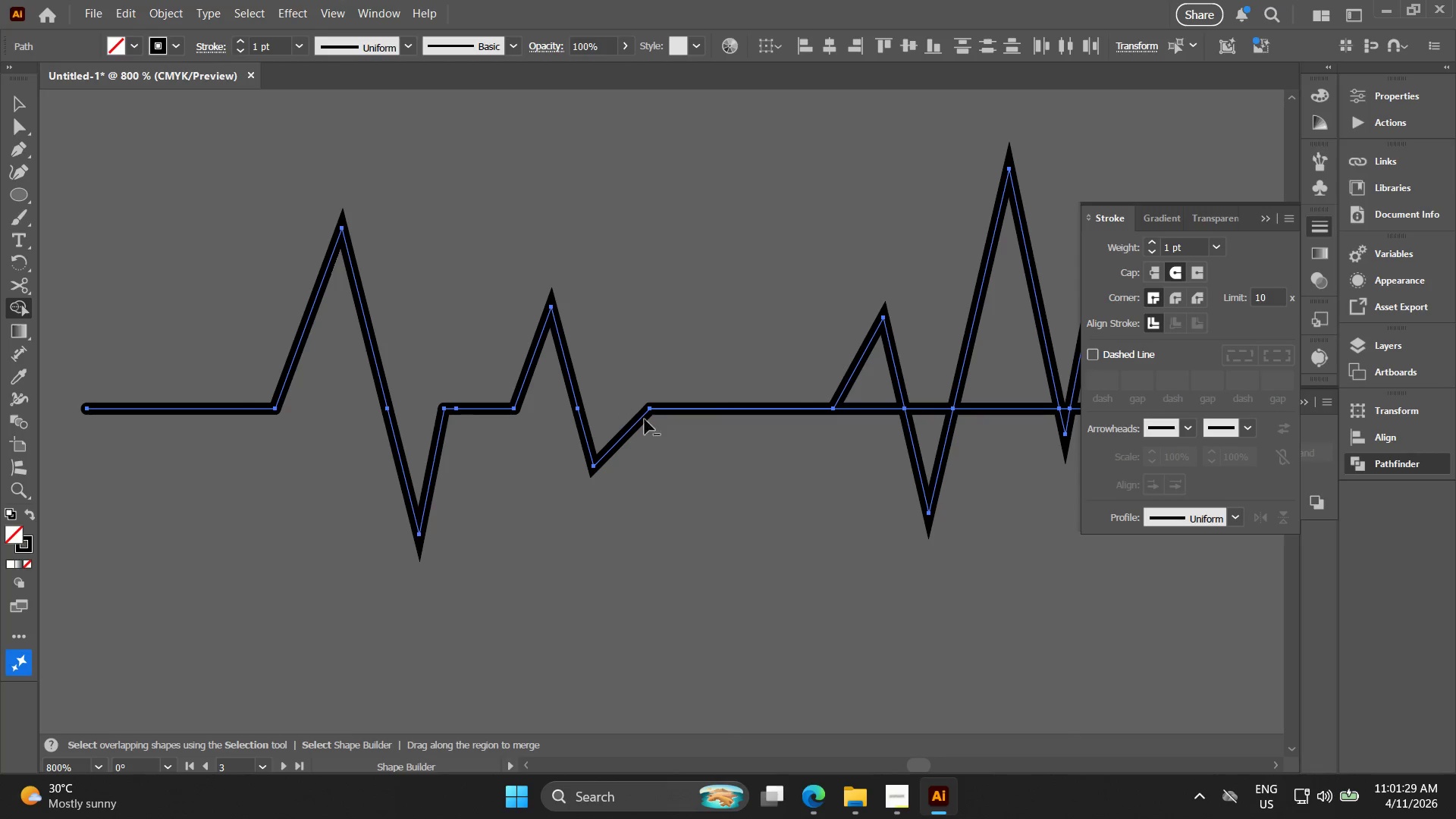 
hold_key(key=AltLeft, duration=0.55)
 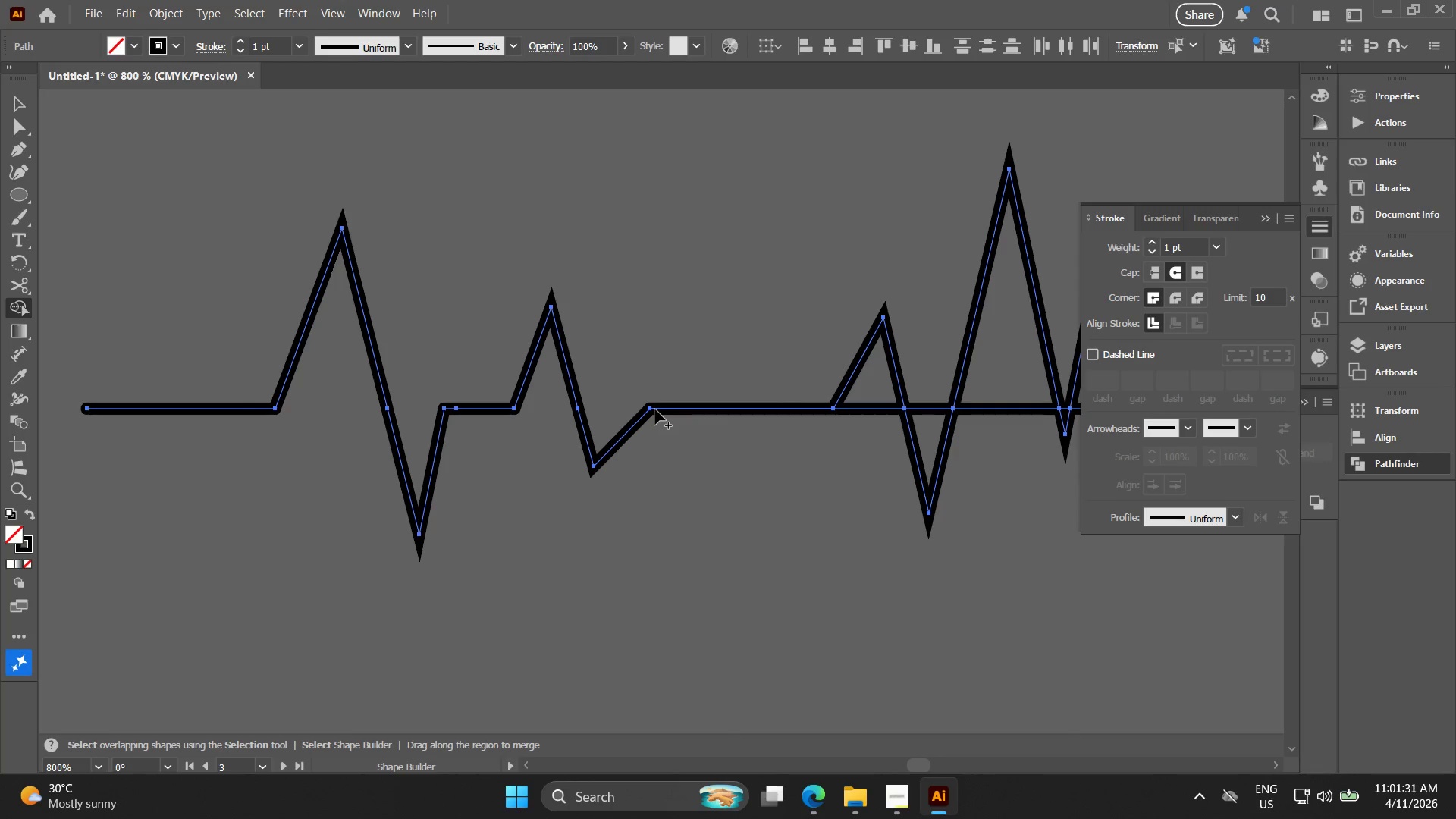 
hold_key(key=Space, duration=0.52)
 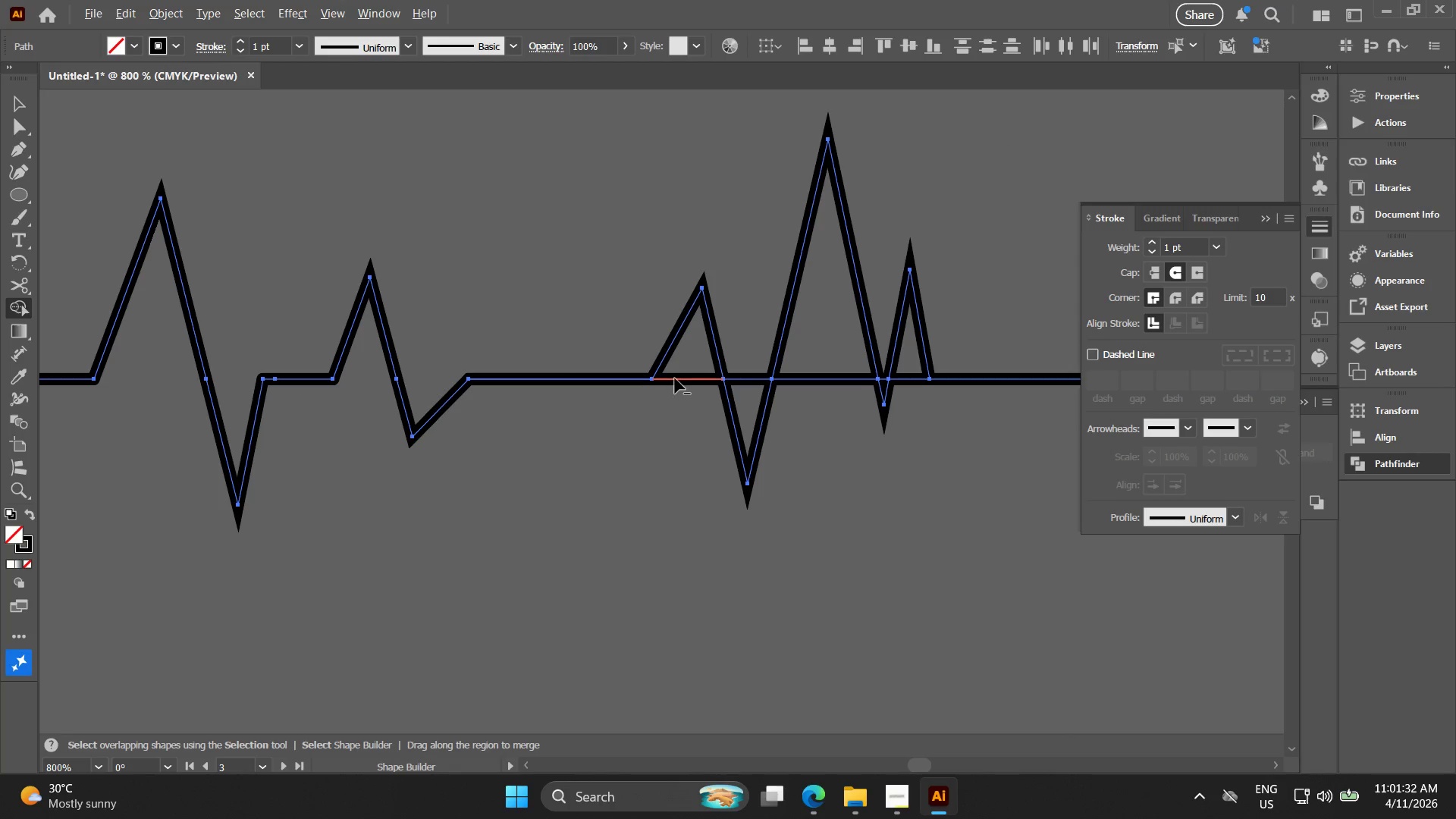 
left_click_drag(start_coordinate=[703, 425], to_coordinate=[522, 395])
 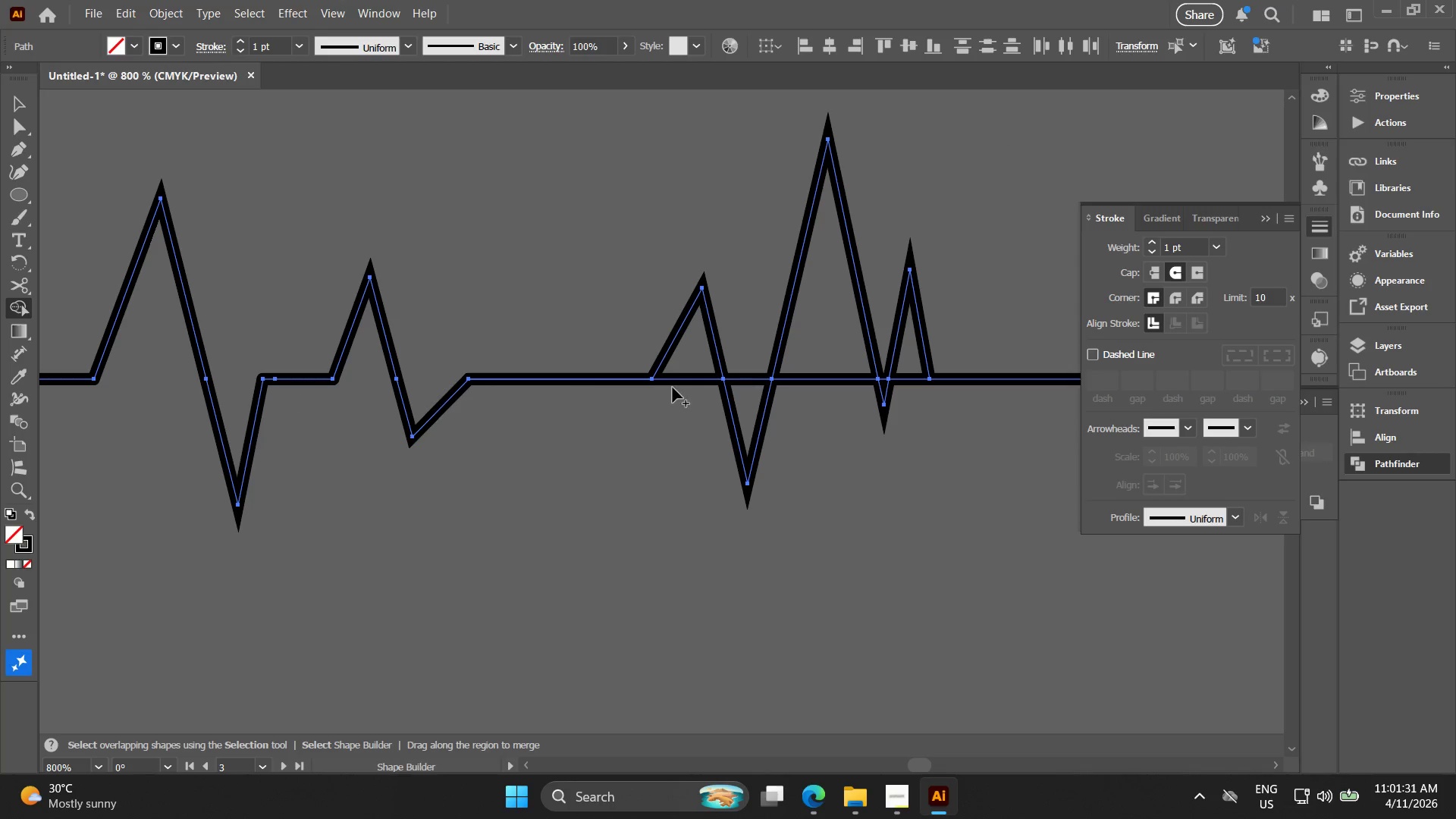 
hold_key(key=AltLeft, duration=1.5)
left_click_drag(start_coordinate=[678, 366], to_coordinate=[684, 398])
 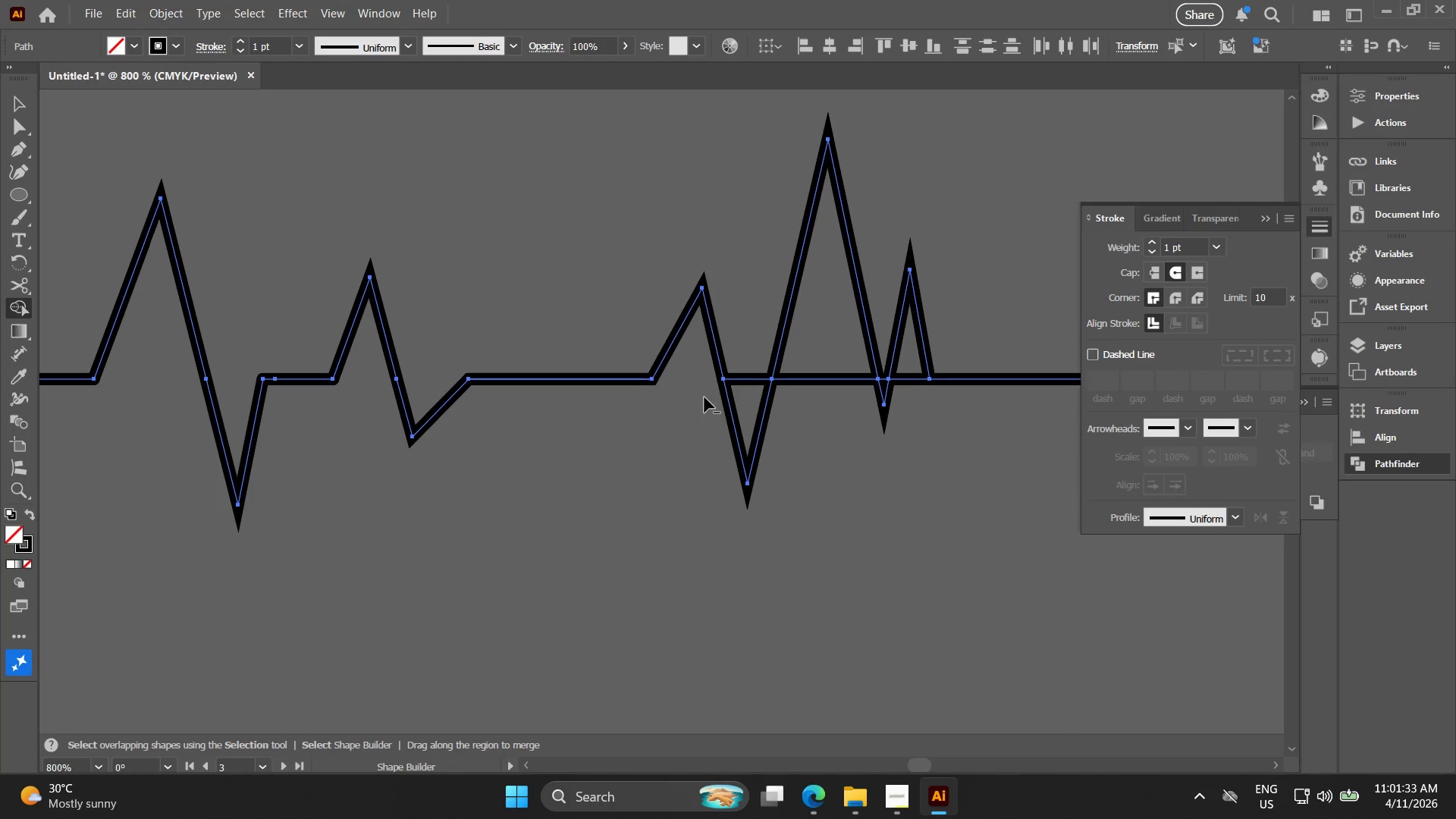 
hold_key(key=AltLeft, duration=1.5)
 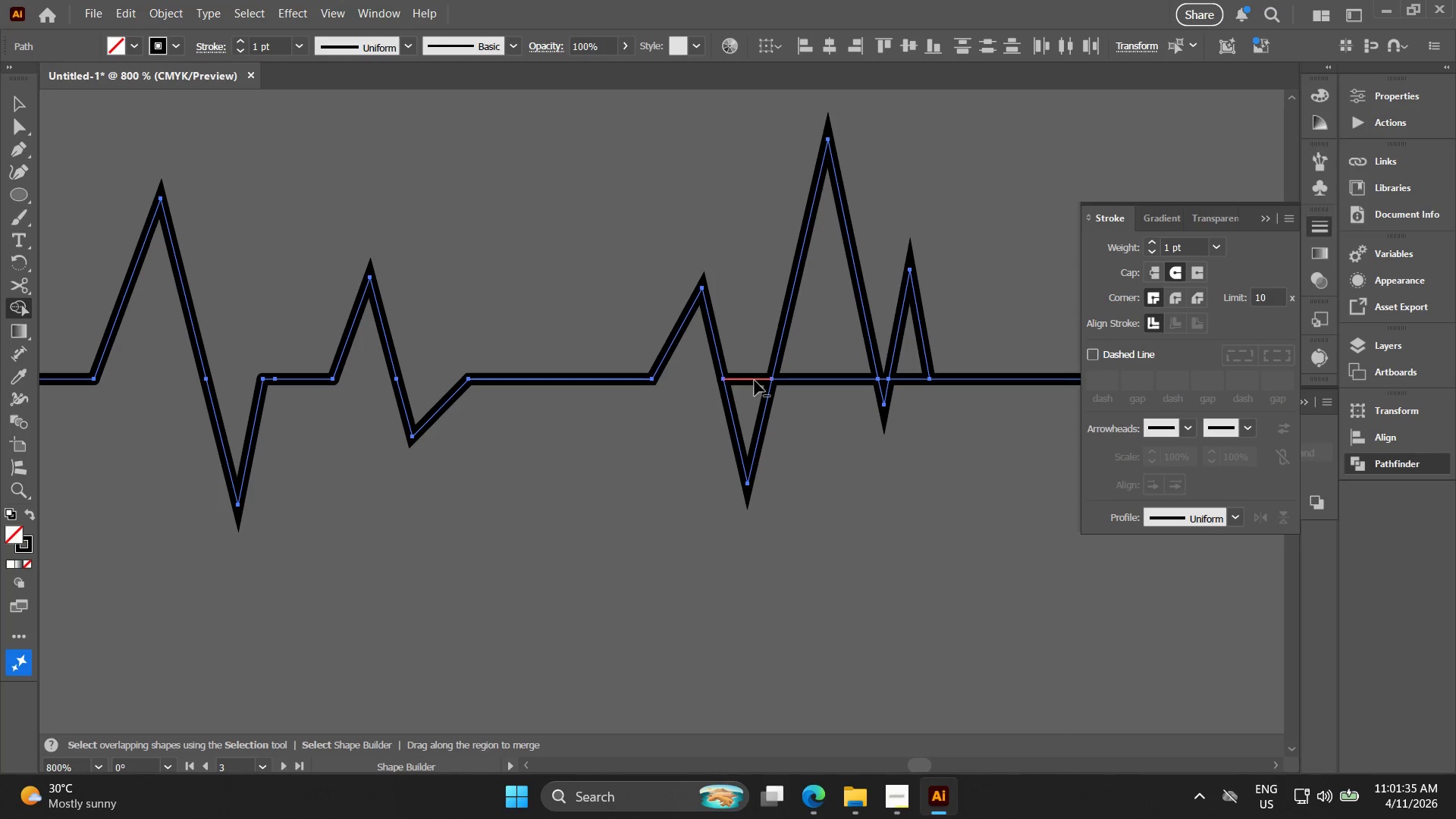 
hold_key(key=AltLeft, duration=1.5)
left_click_drag(start_coordinate=[758, 395], to_coordinate=[752, 354])
 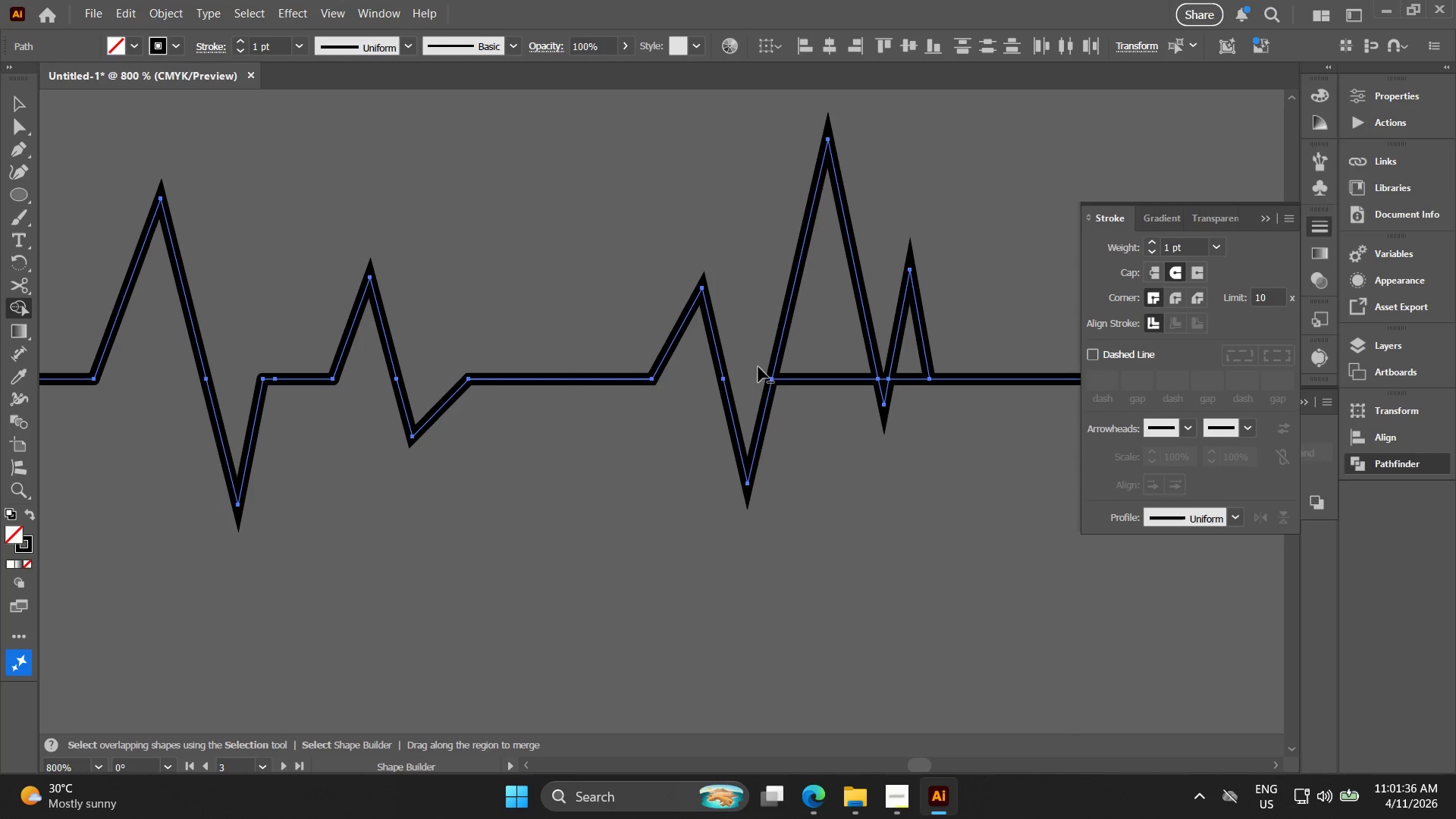 
key(Alt+AltLeft)
 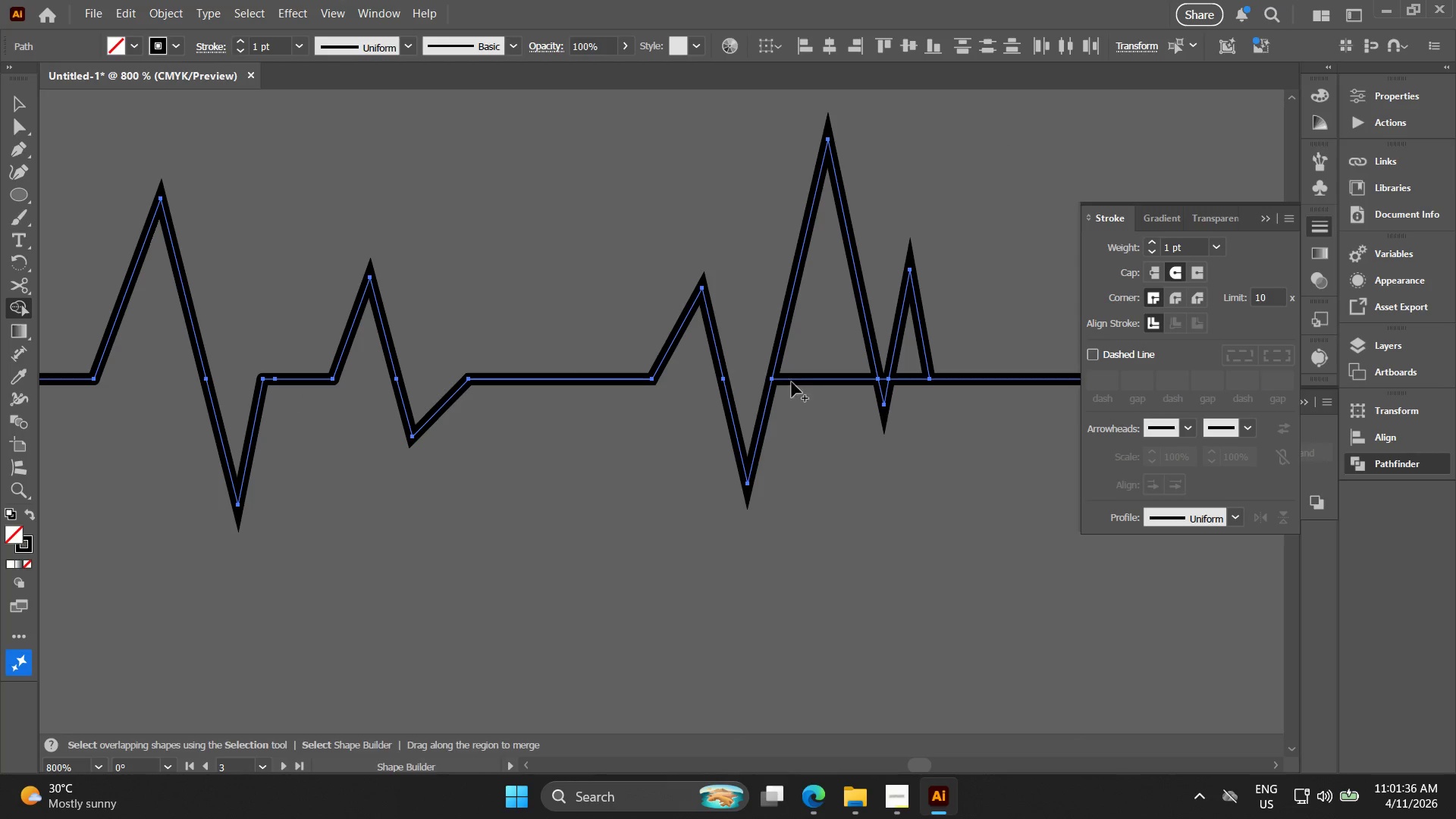 
hold_key(key=Space, duration=0.44)
 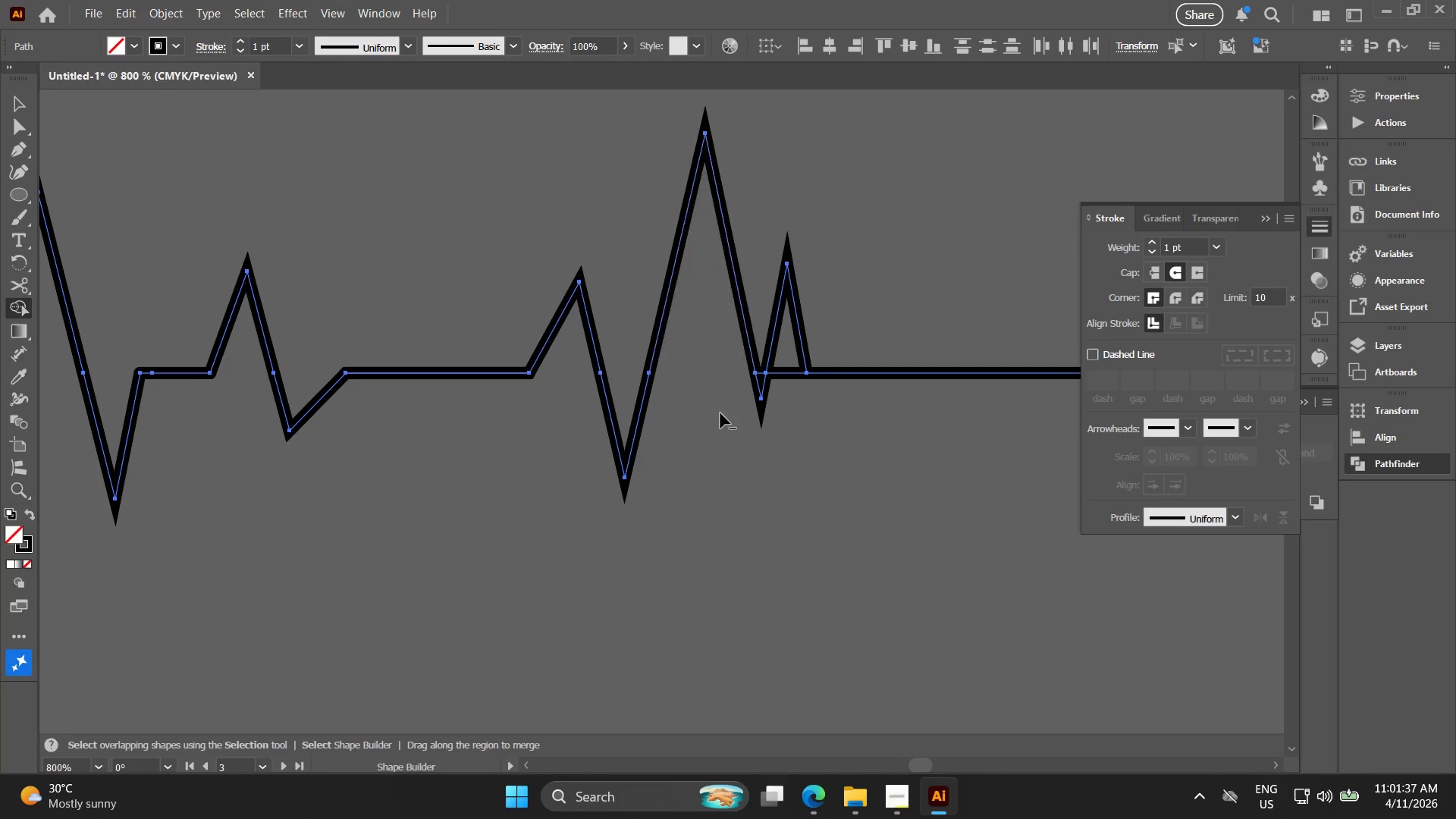 
left_click_drag(start_coordinate=[785, 394], to_coordinate=[664, 388])
 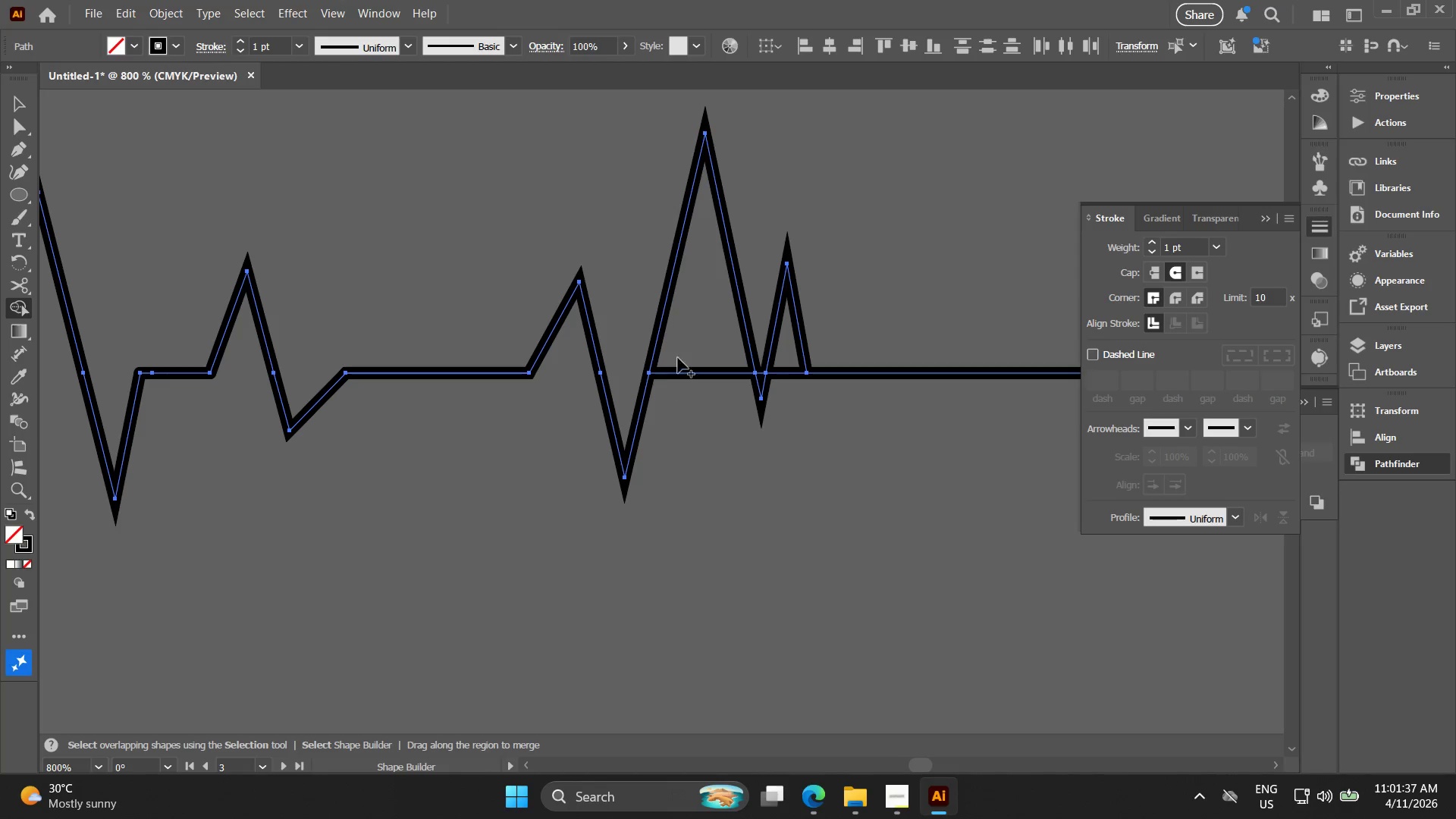 
hold_key(key=AltLeft, duration=1.5)
left_click_drag(start_coordinate=[685, 345], to_coordinate=[692, 404])
 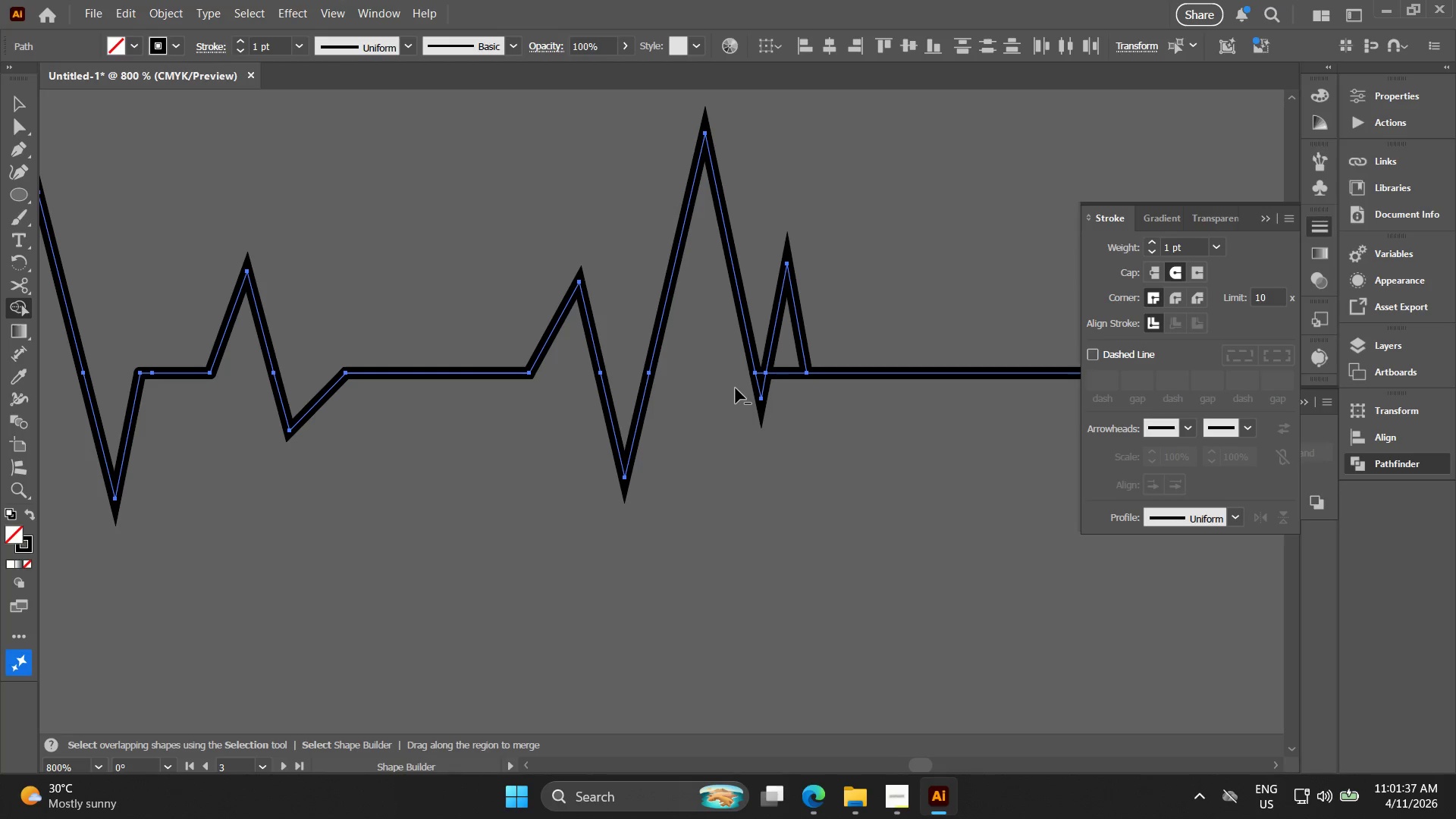 
left_click_drag(start_coordinate=[748, 386], to_coordinate=[816, 389])
 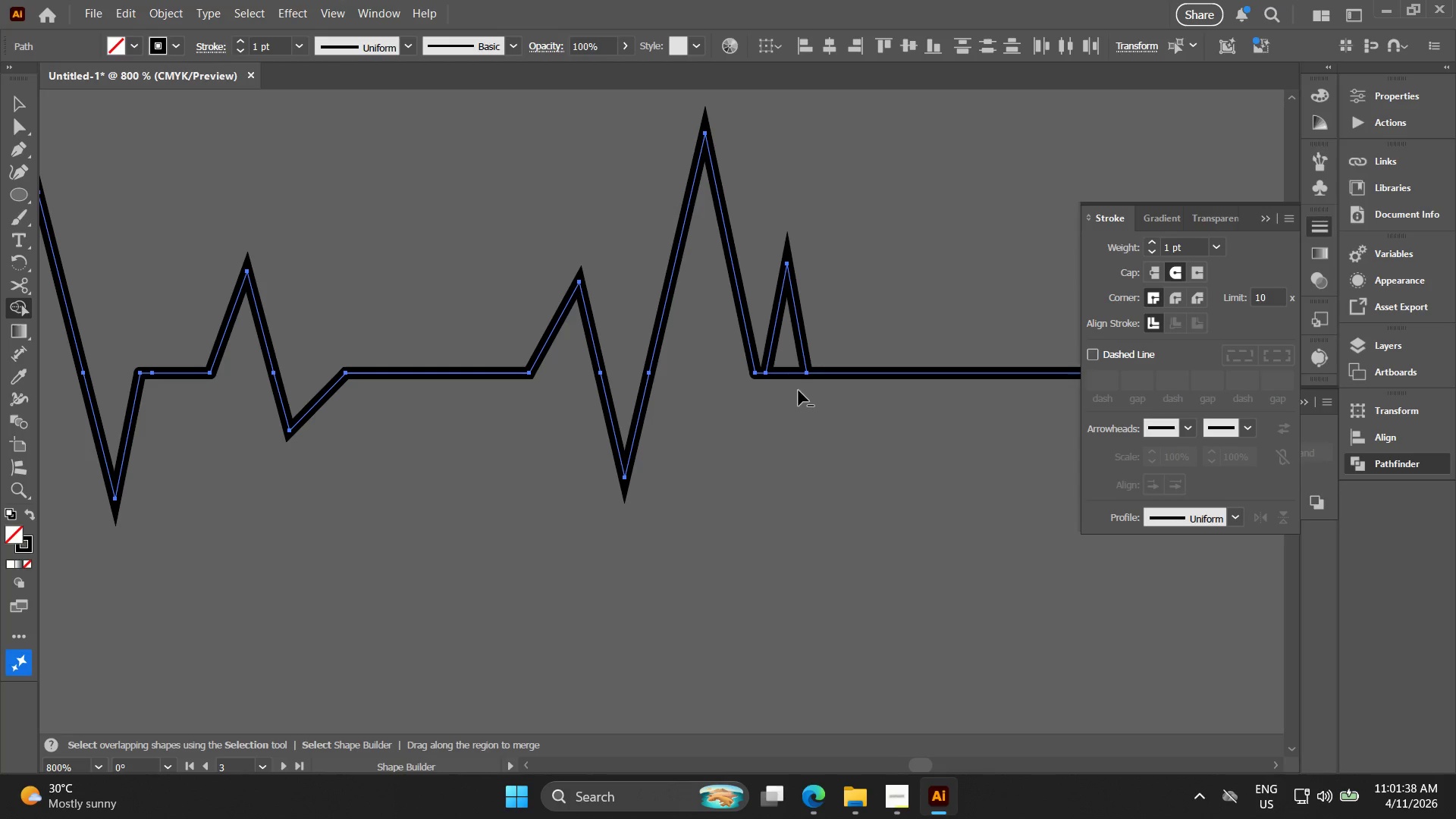 
hold_key(key=AltLeft, duration=0.7)
 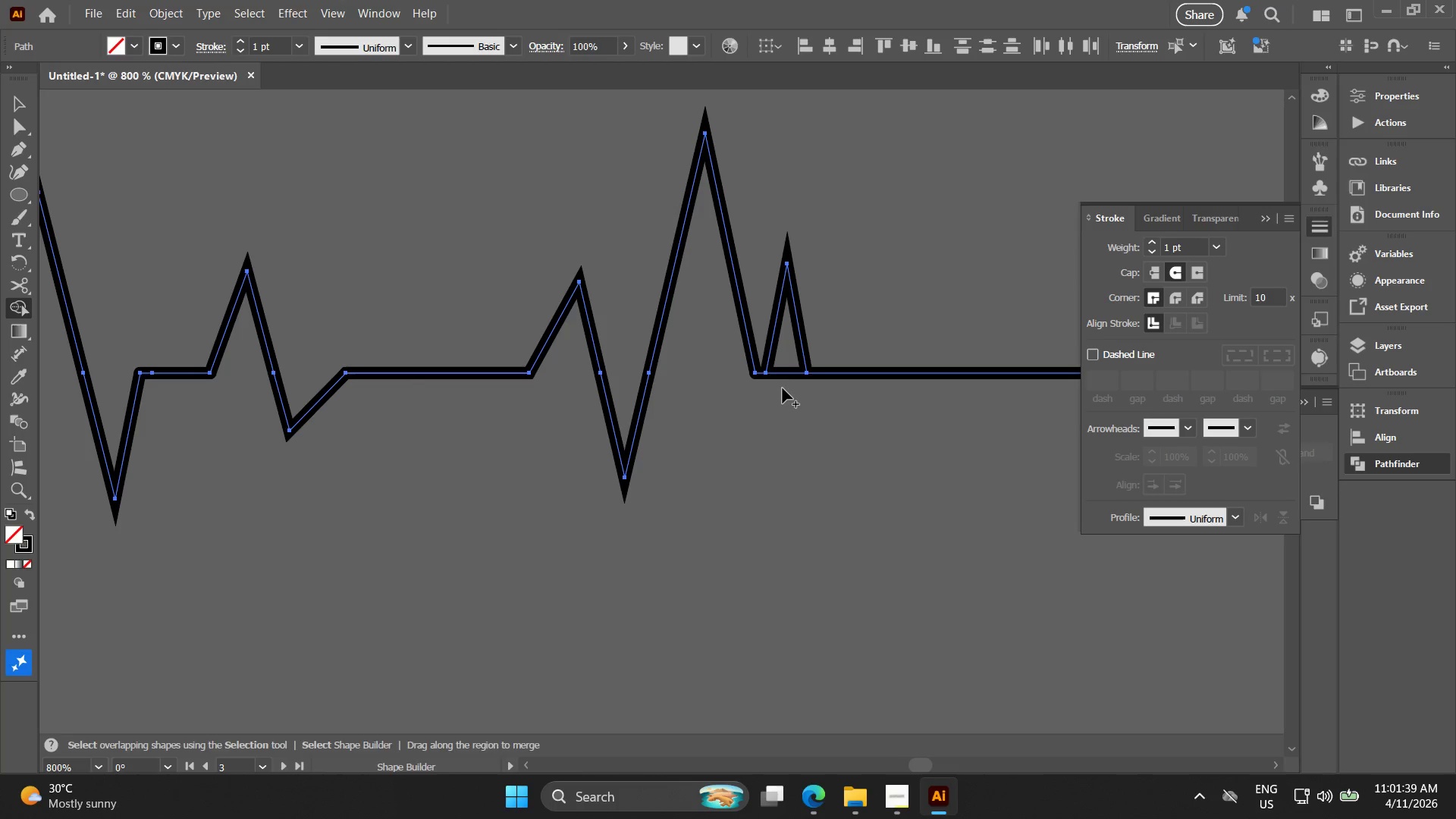 
key(Control+Z)
 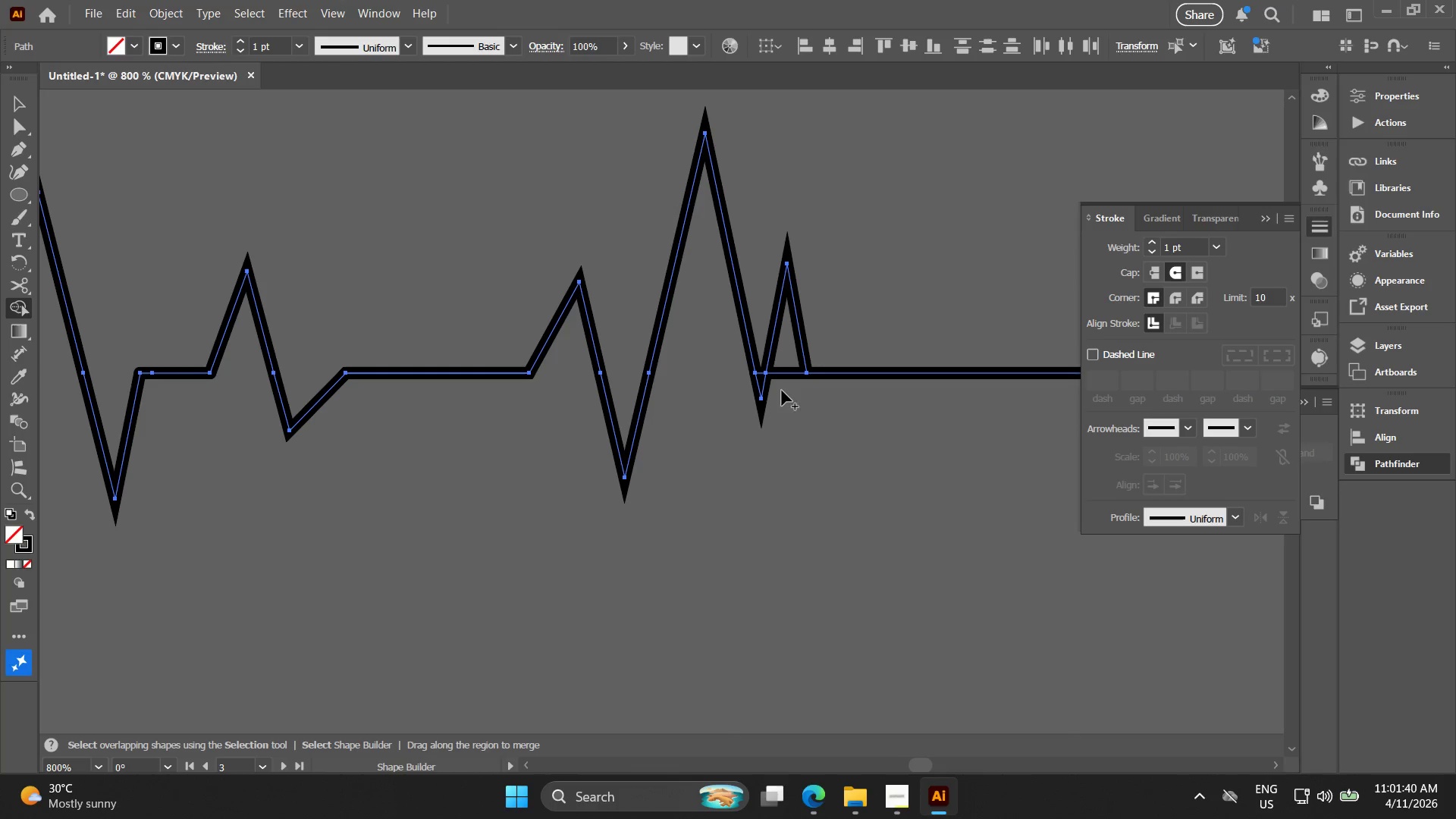 
hold_key(key=AltLeft, duration=1.5)
scroll: coordinate [771, 384], scroll_direction: up, amount: 3.0
 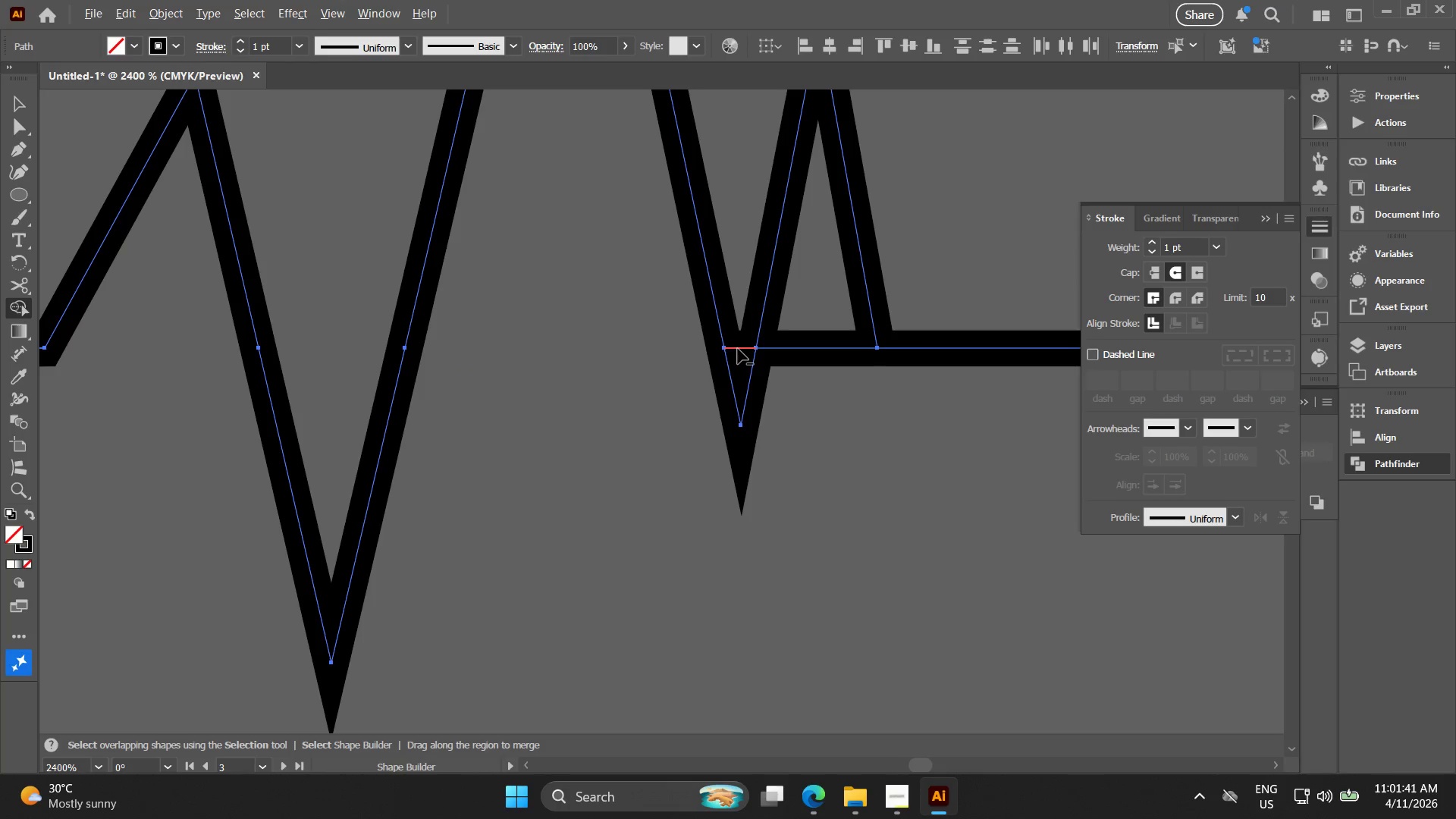 
hold_key(key=AltLeft, duration=1.52)
left_click([742, 347])
 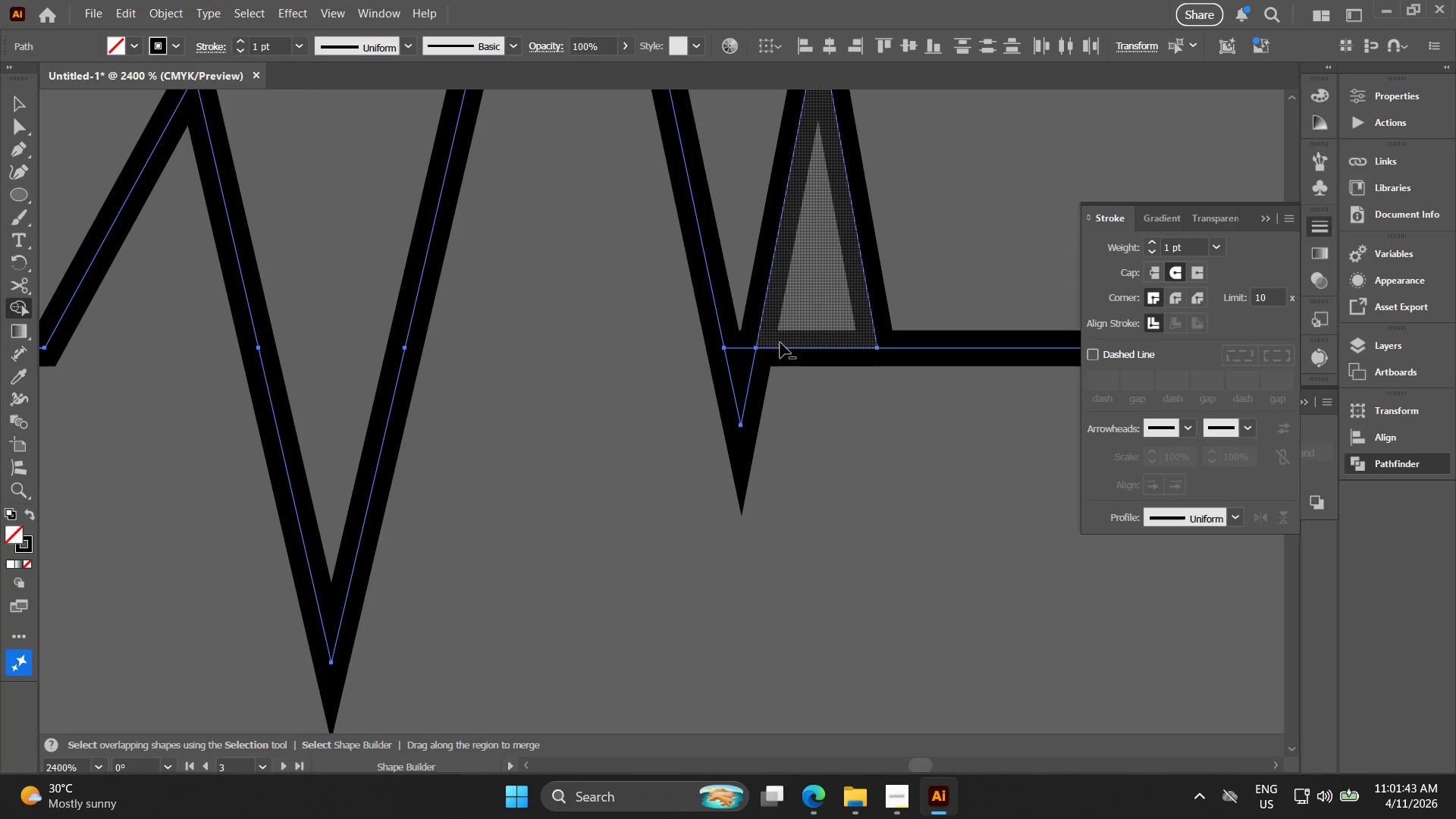 
hold_key(key=AltLeft, duration=1.51)
 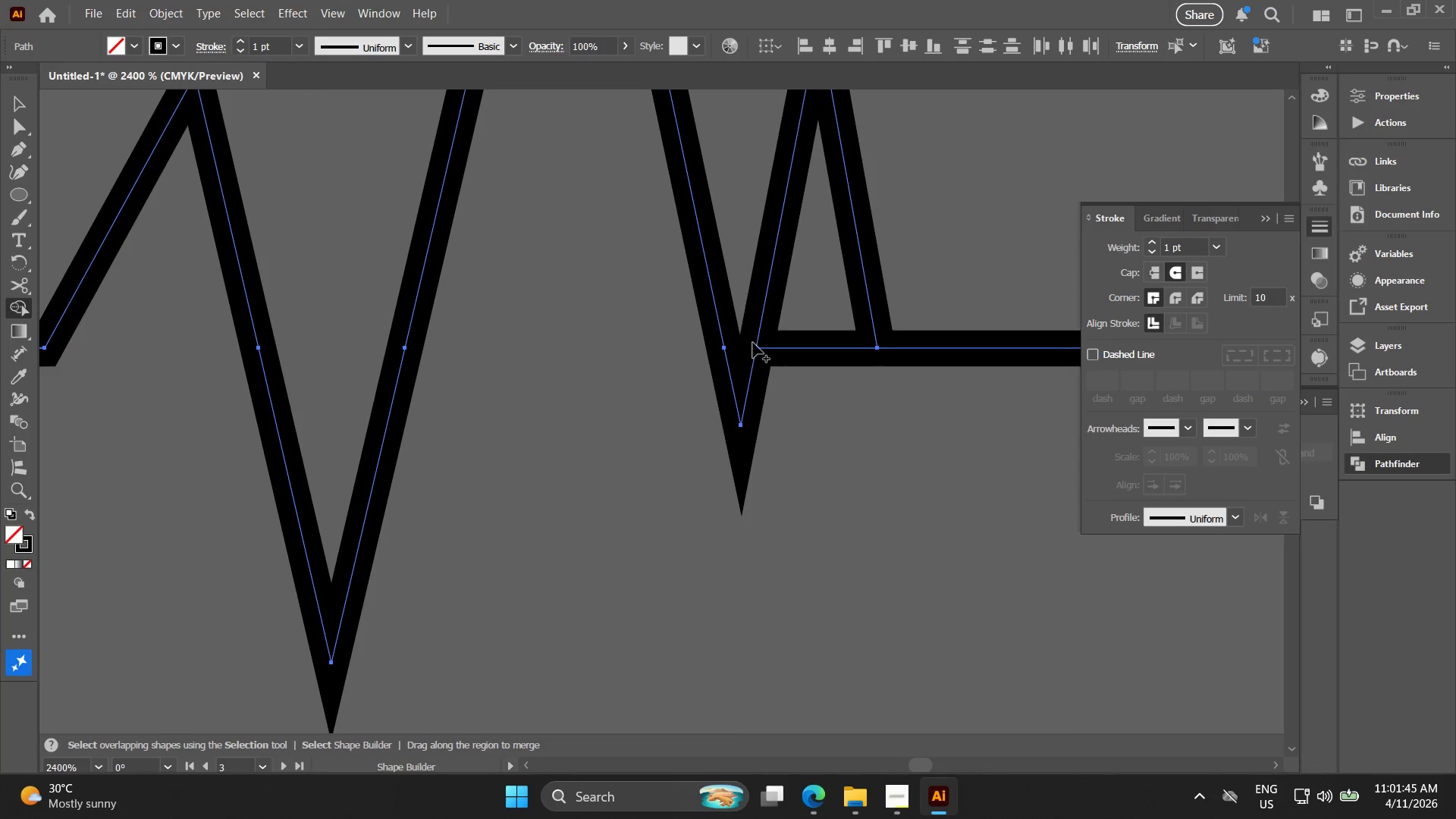 
hold_key(key=AltLeft, duration=0.44)
 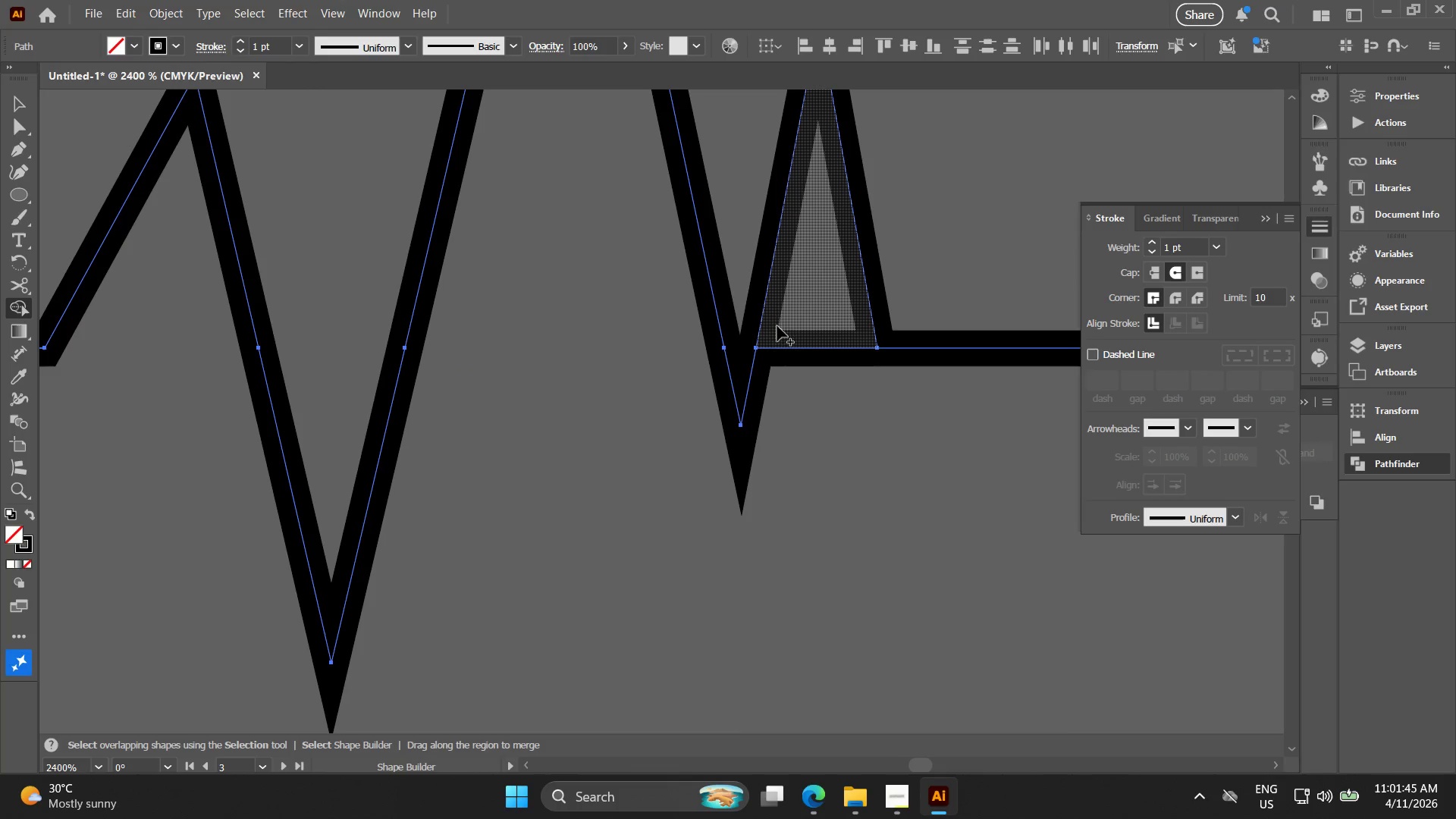 
hold_key(key=AltLeft, duration=0.64)
left_click_drag(start_coordinate=[789, 317], to_coordinate=[806, 400])
 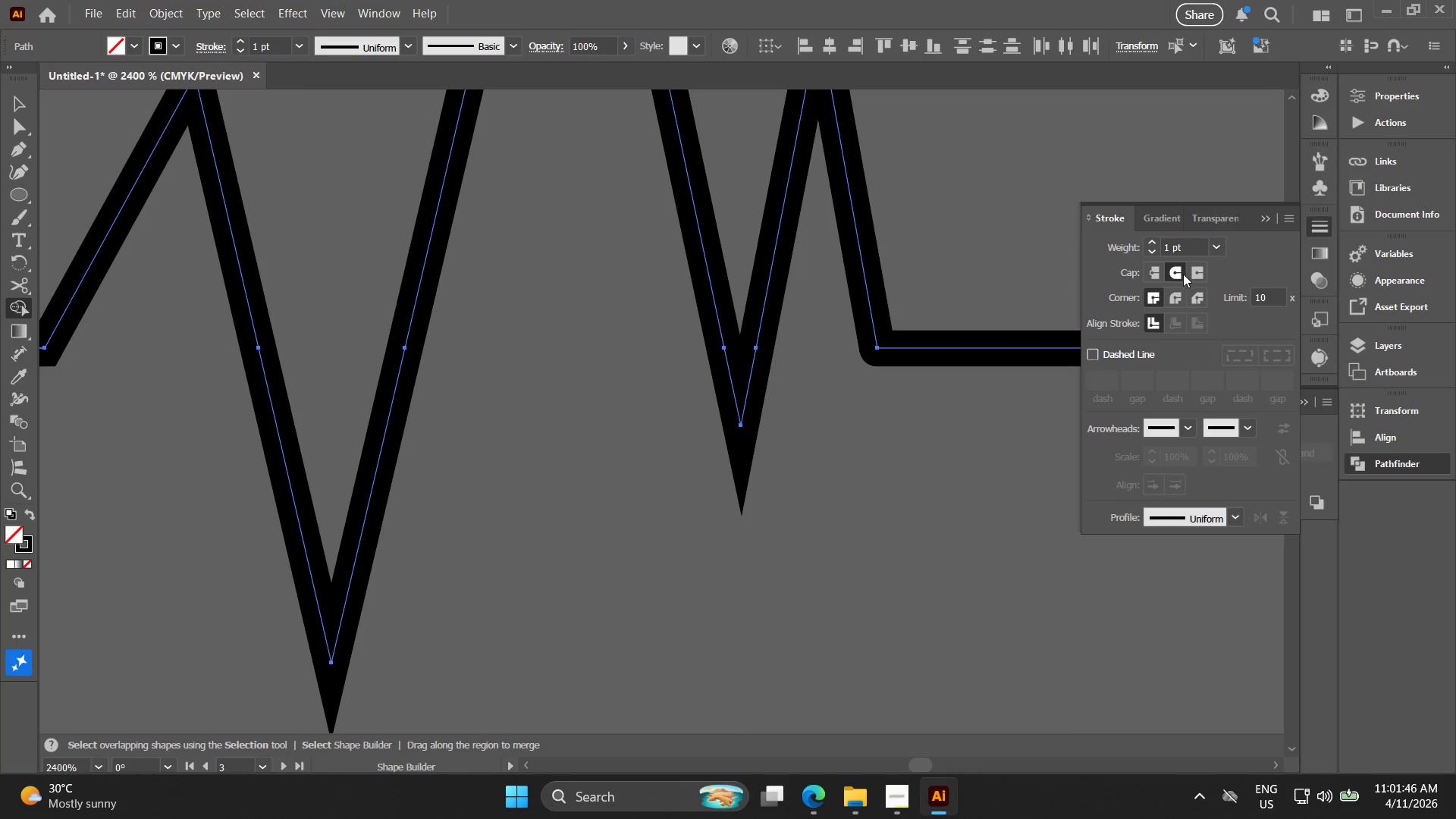 
hold_key(key=AltLeft, duration=0.47)
 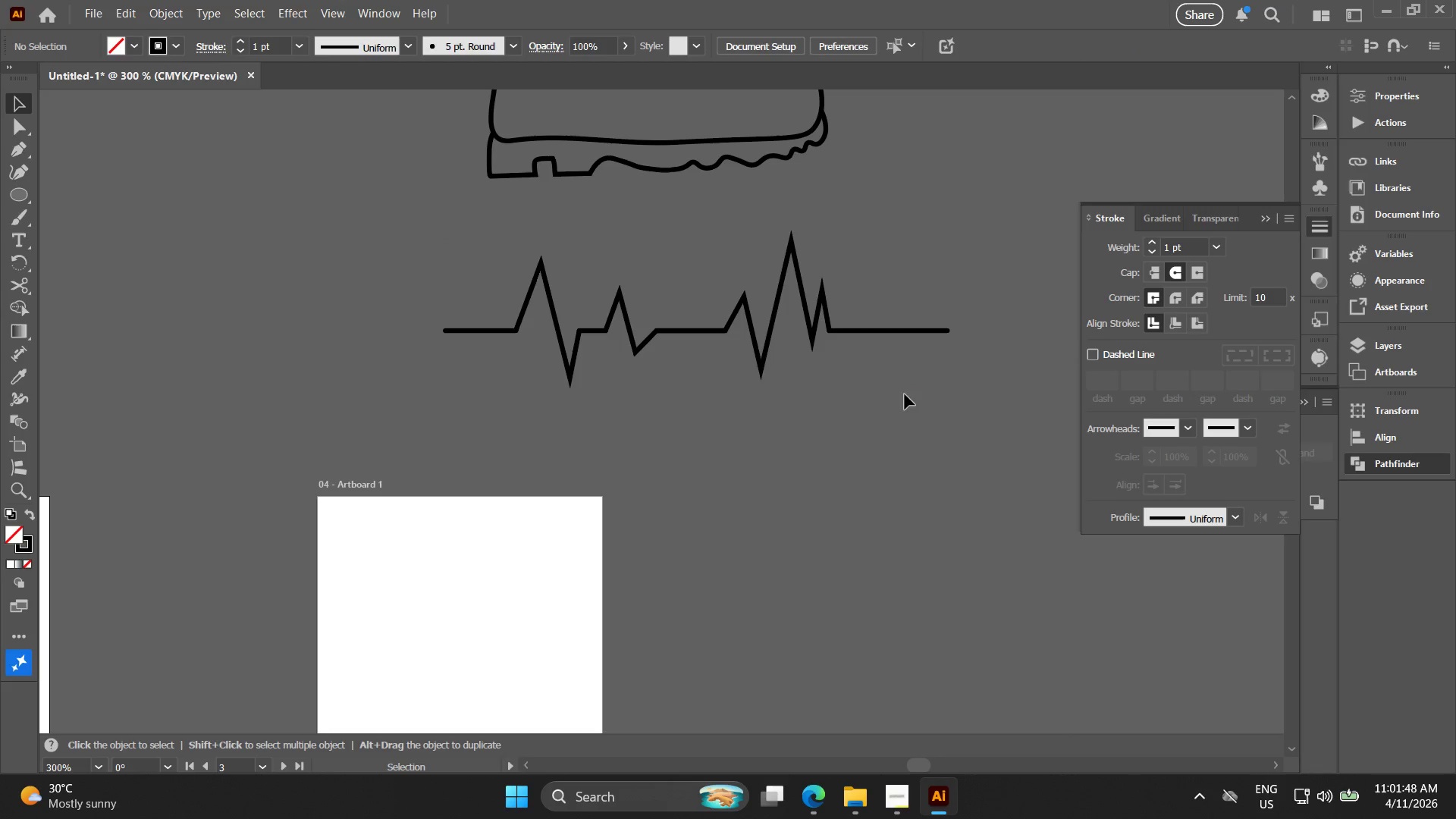 
key(V)
 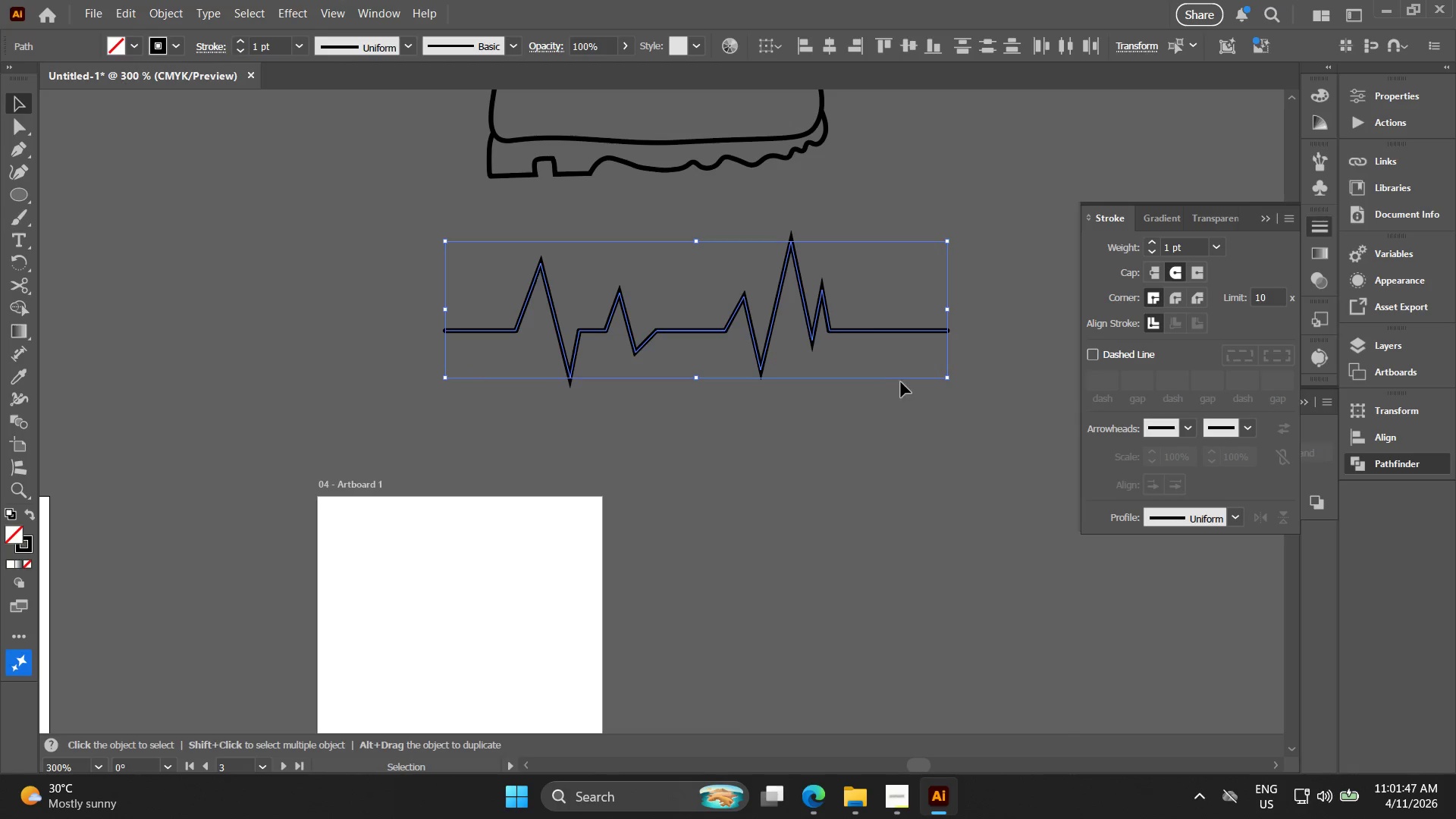 
left_click([903, 380])
 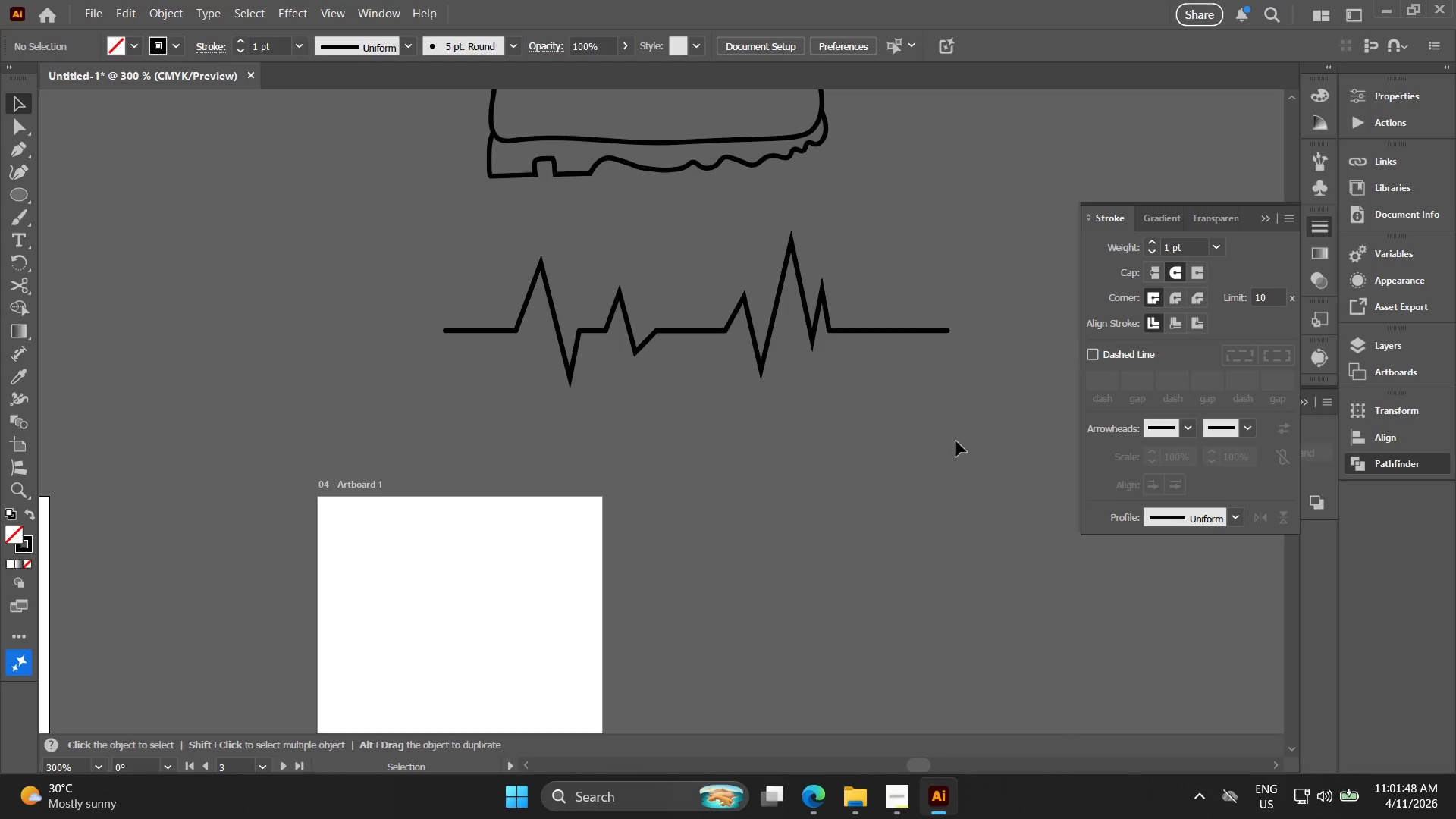 
scroll: coordinate [822, 322], scroll_direction: down, amount: 6.0
 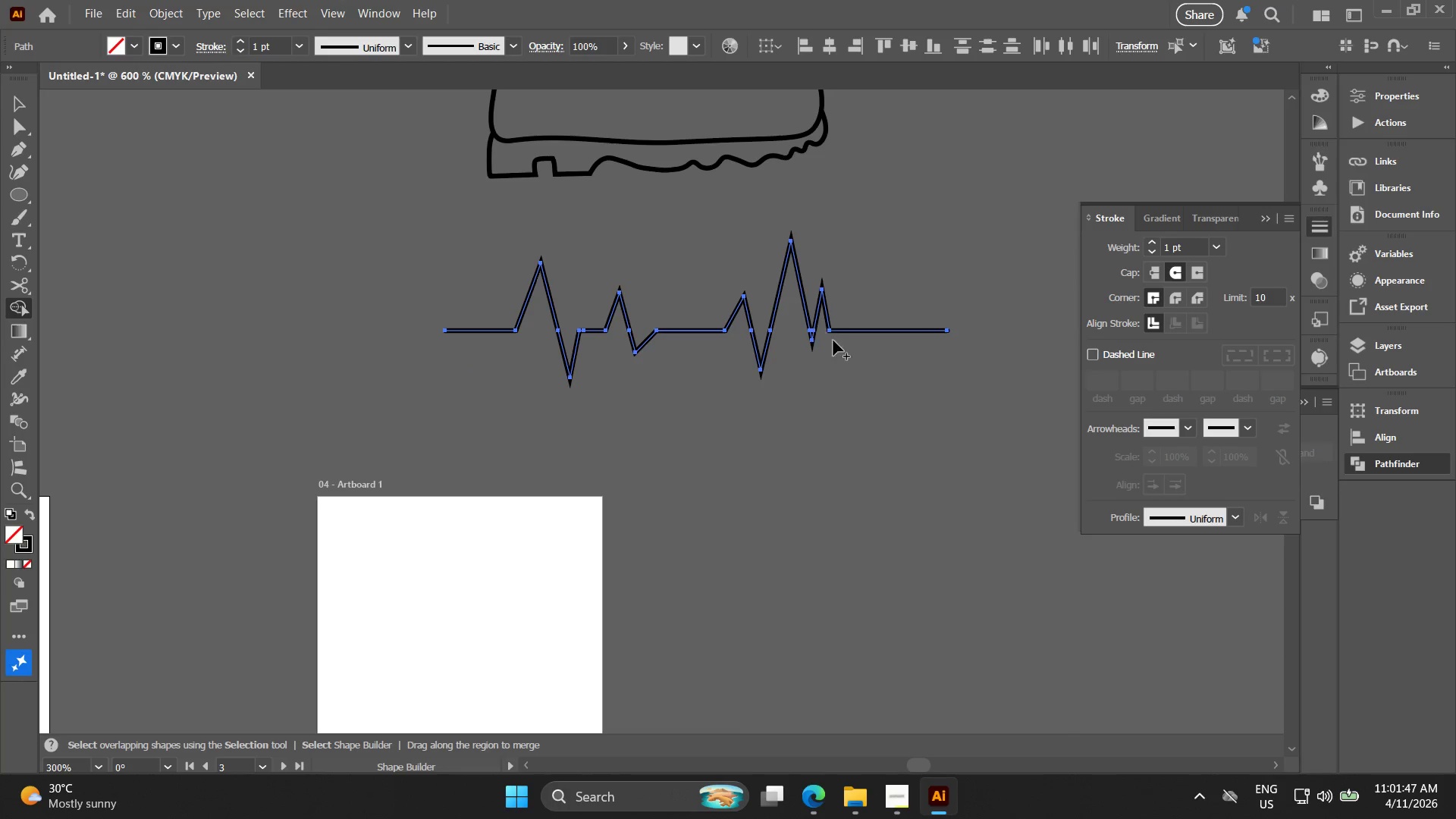 
left_click_drag(start_coordinate=[937, 437], to_coordinate=[399, 295])
 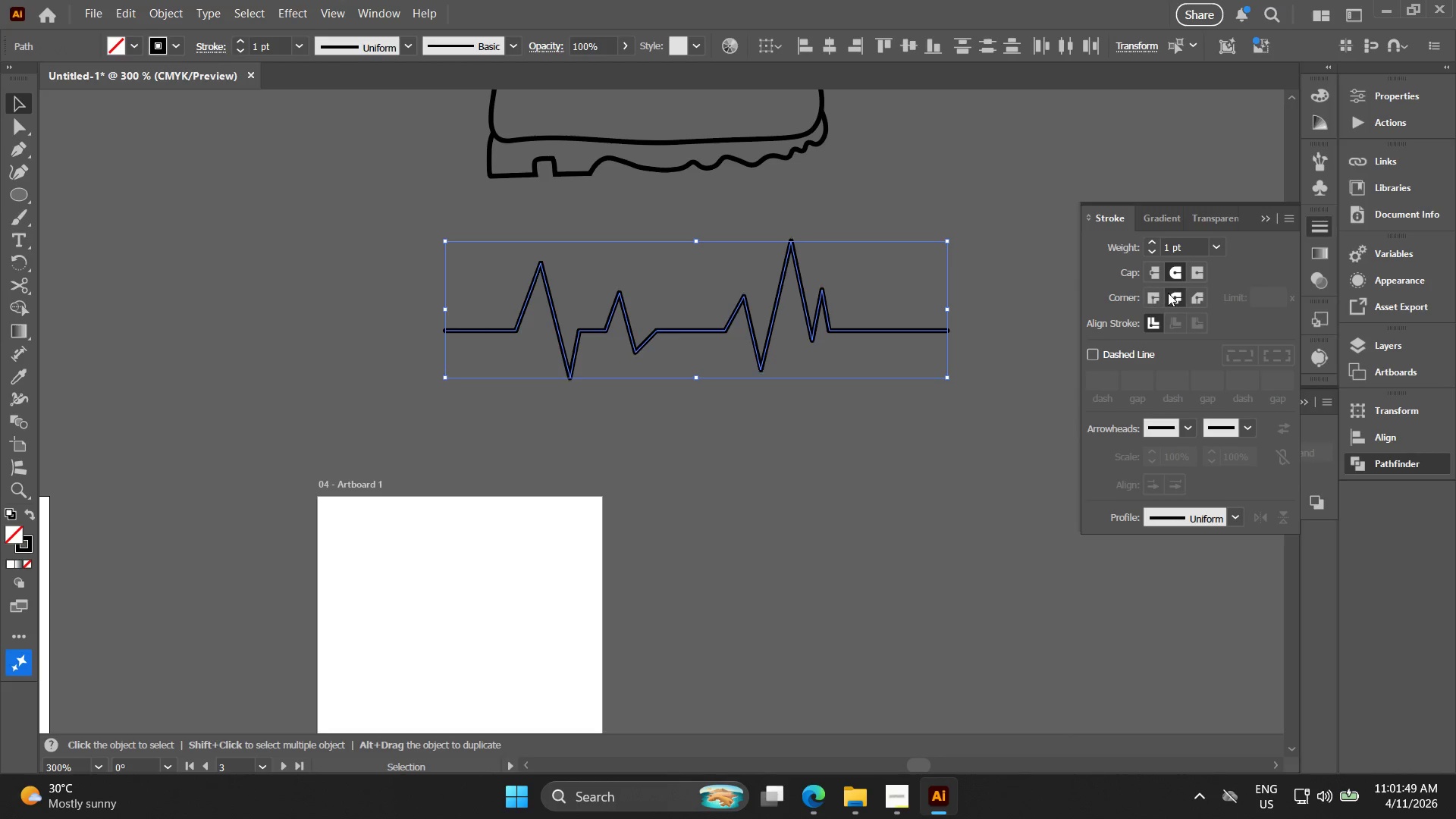 
hold_key(key=Space, duration=0.45)
 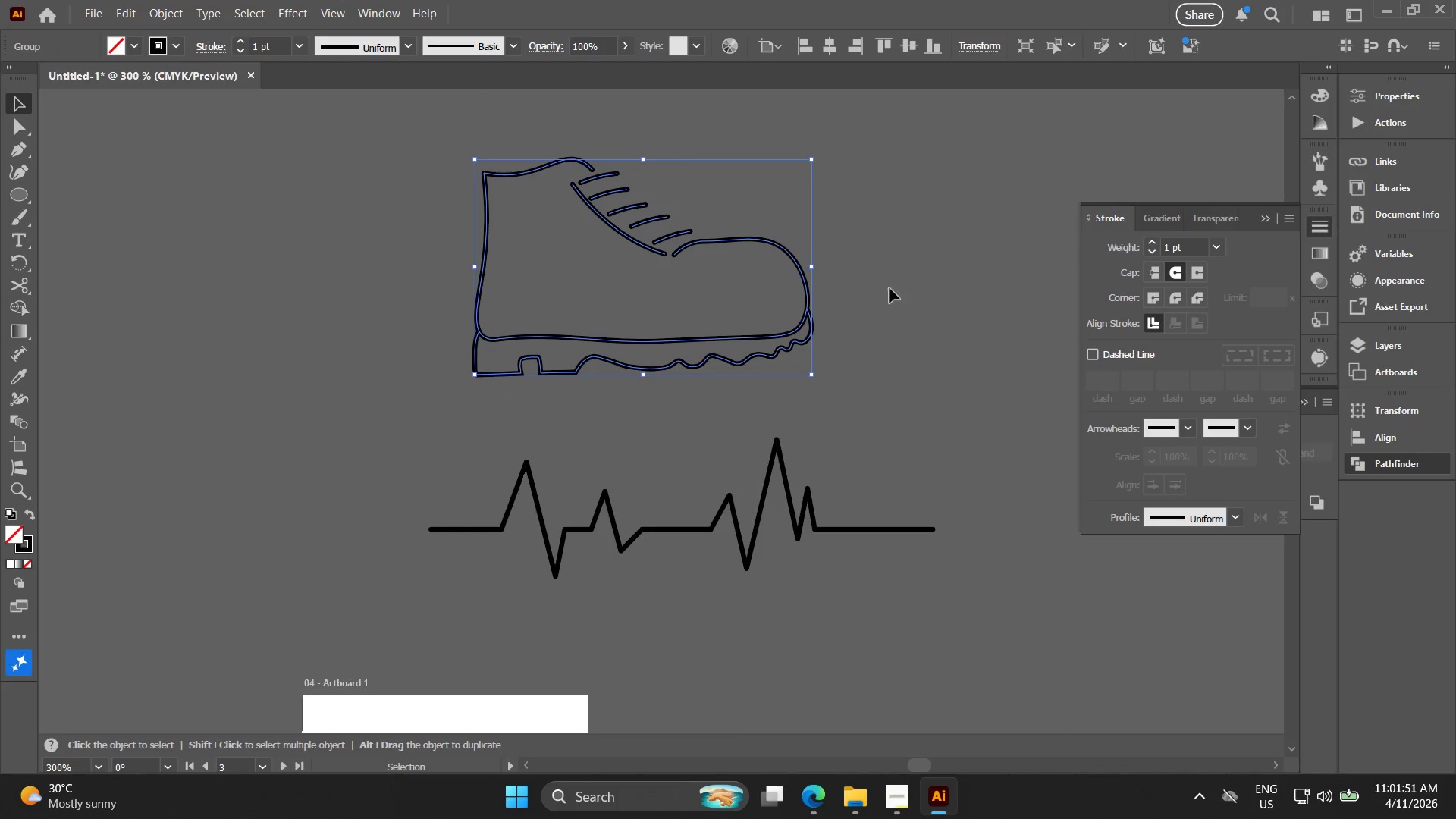 
left_click_drag(start_coordinate=[956, 286], to_coordinate=[940, 481])
 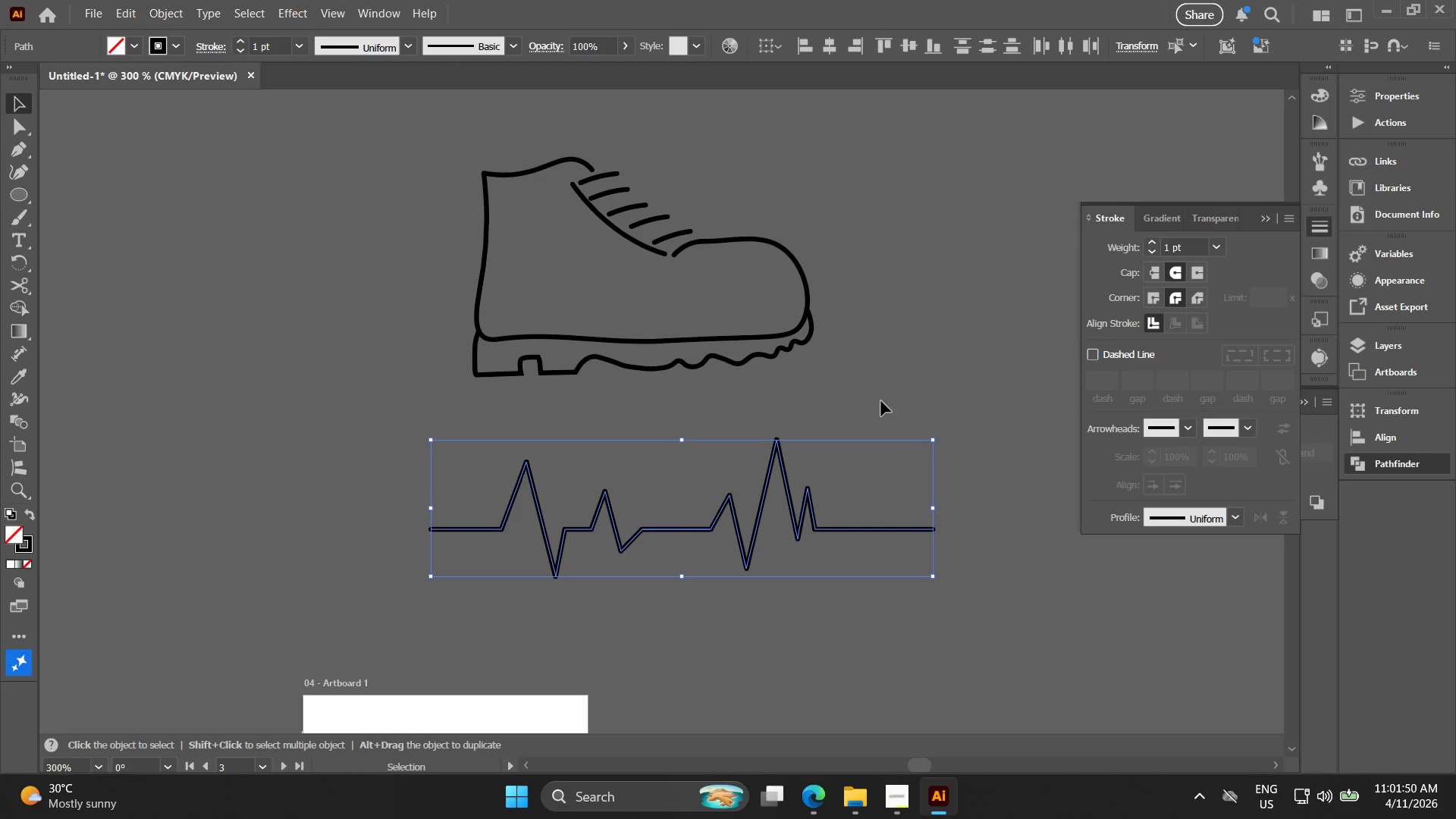 
left_click_drag(start_coordinate=[873, 399], to_coordinate=[432, 206])
 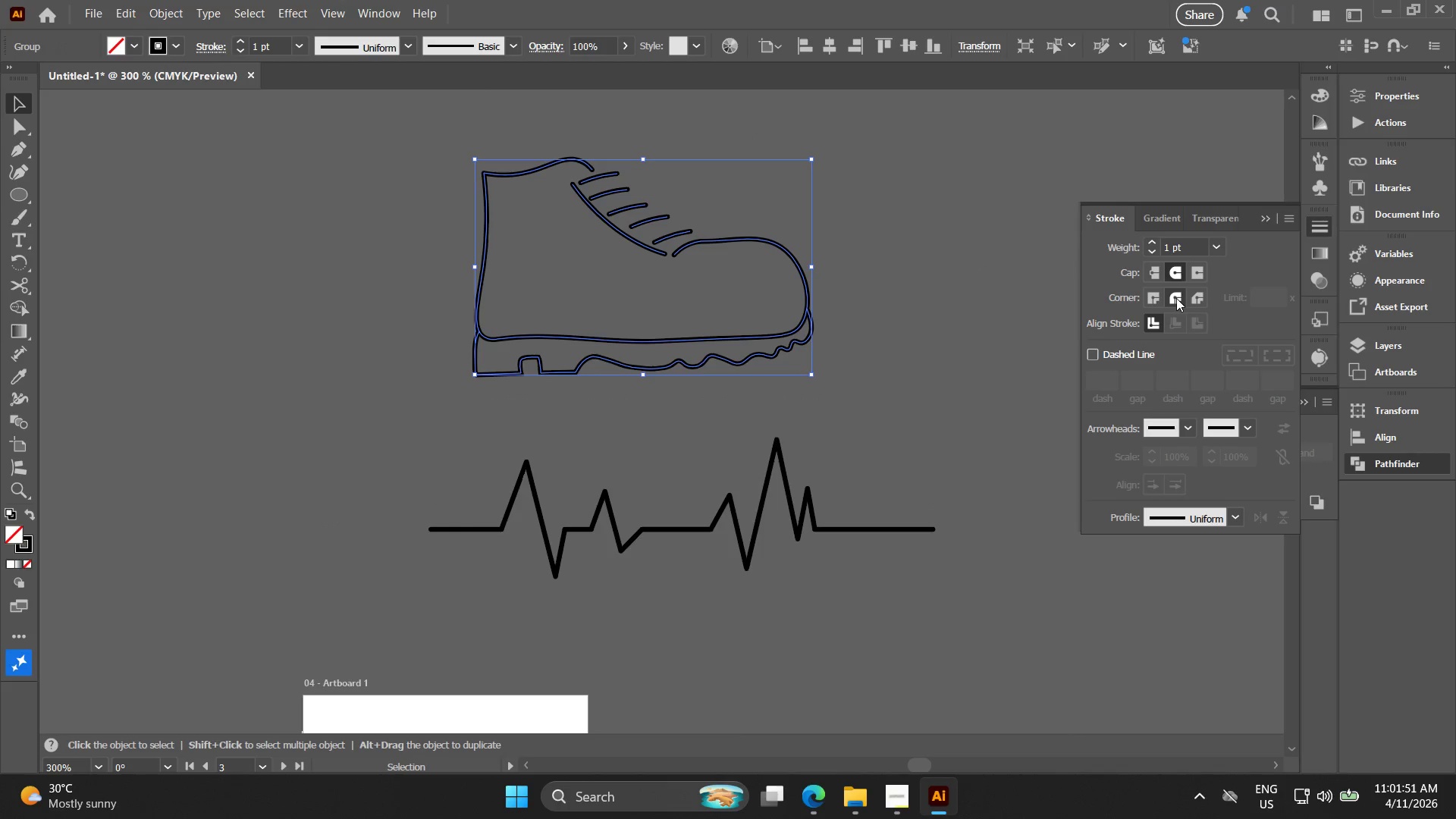 
left_click([1176, 297])
 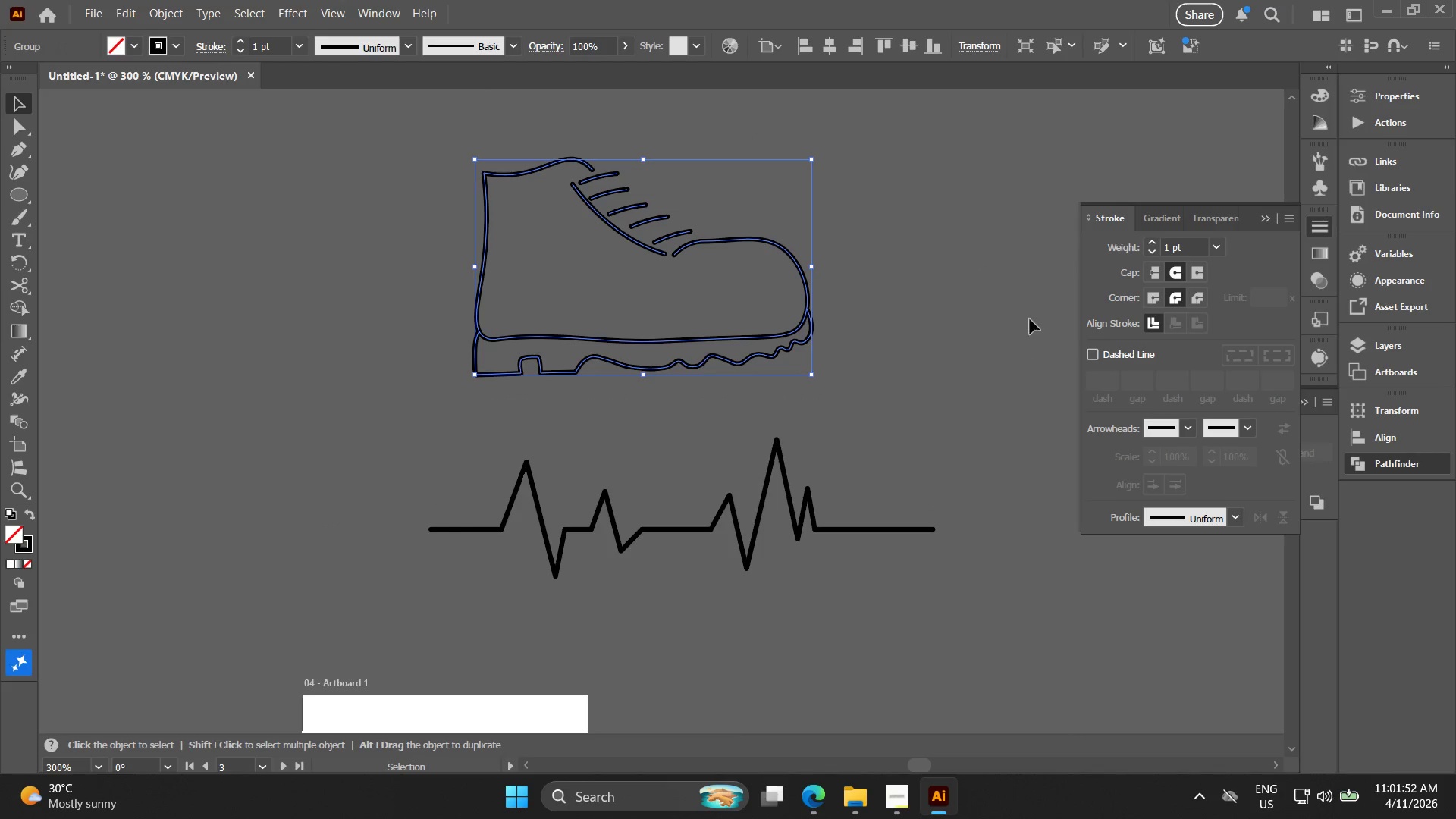 
left_click([824, 376])
 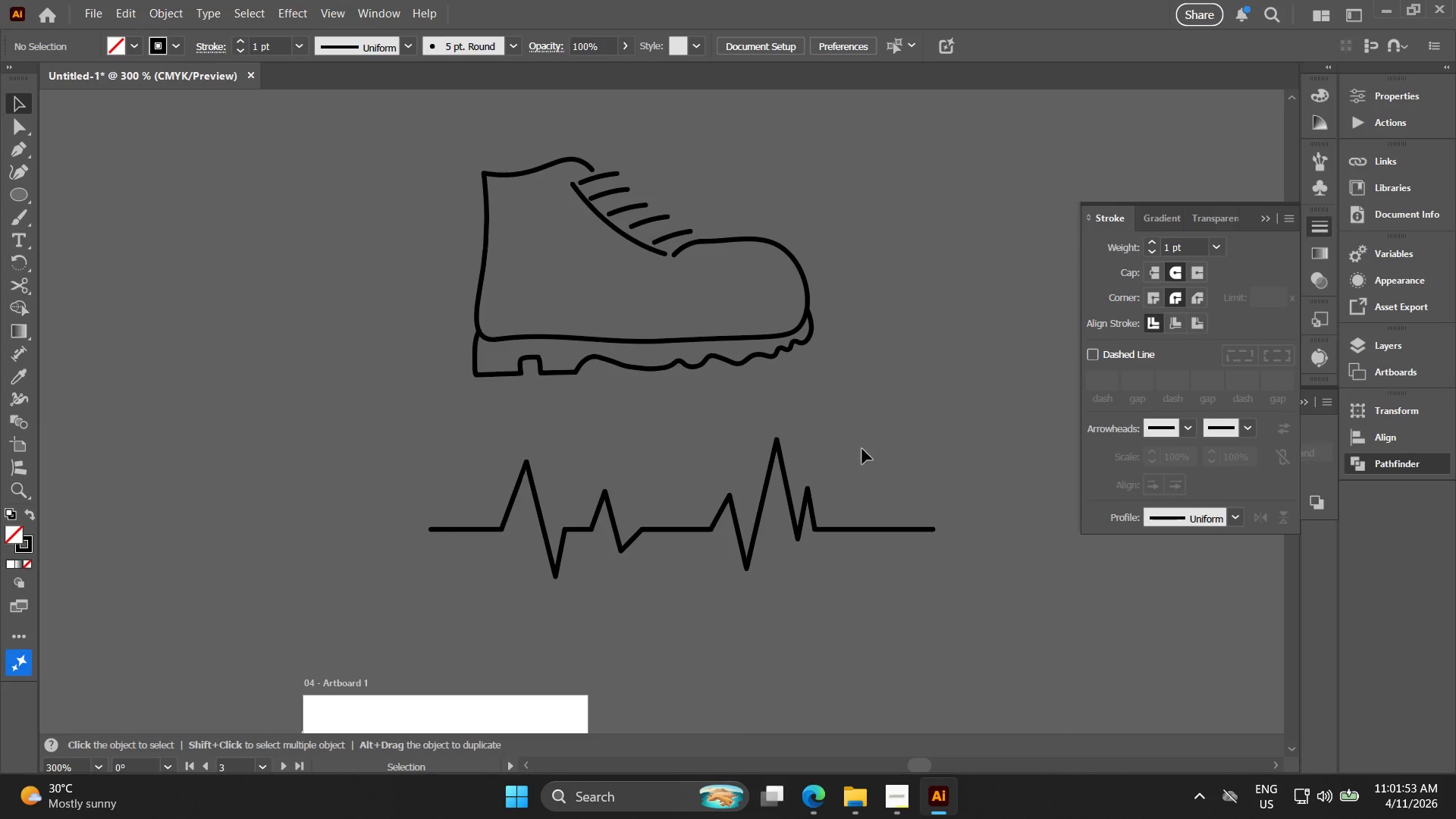 
key(Alt+AltLeft)
 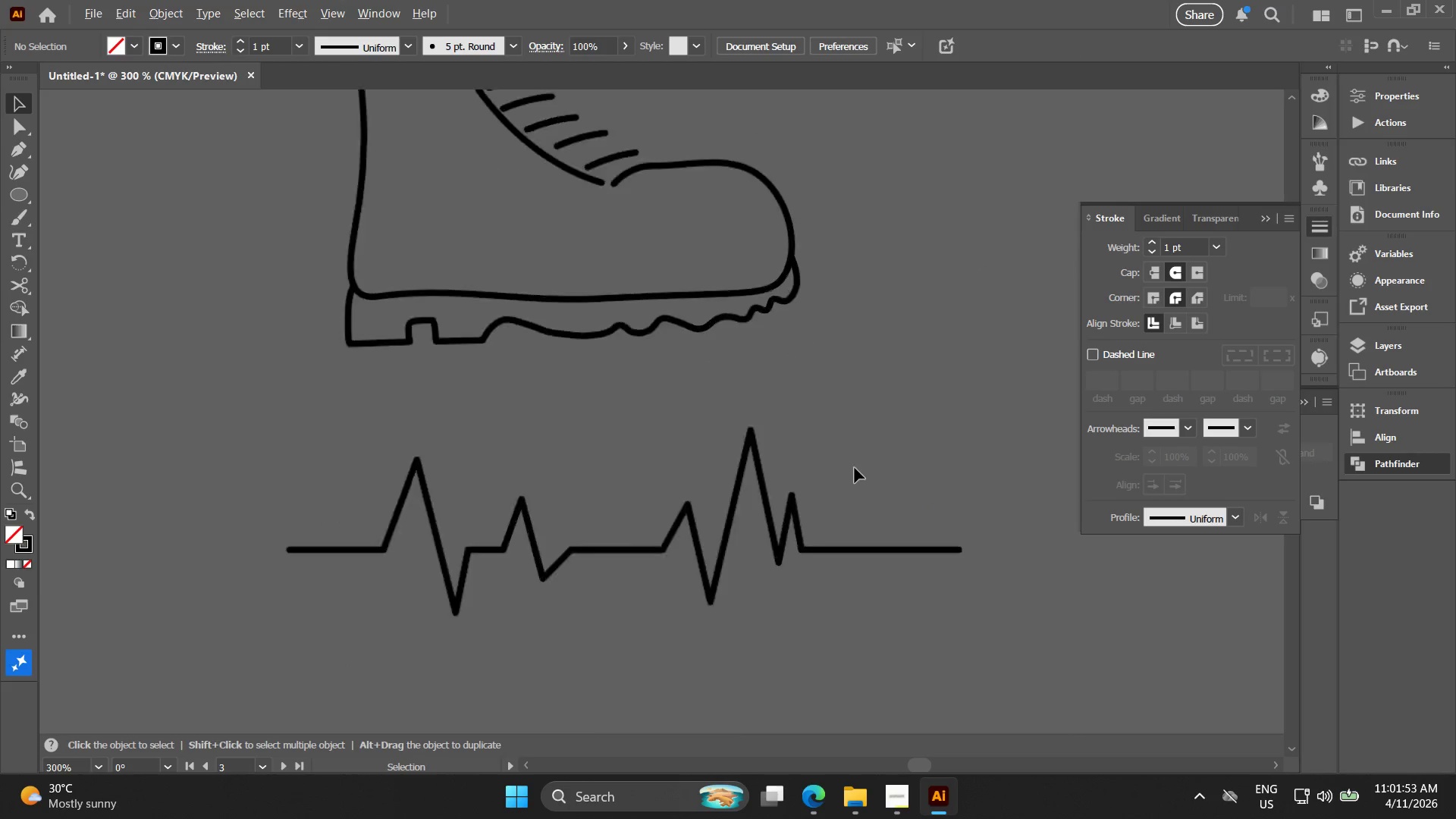 
hold_key(key=Space, duration=0.38)
 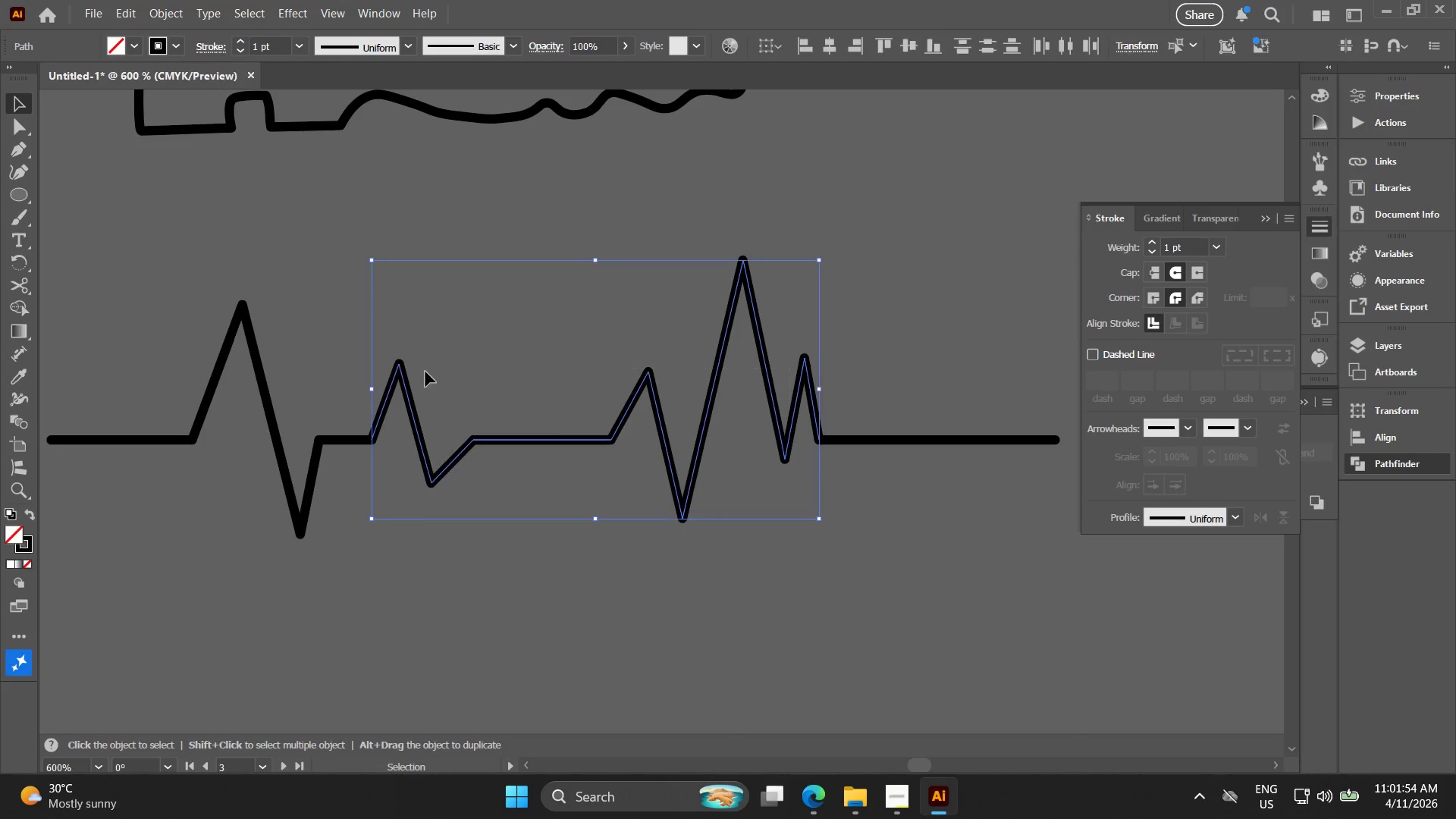 
left_click_drag(start_coordinate=[849, 409], to_coordinate=[893, 258])
 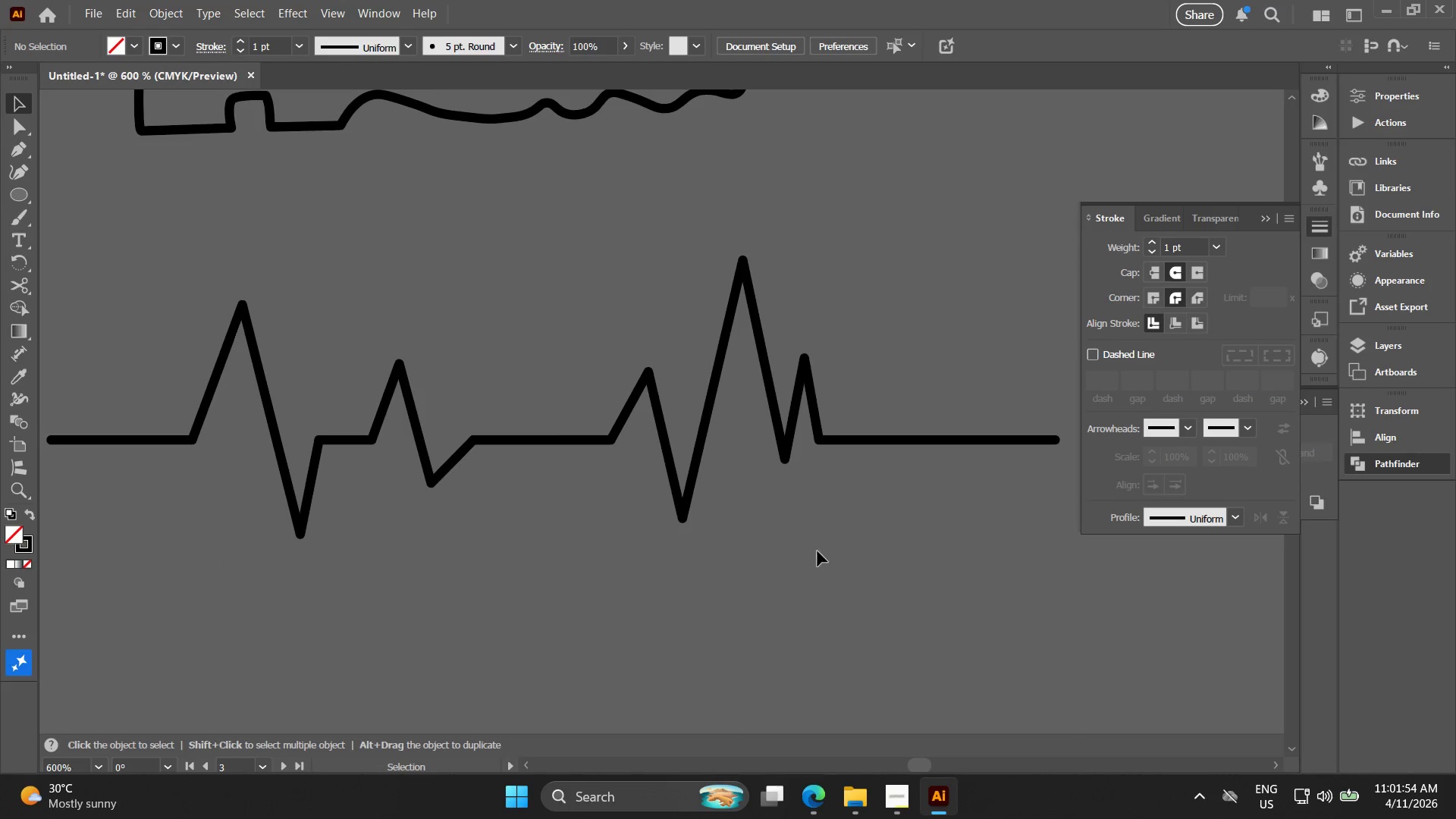 
scroll: coordinate [855, 468], scroll_direction: up, amount: 2.0
 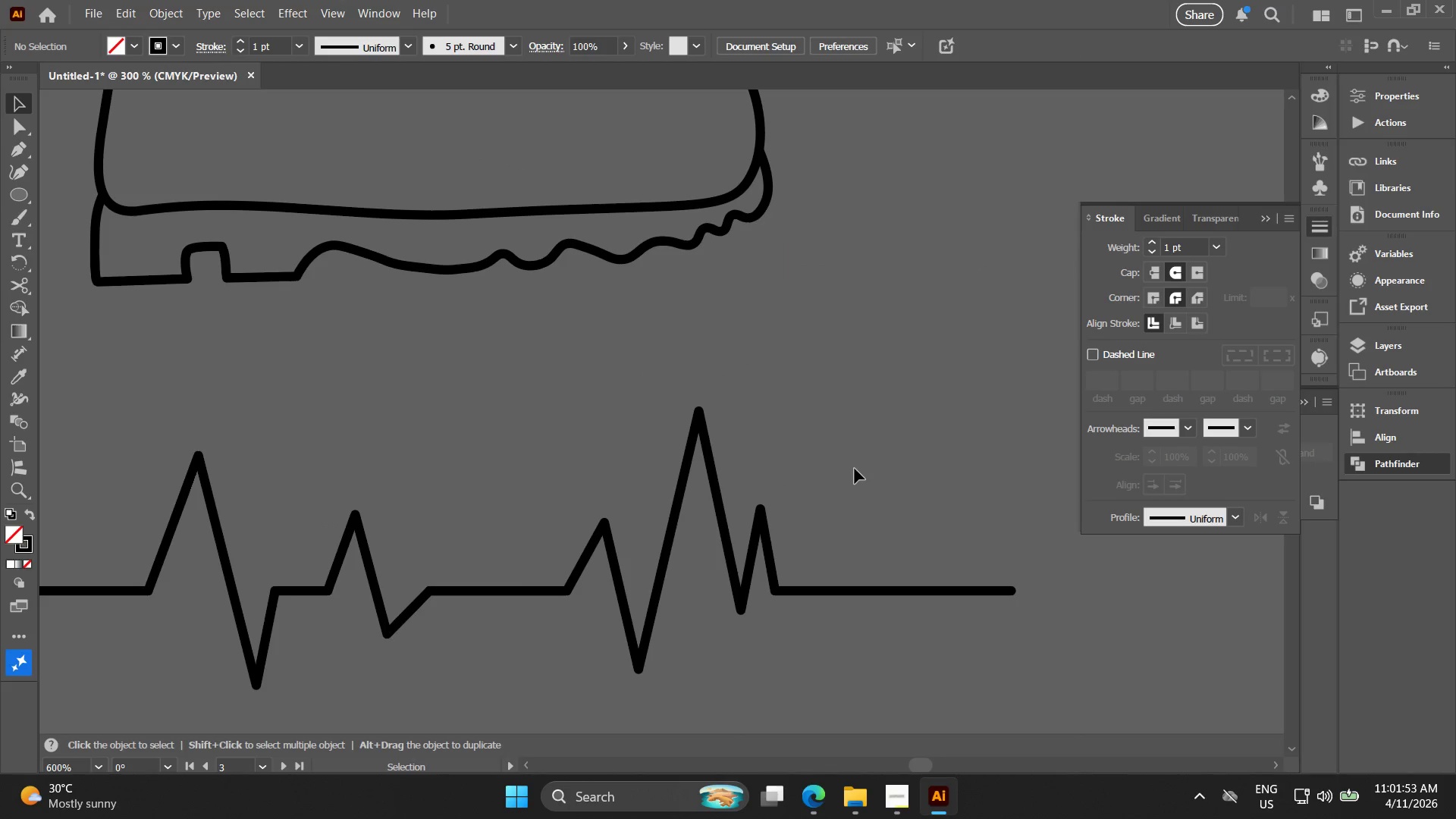 
left_click_drag(start_coordinate=[790, 549], to_coordinate=[433, 369])
 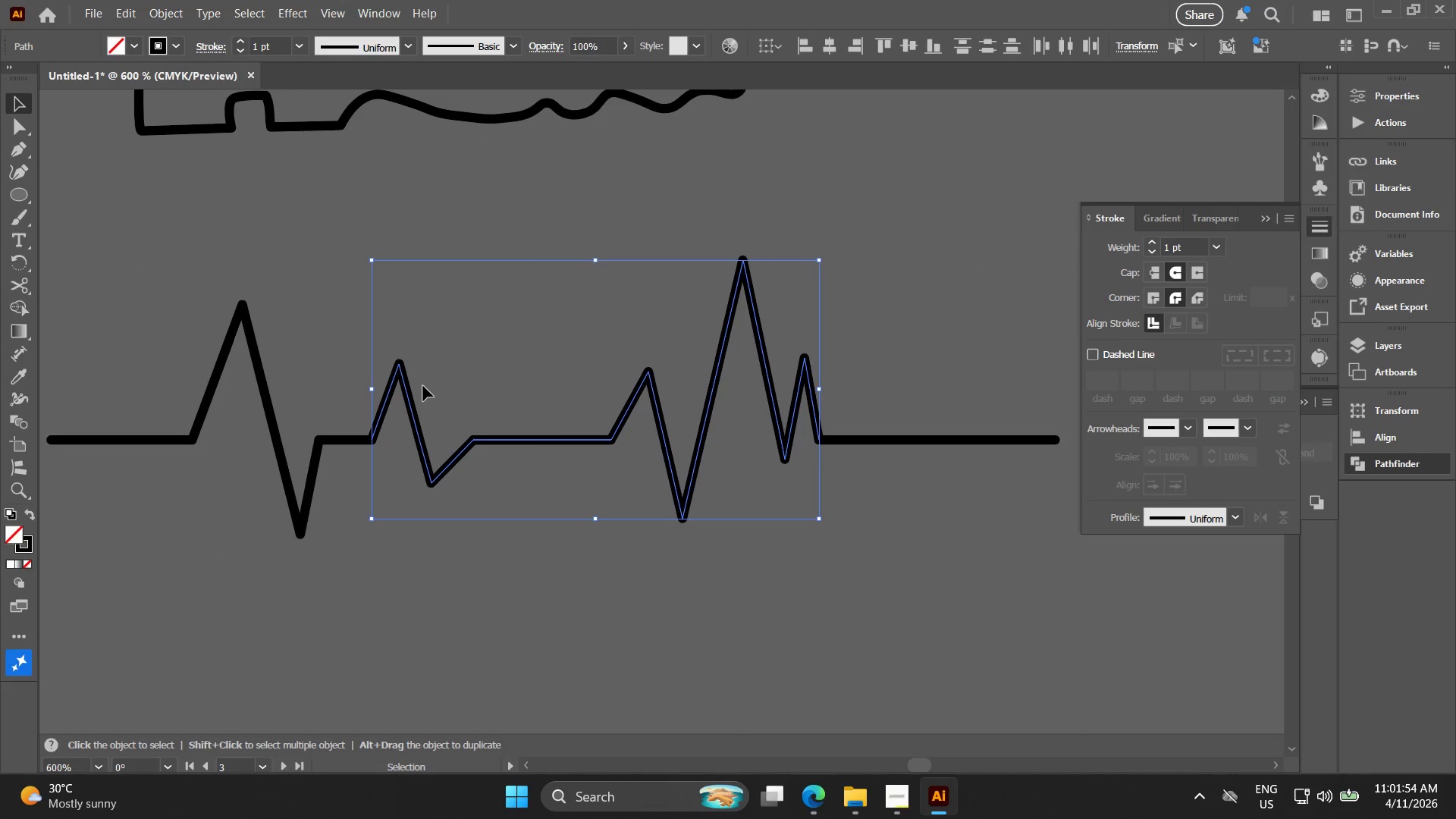 
key(Alt+AltLeft)
 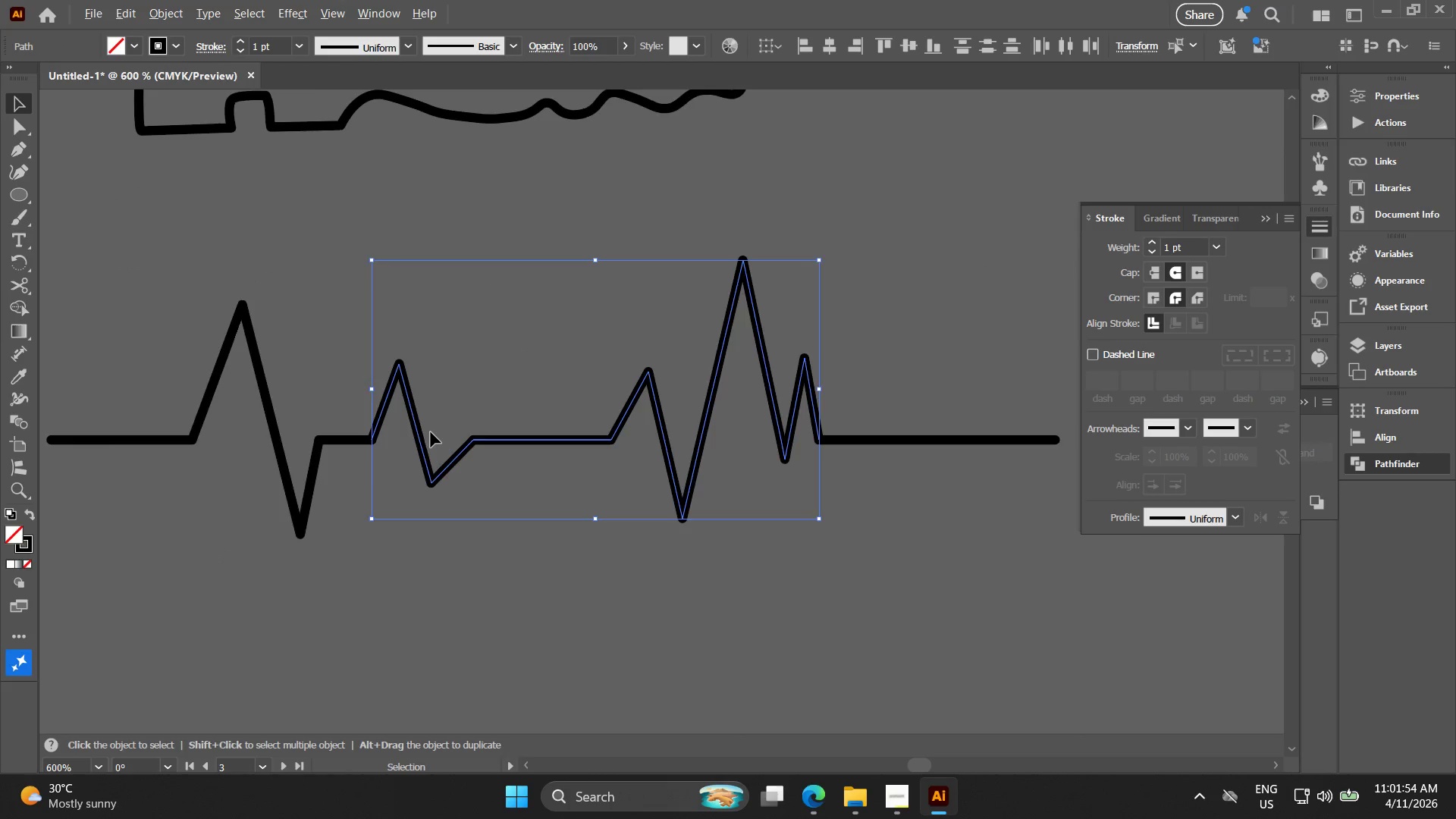 
scroll: coordinate [435, 434], scroll_direction: up, amount: 3.0
 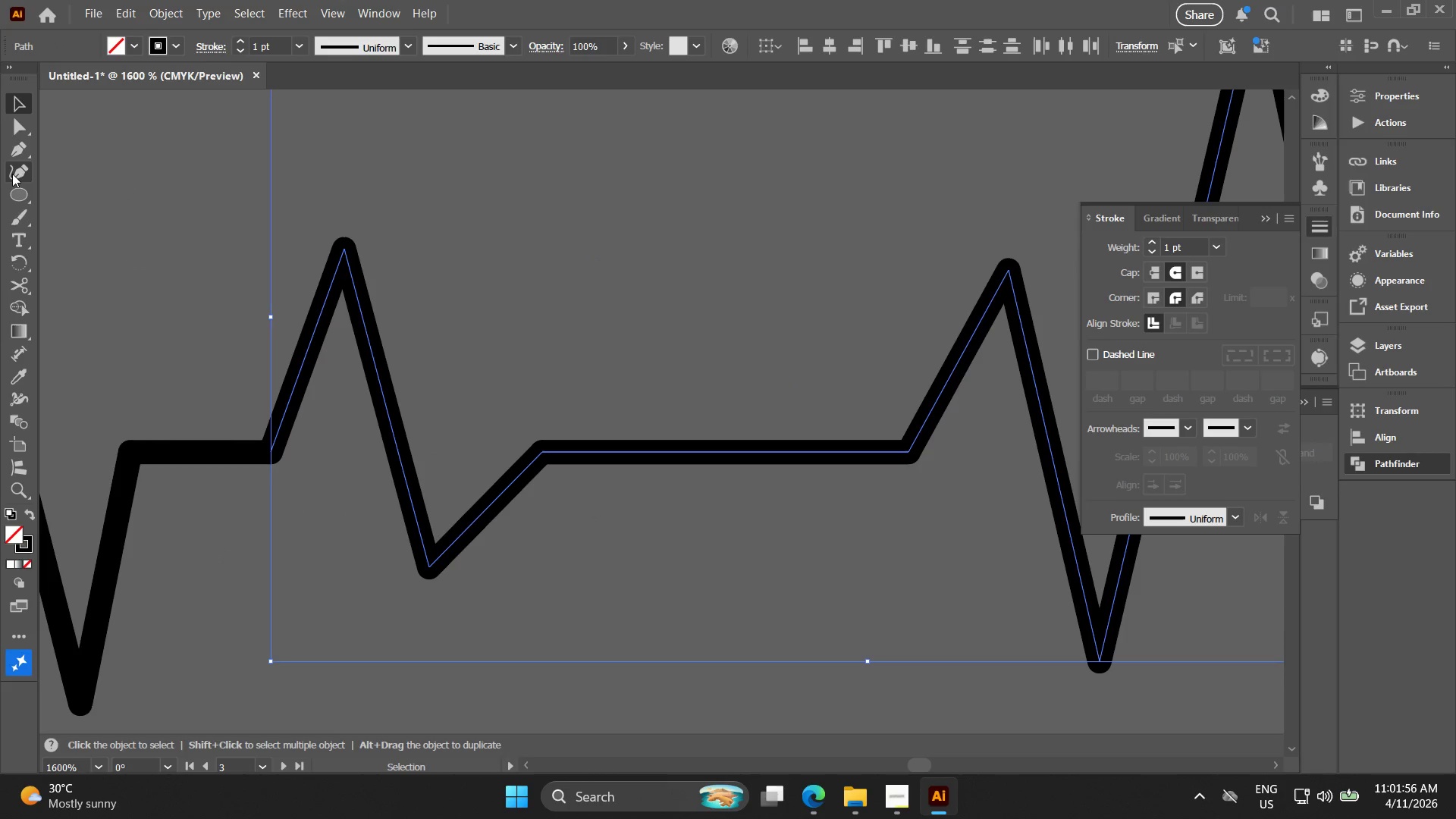 
key(Alt+AltLeft)
 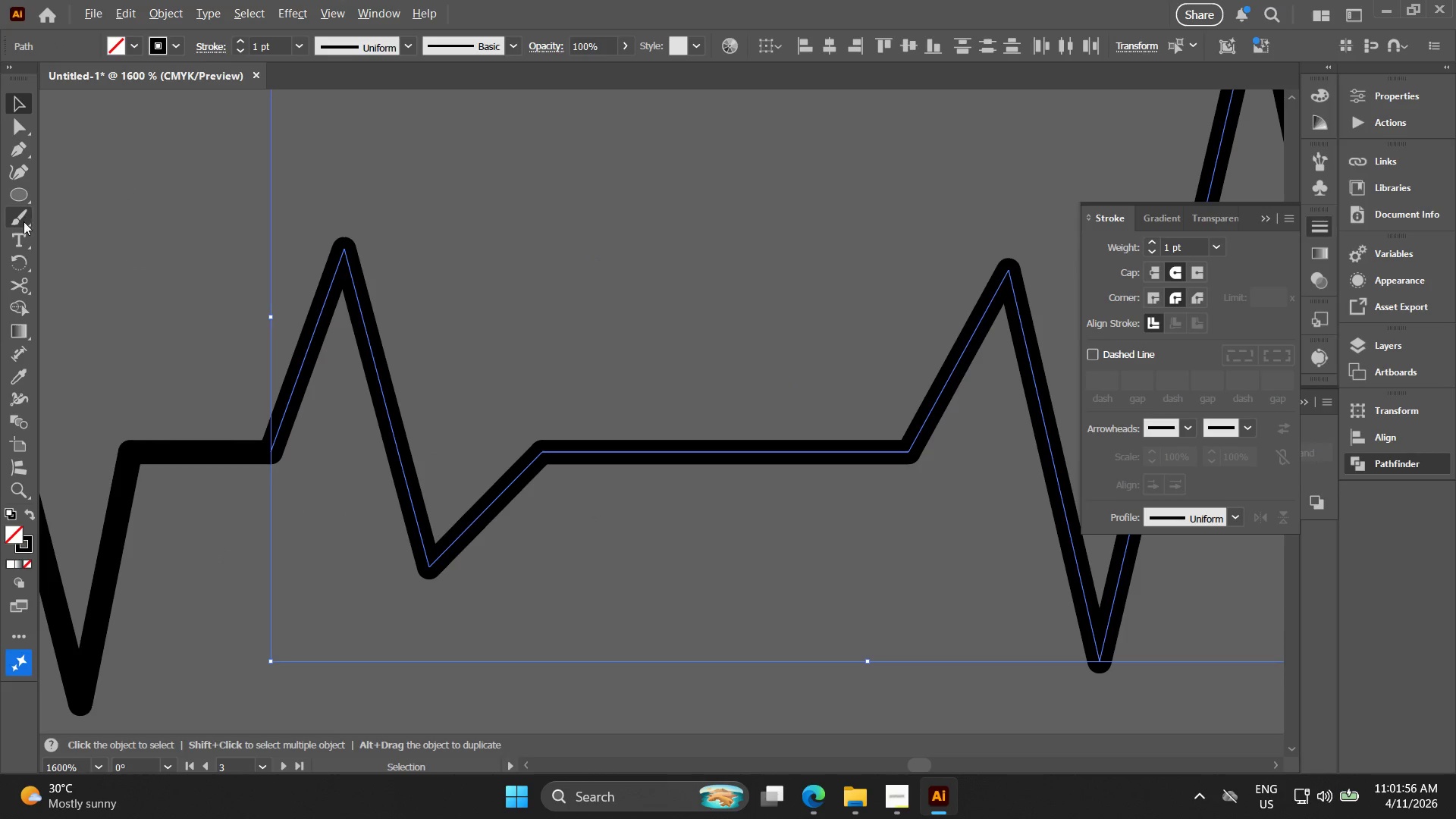 
hold_key(key=Space, duration=0.48)
 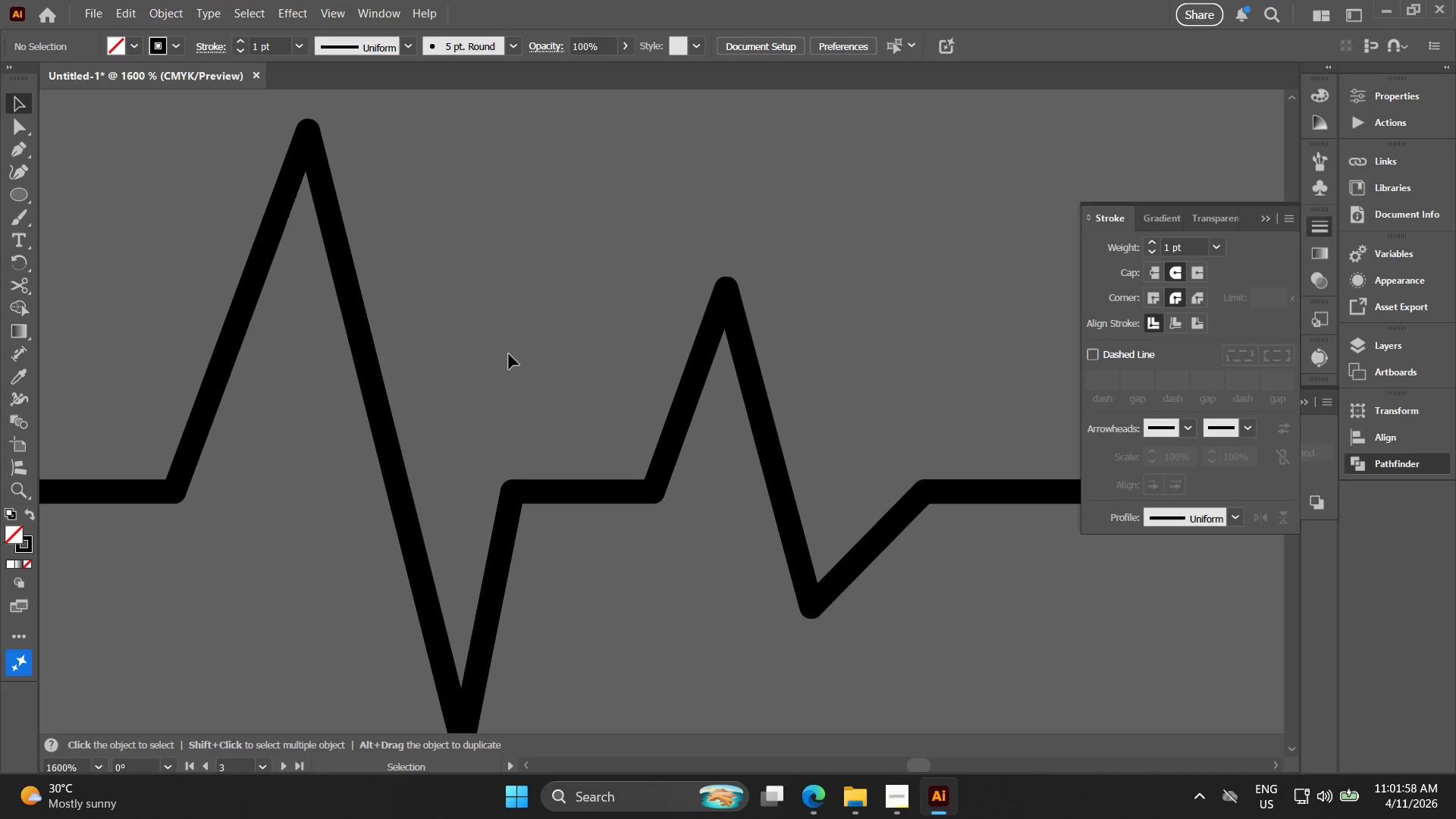 
left_click_drag(start_coordinate=[107, 281], to_coordinate=[490, 320])
 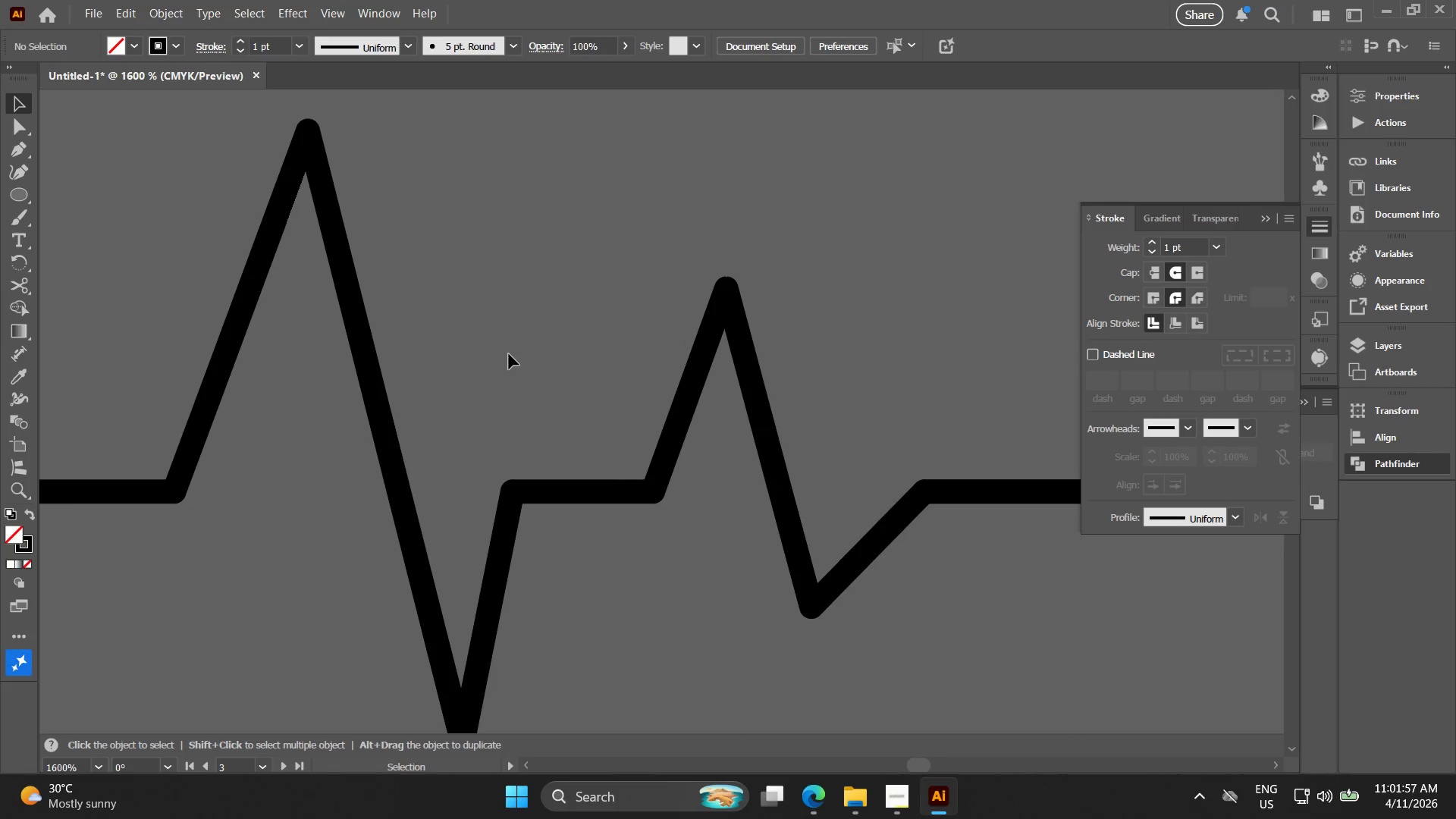 
scroll: coordinate [24, 218], scroll_direction: down, amount: 1.0
 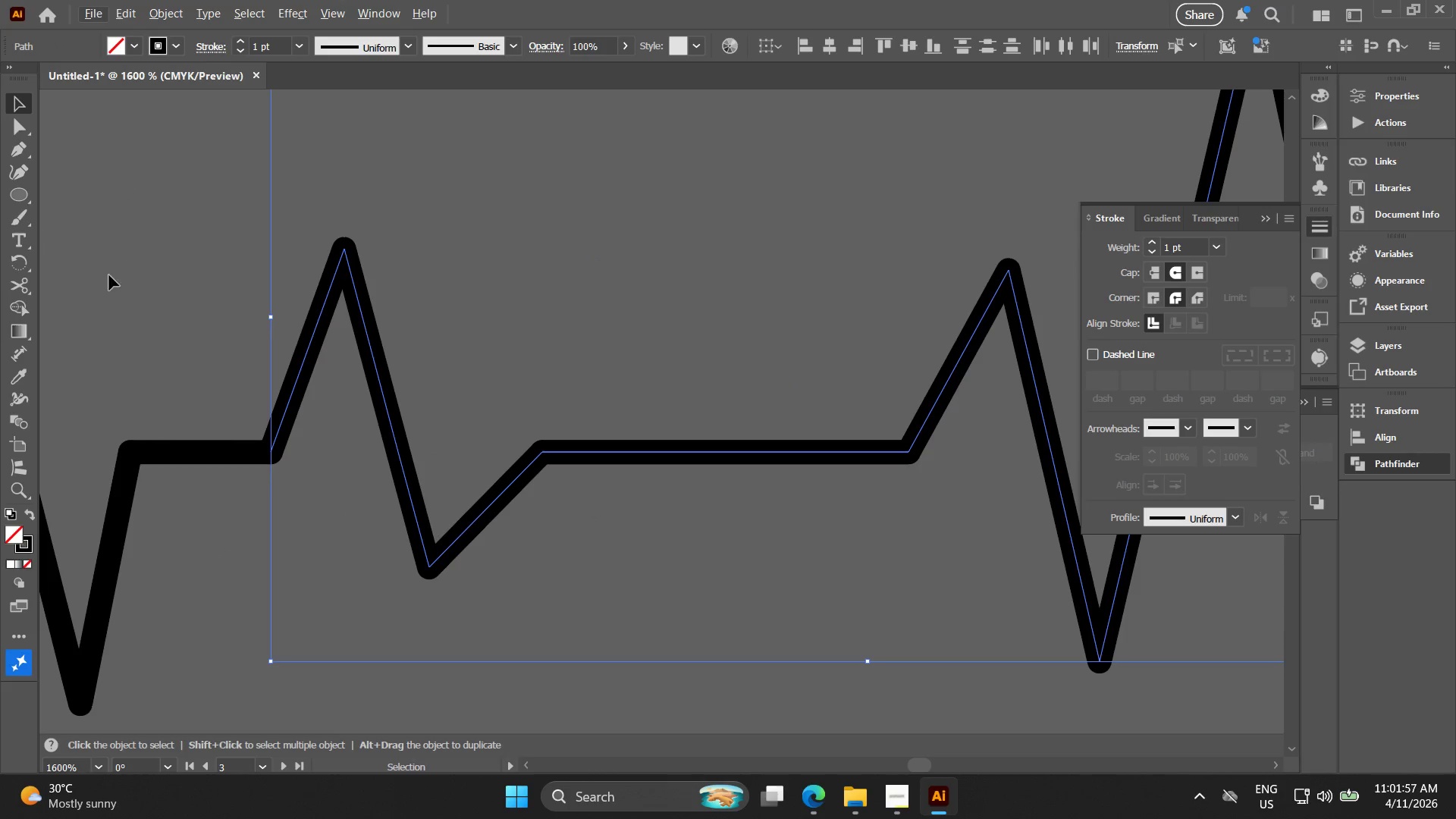 
key(Alt+AltLeft)
 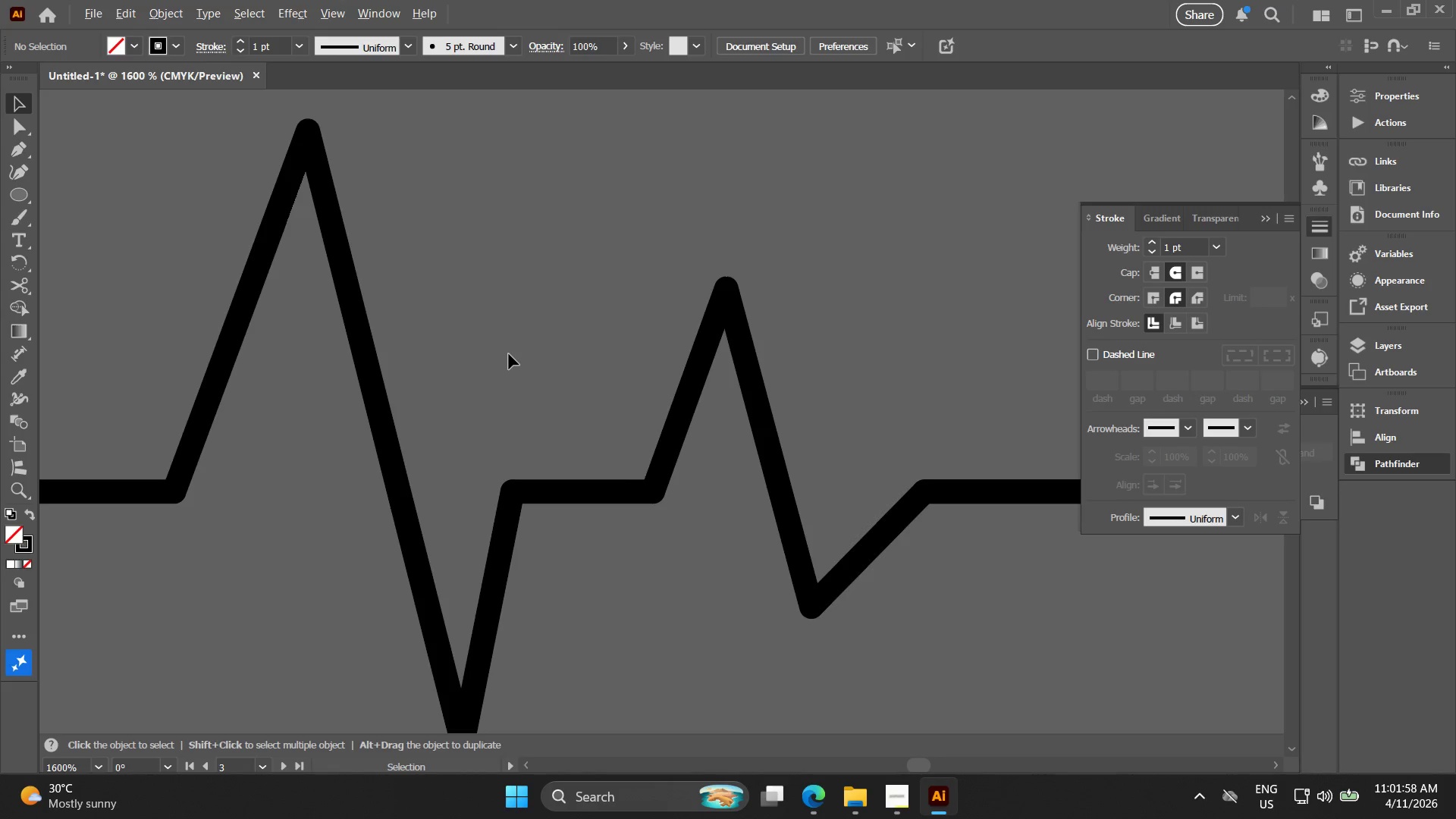 
scroll: coordinate [509, 354], scroll_direction: down, amount: 3.0
 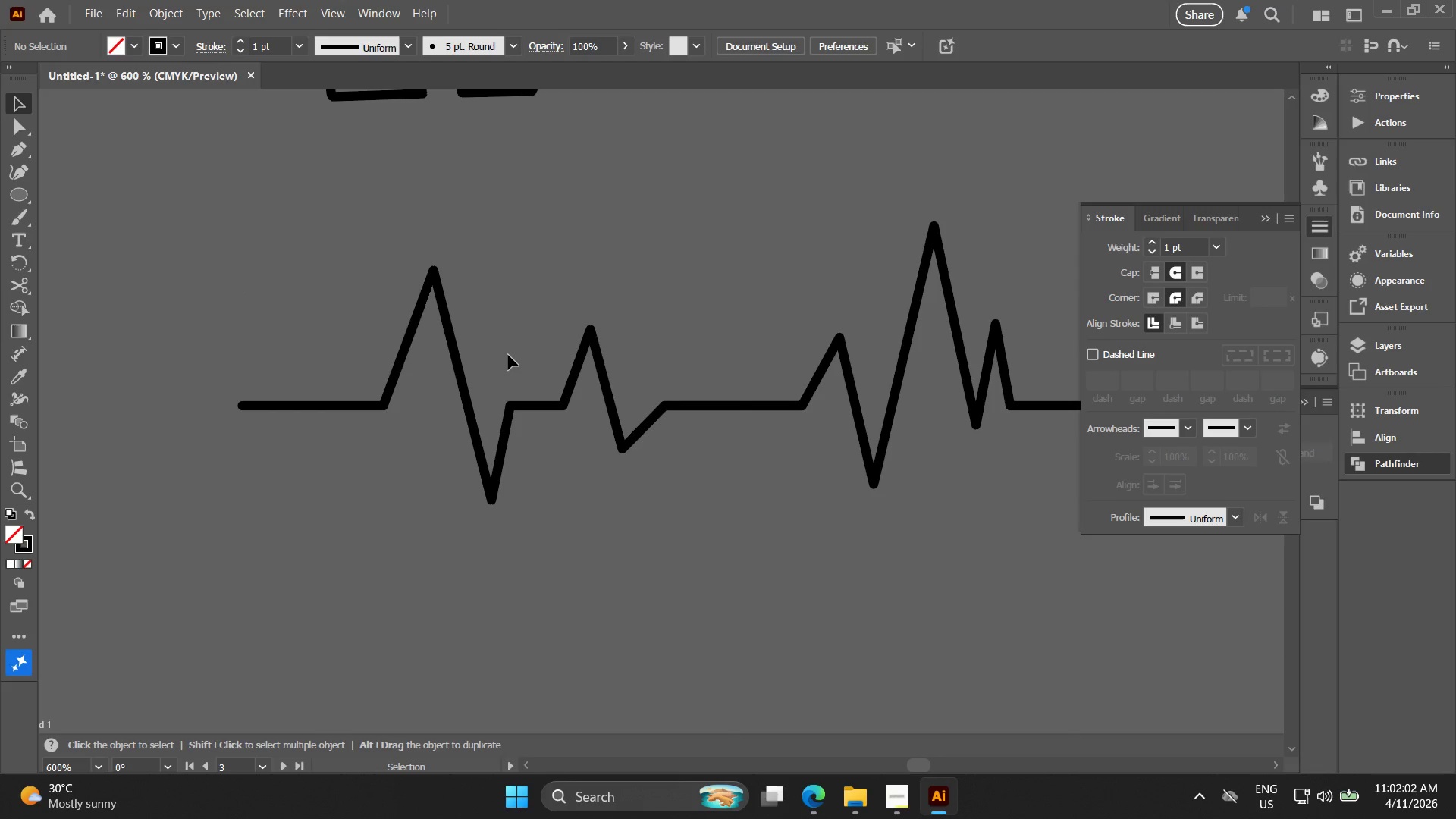 
wait(5.38)
 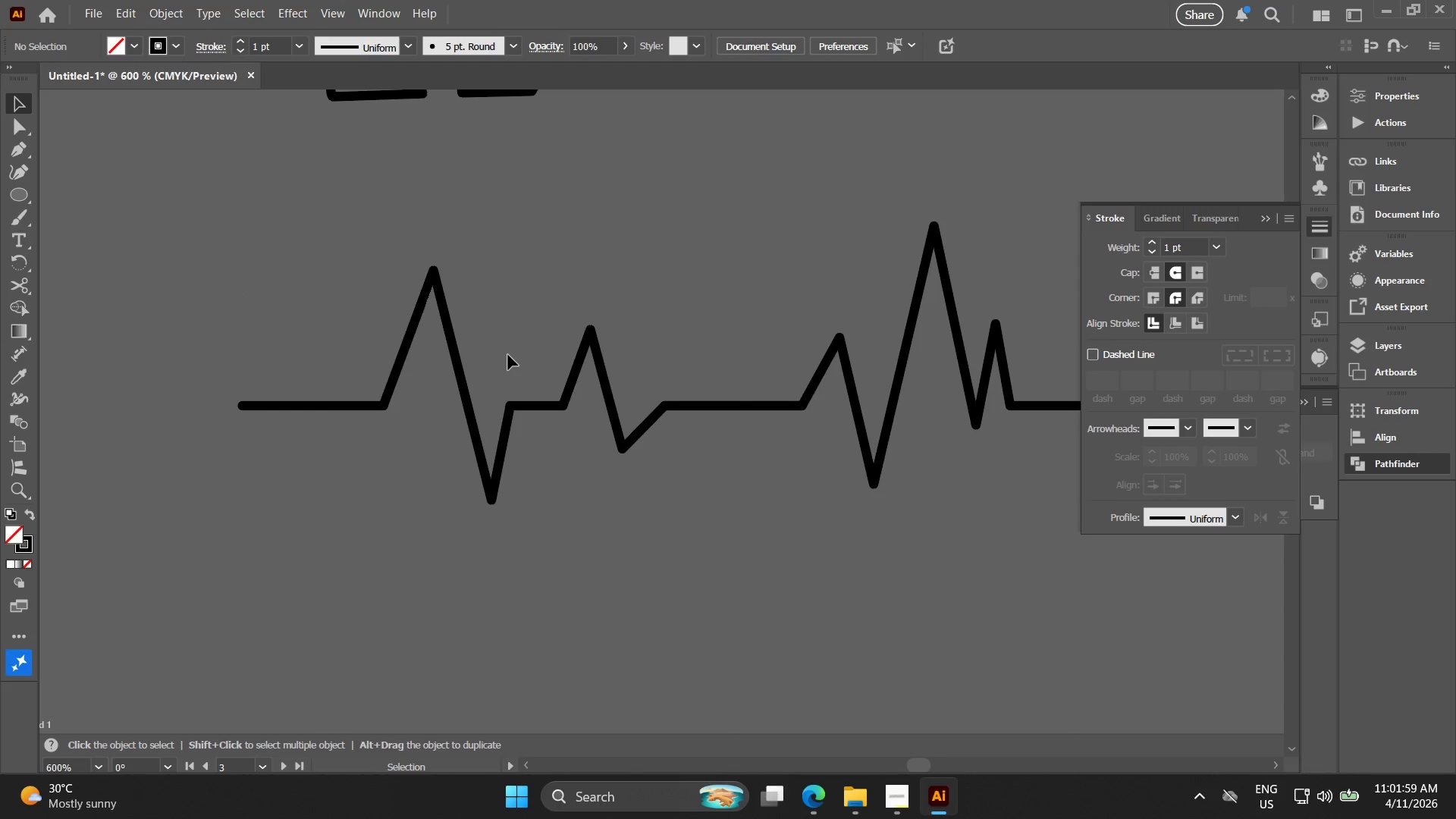 
left_click_drag(start_coordinate=[679, 514], to_coordinate=[312, 325])
 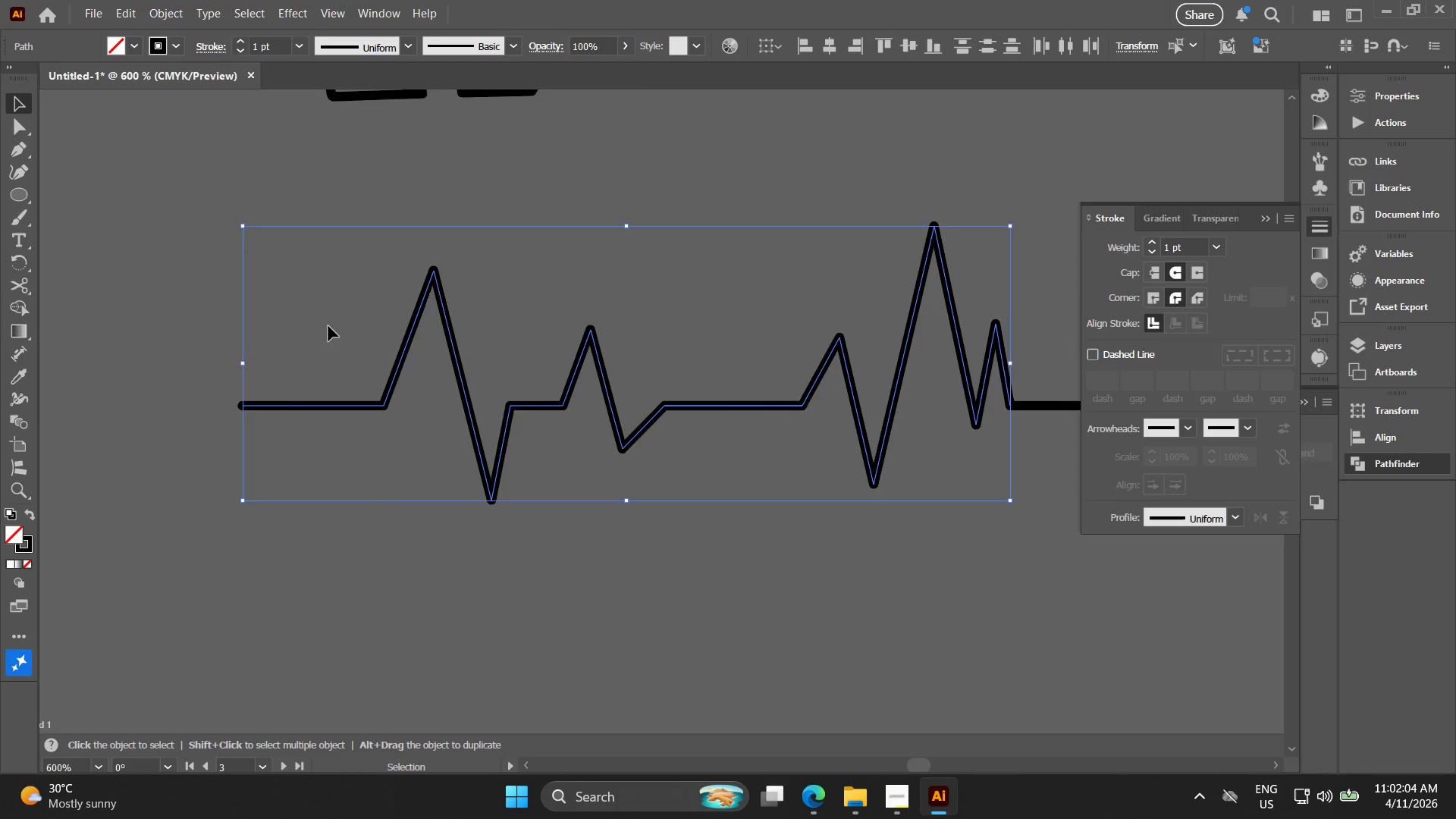 
key(Alt+AltLeft)
 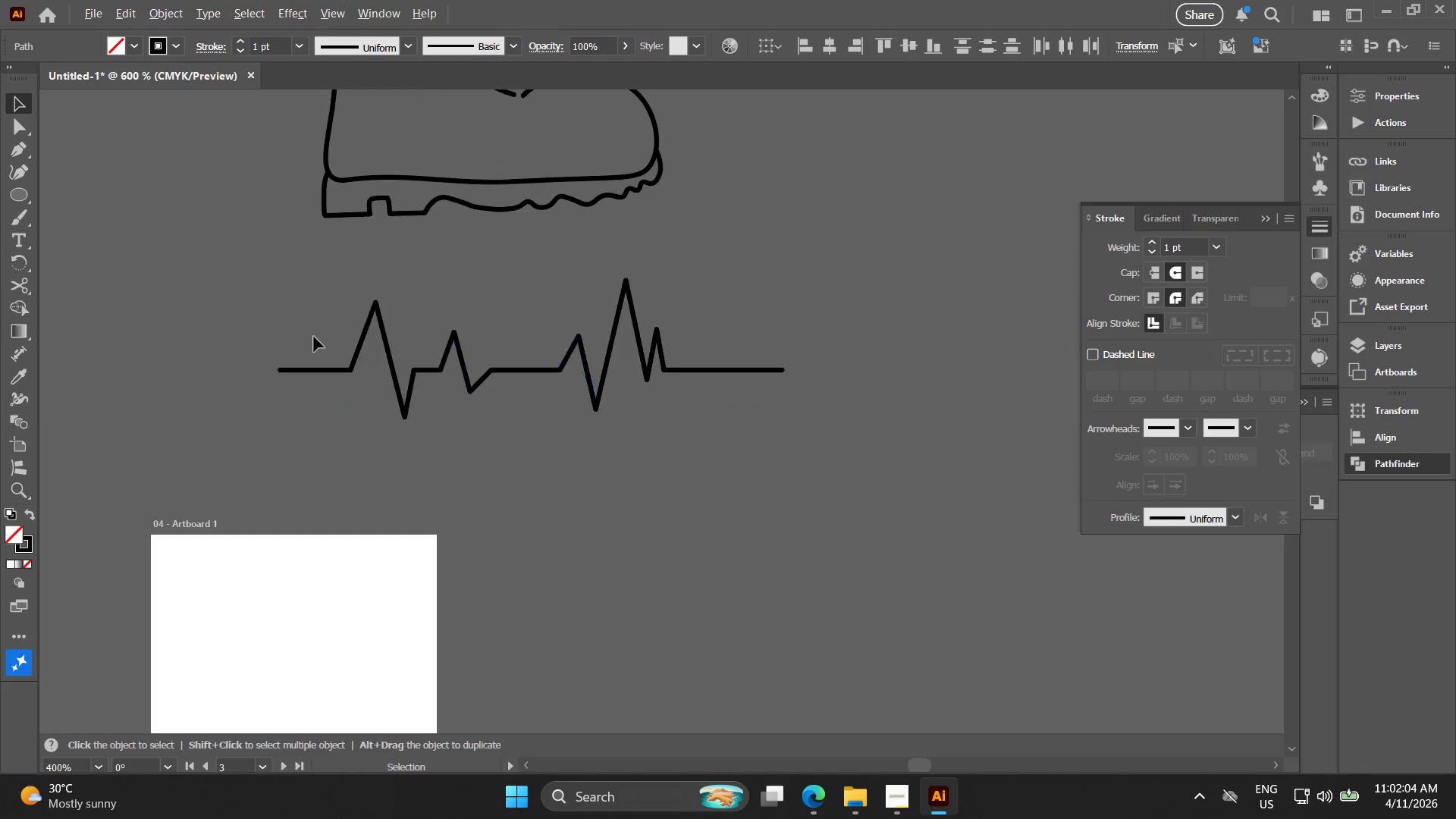 
hold_key(key=Space, duration=0.38)
 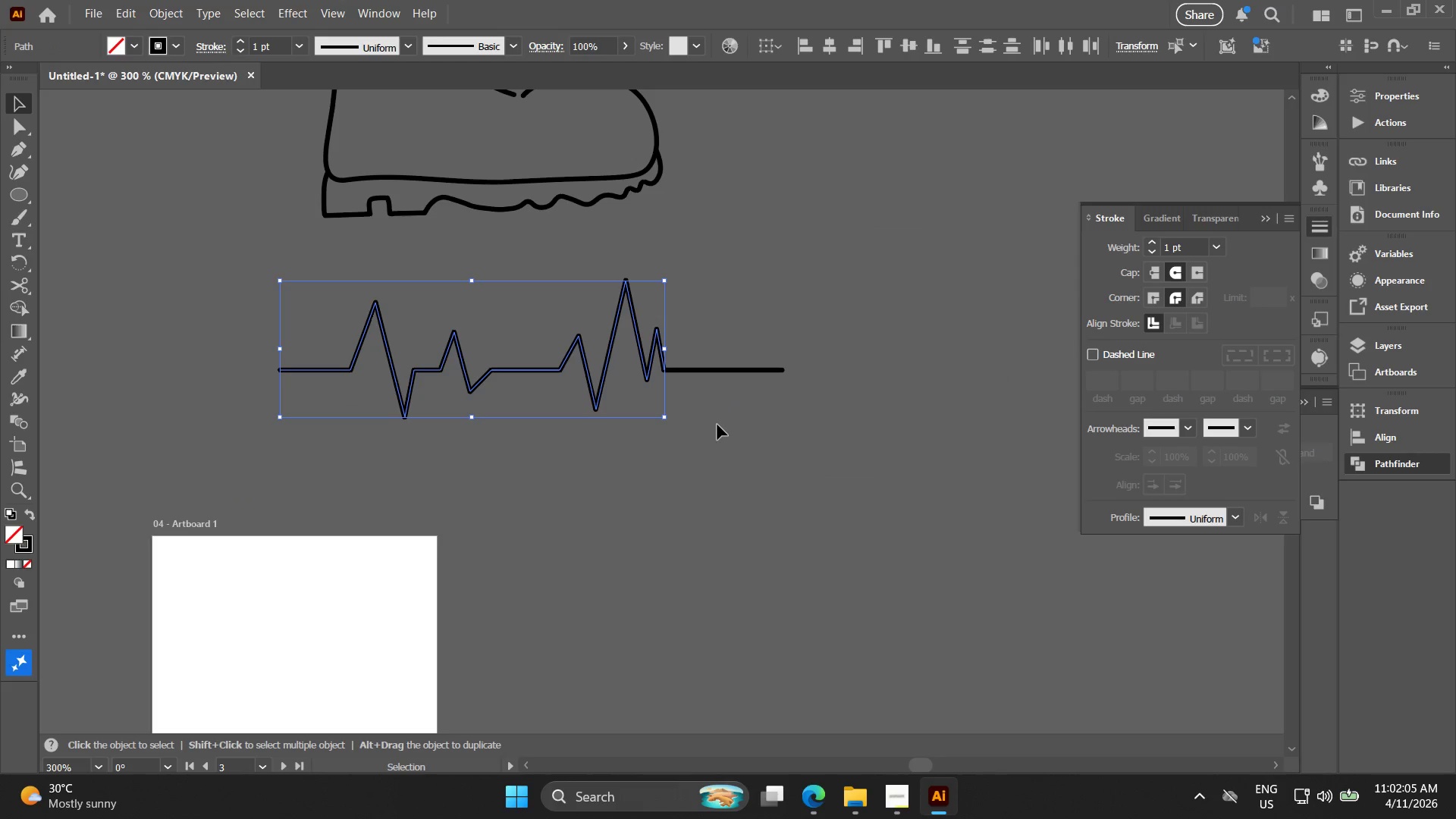 
scroll: coordinate [315, 337], scroll_direction: down, amount: 2.0
 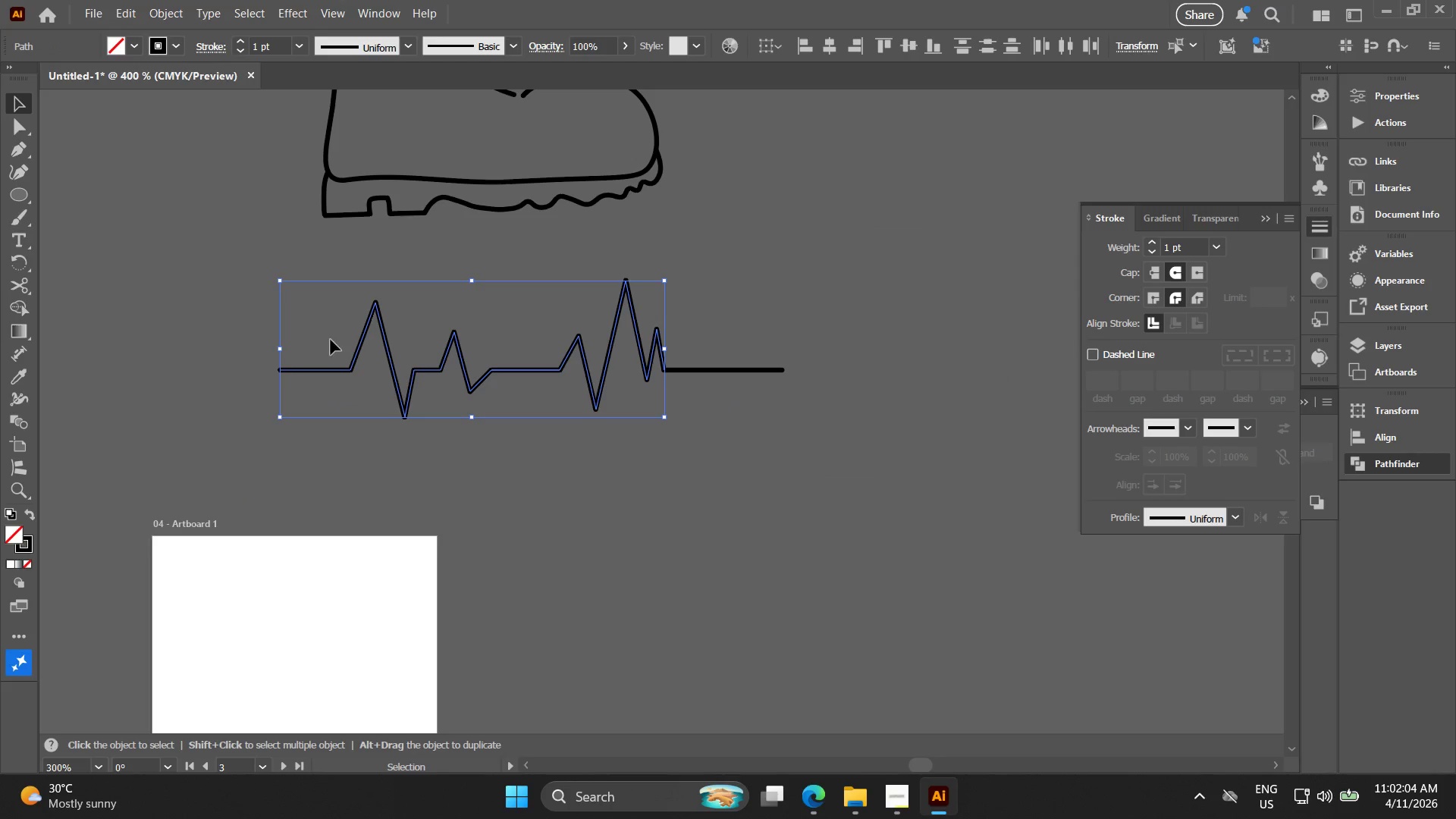 
left_click_drag(start_coordinate=[721, 421], to_coordinate=[493, 274])
 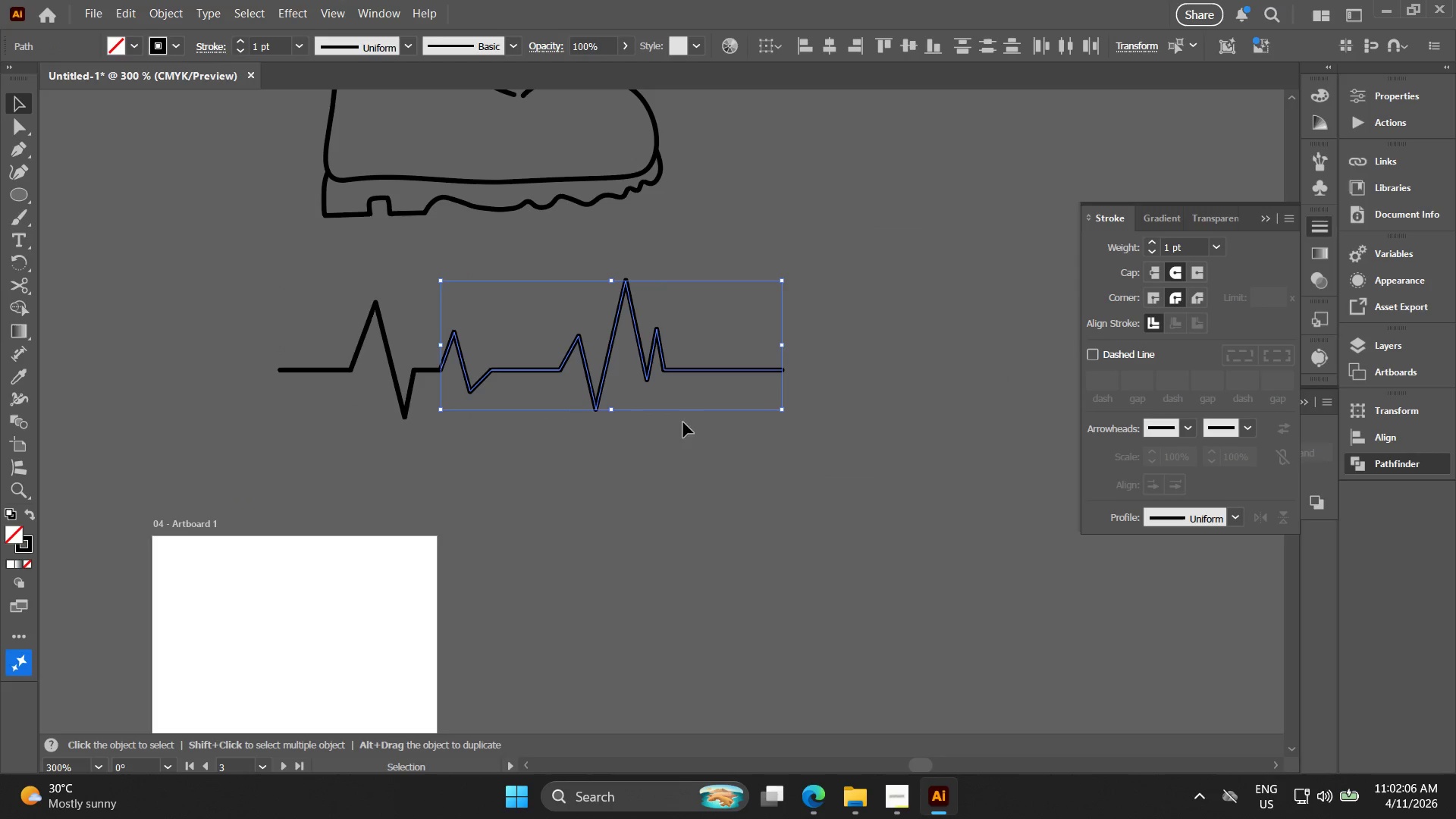 
left_click_drag(start_coordinate=[643, 418], to_coordinate=[243, 306])
 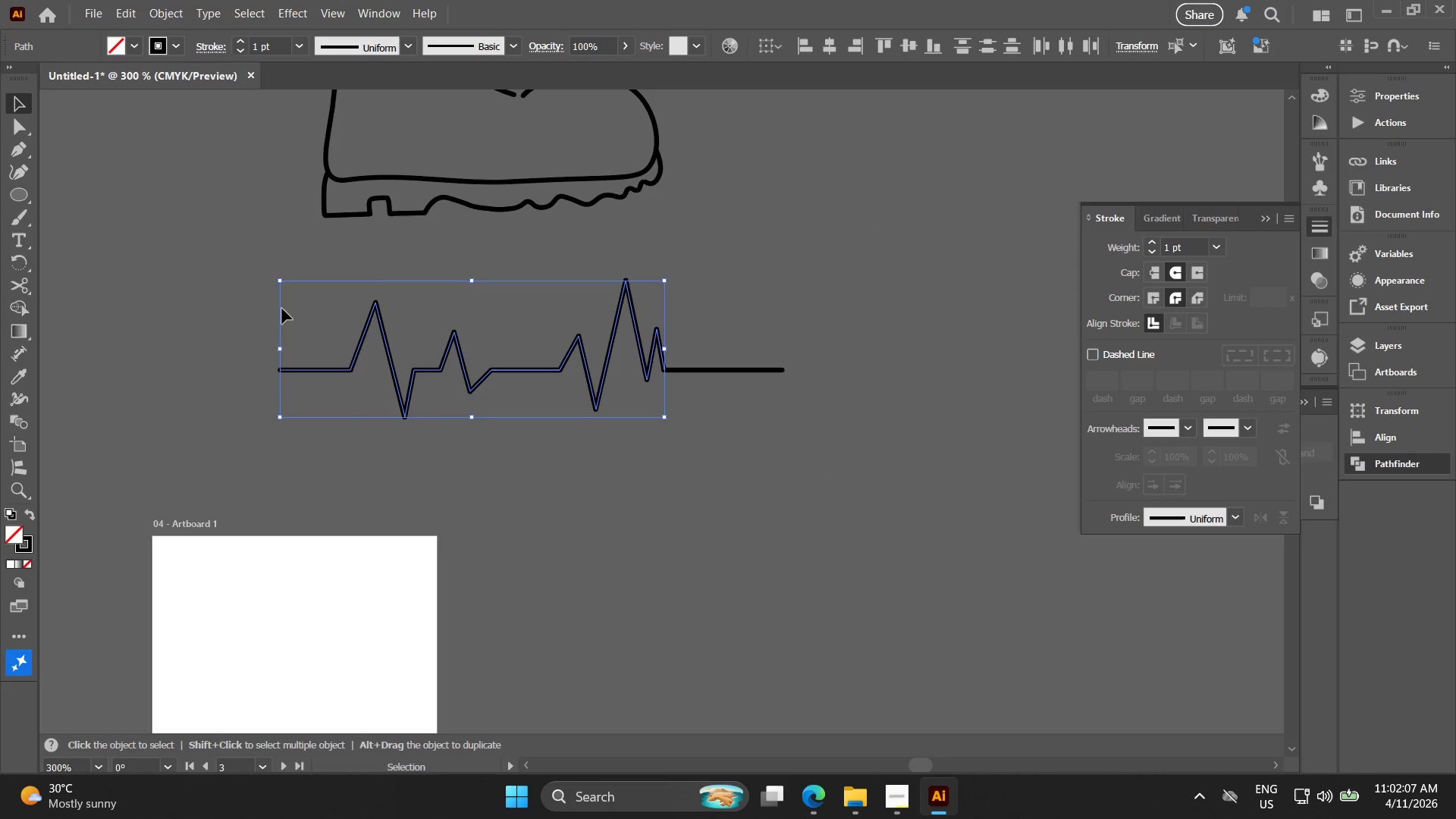 
key(Control+ControlLeft)
 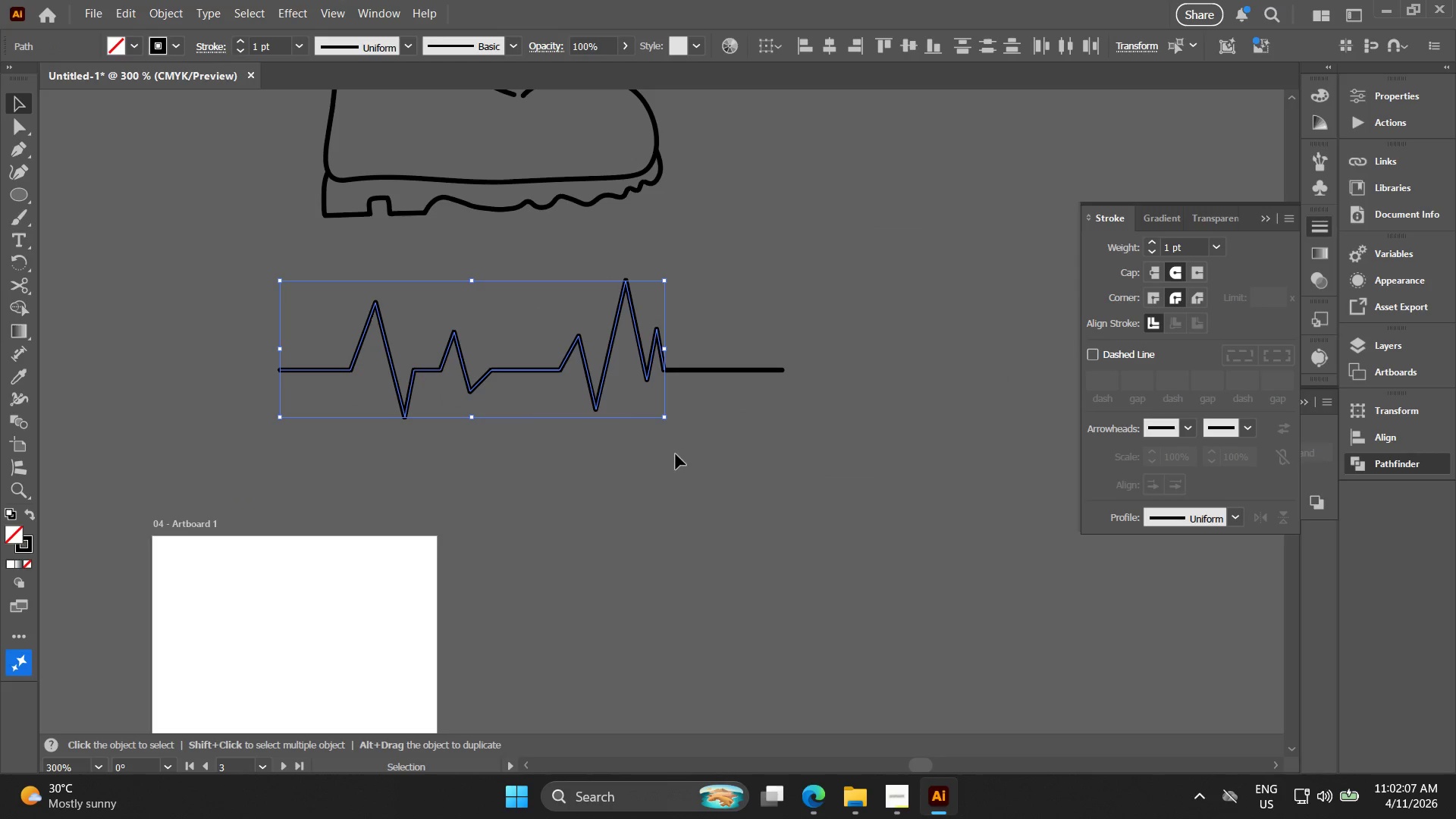 
left_click_drag(start_coordinate=[771, 453], to_coordinate=[214, 291])
 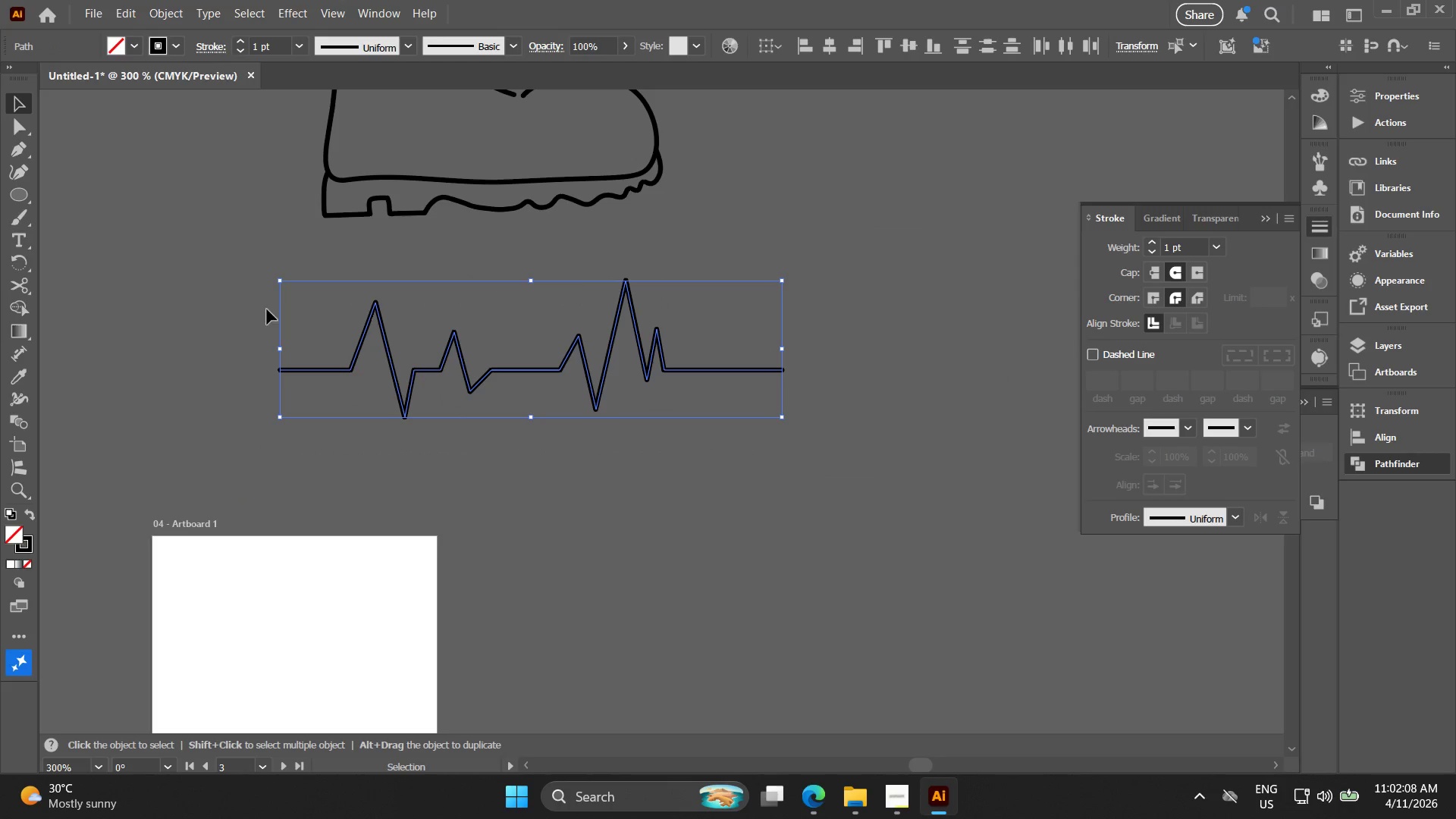 
key(Control+J)
 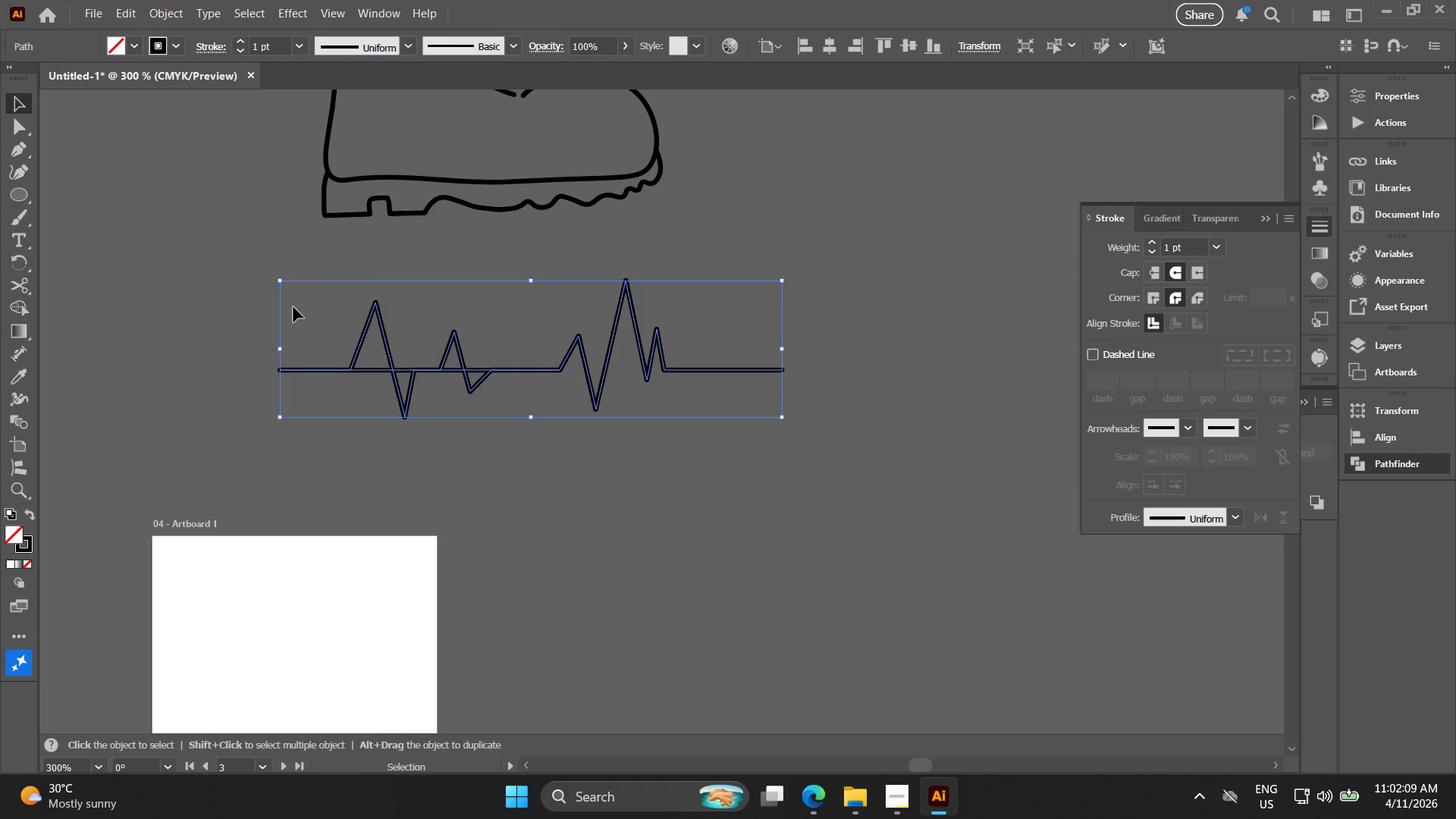 
key(Control+Z)
 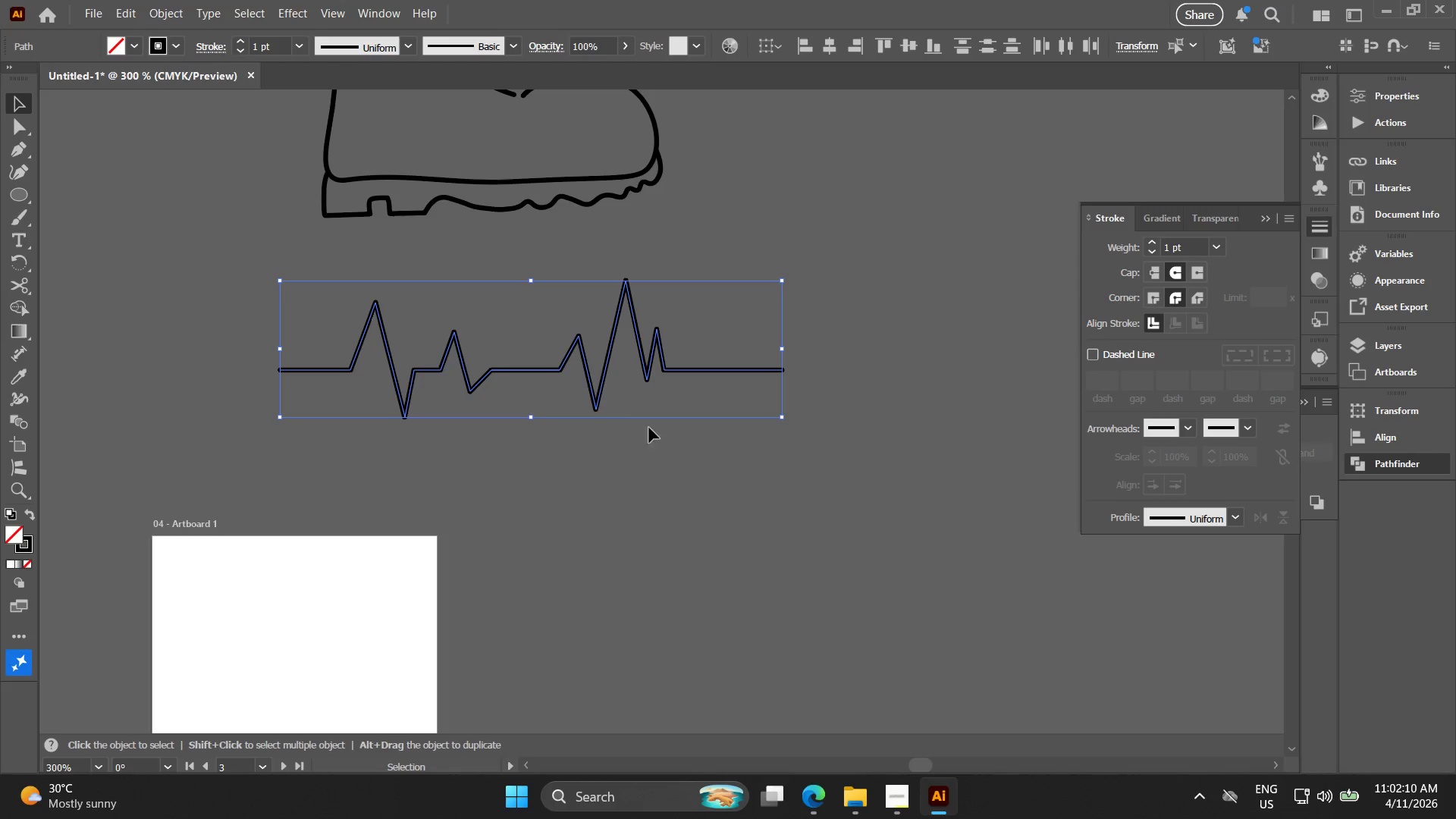 
left_click([726, 447])
 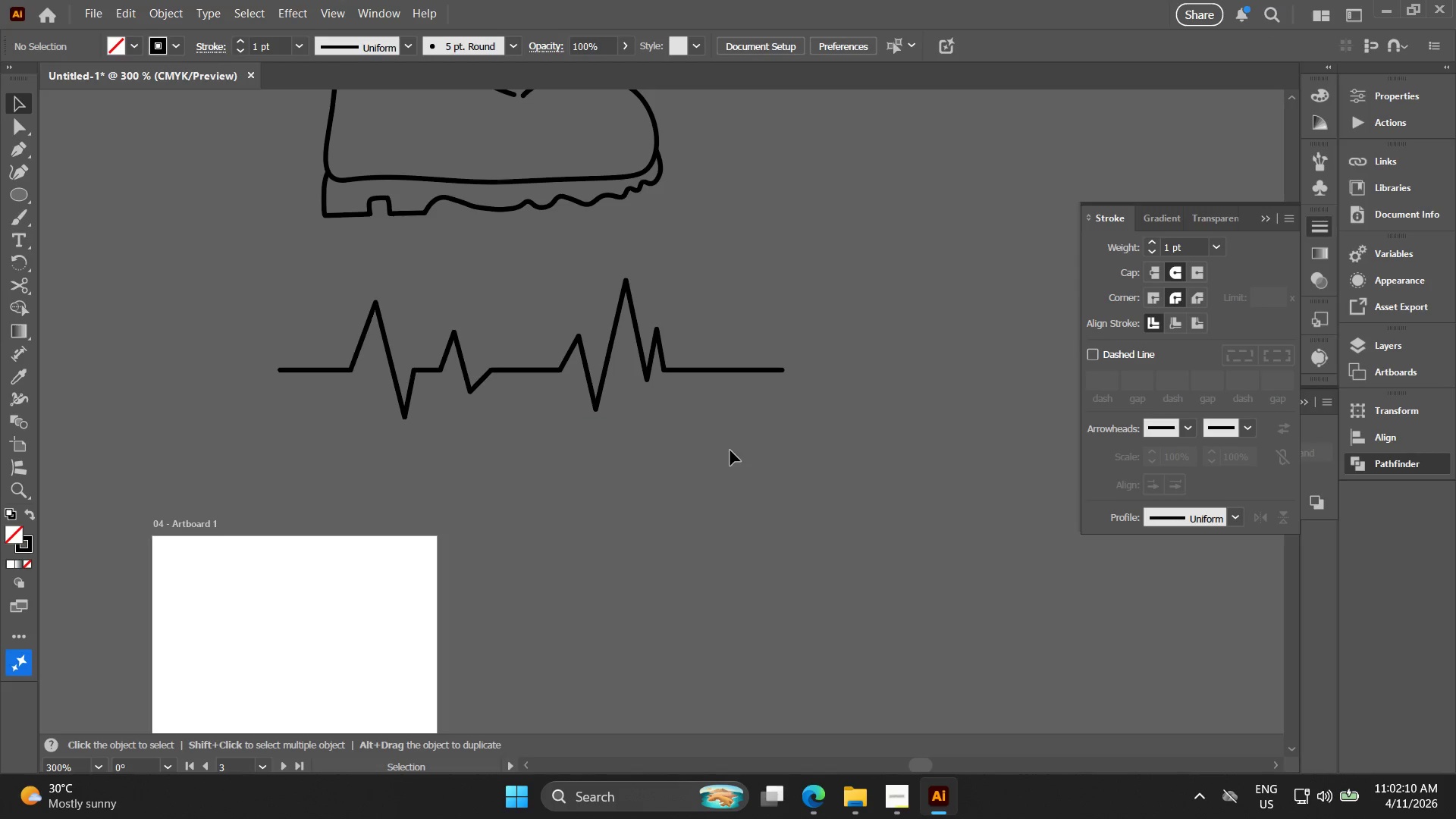 
left_click_drag(start_coordinate=[698, 444], to_coordinate=[248, 300])
 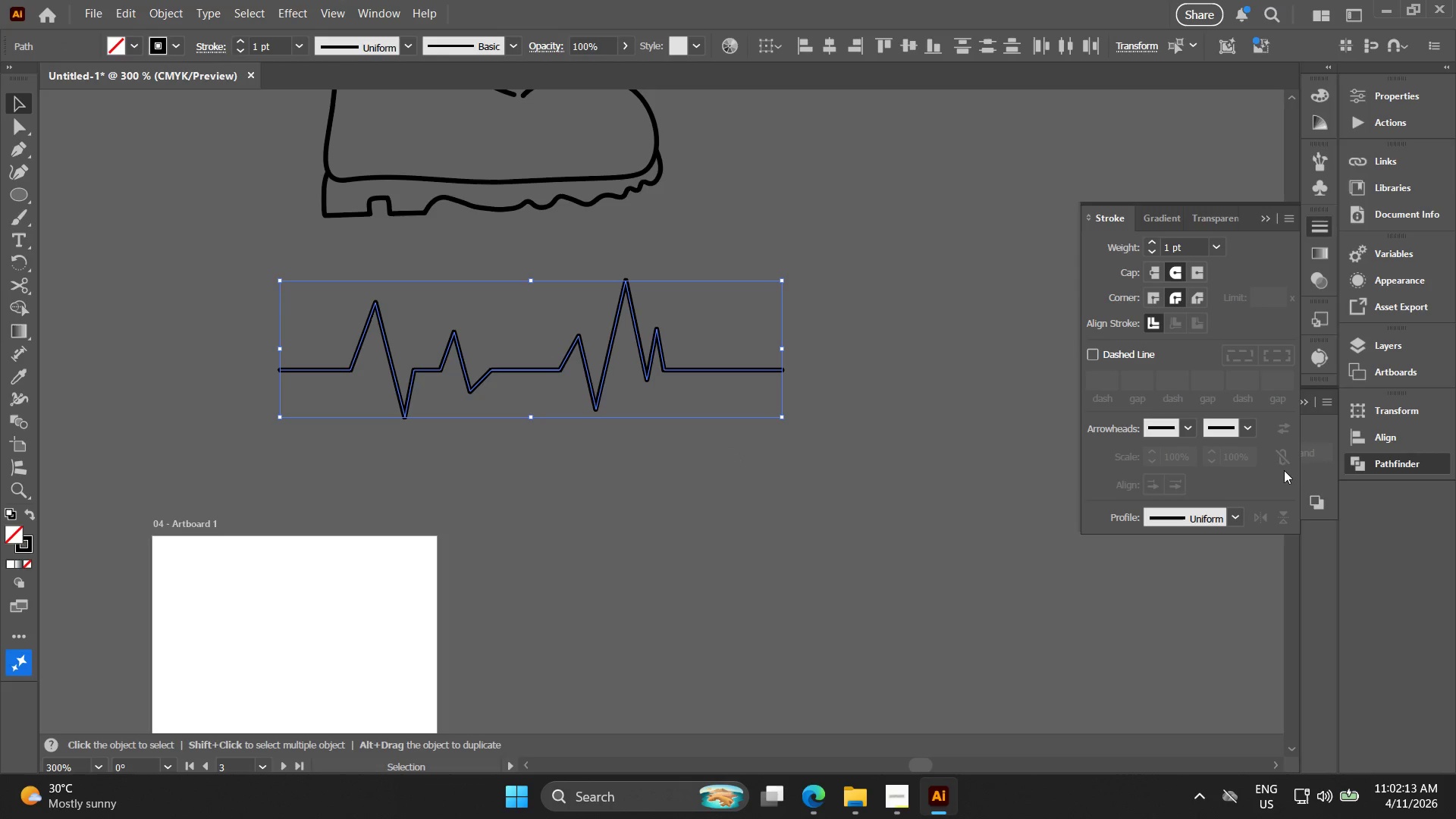 
left_click([1266, 215])
 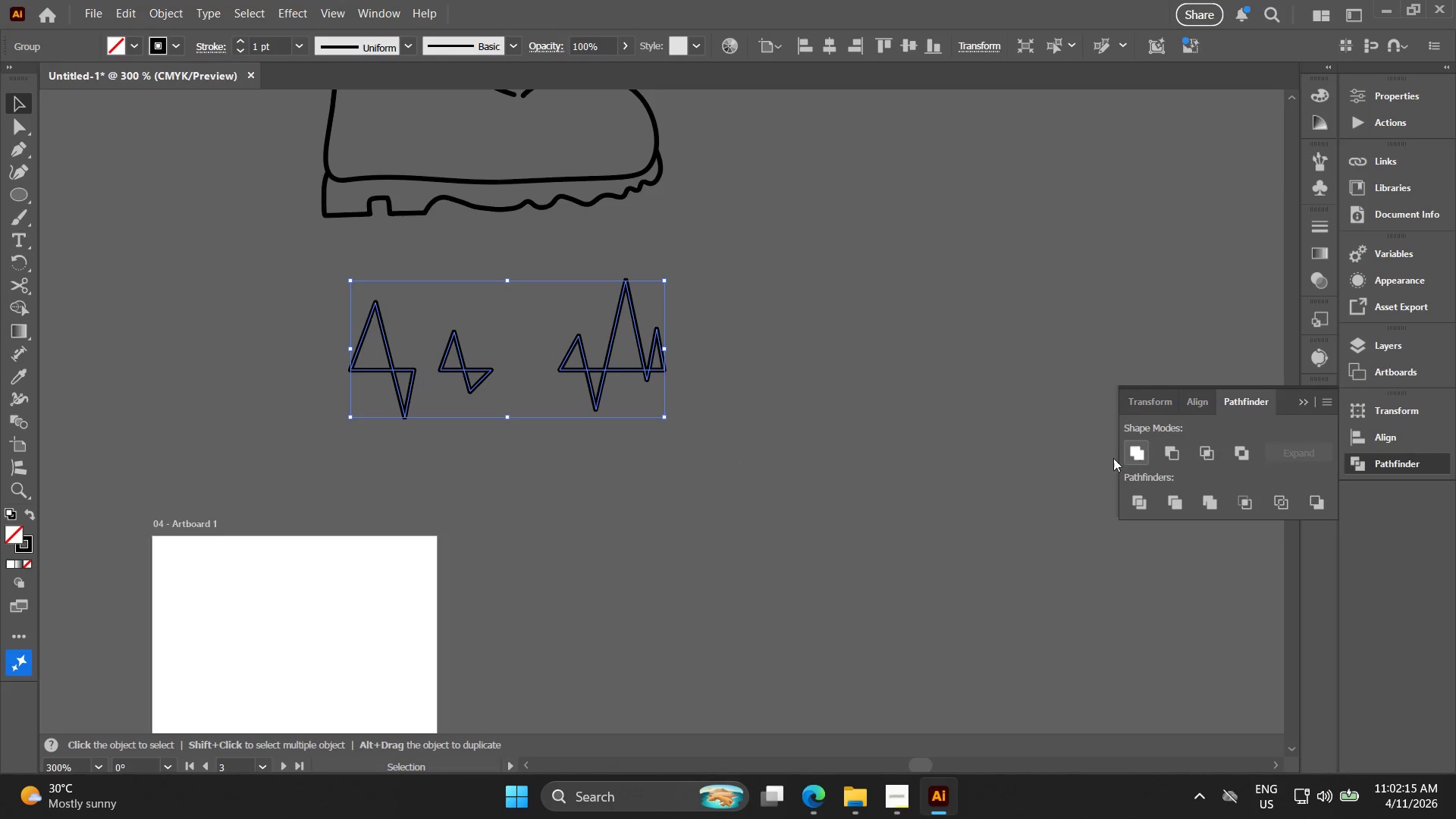 
key(Control+Z)
 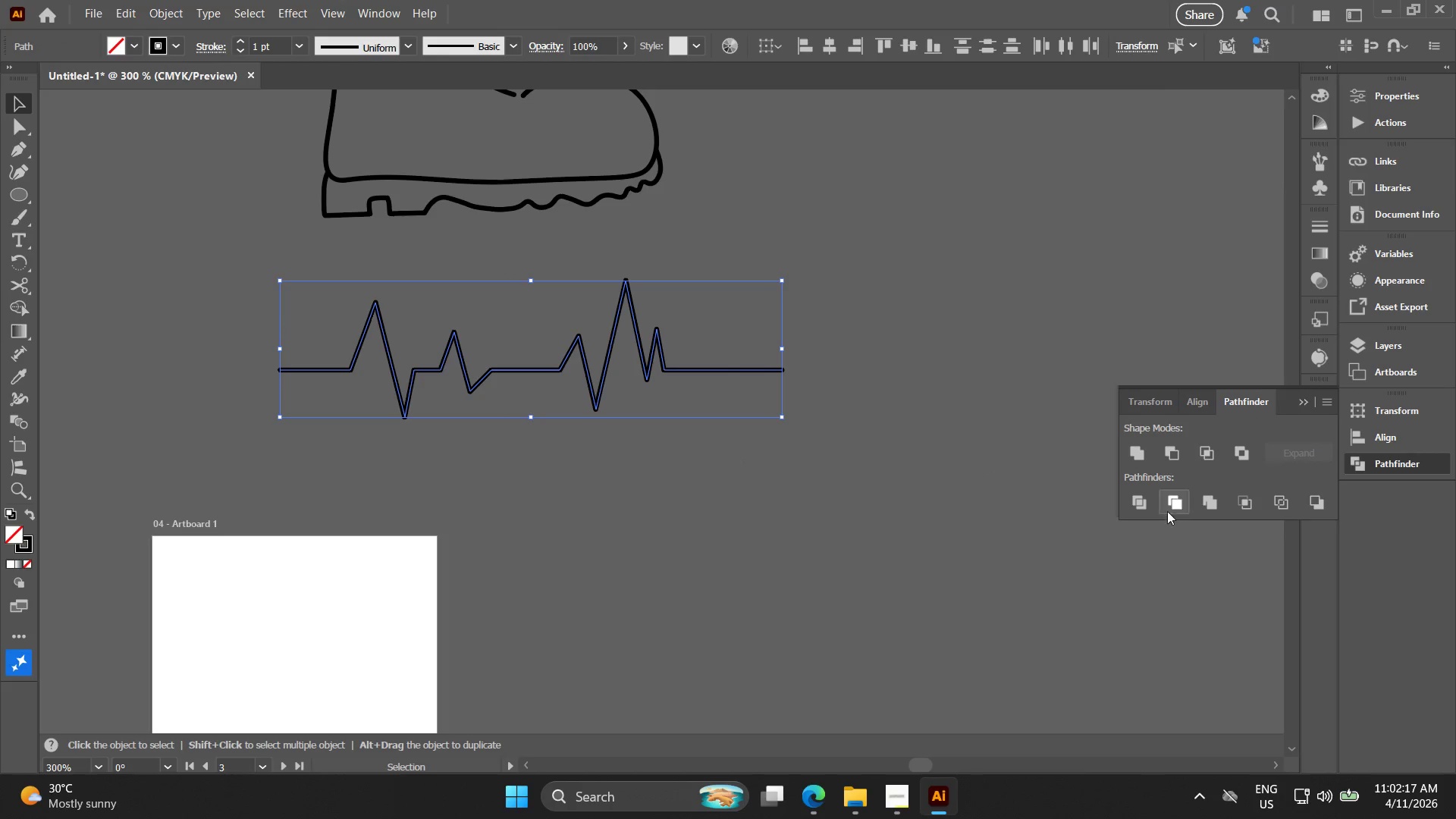 
left_click([1177, 496])
 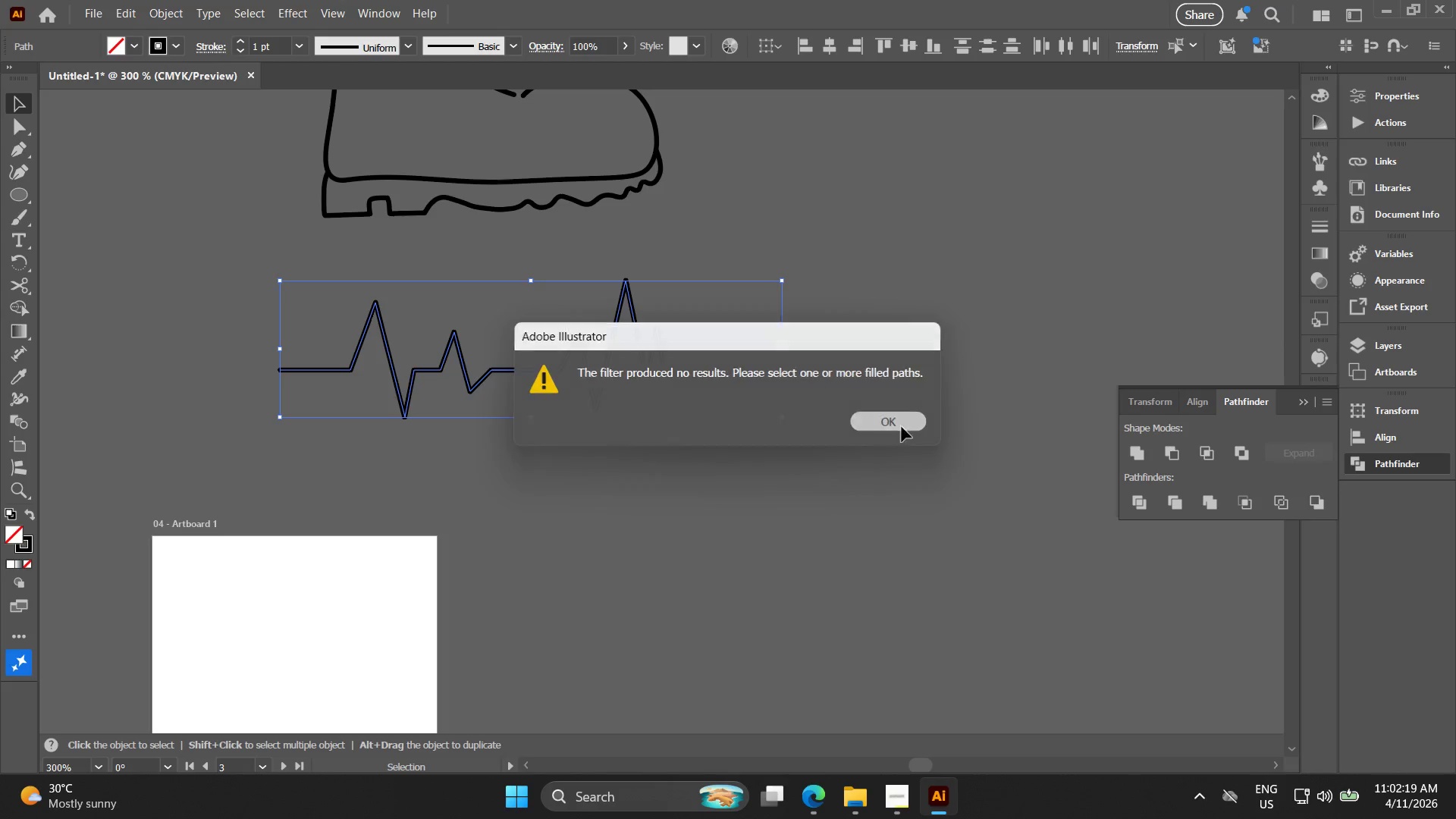 
key(V)
 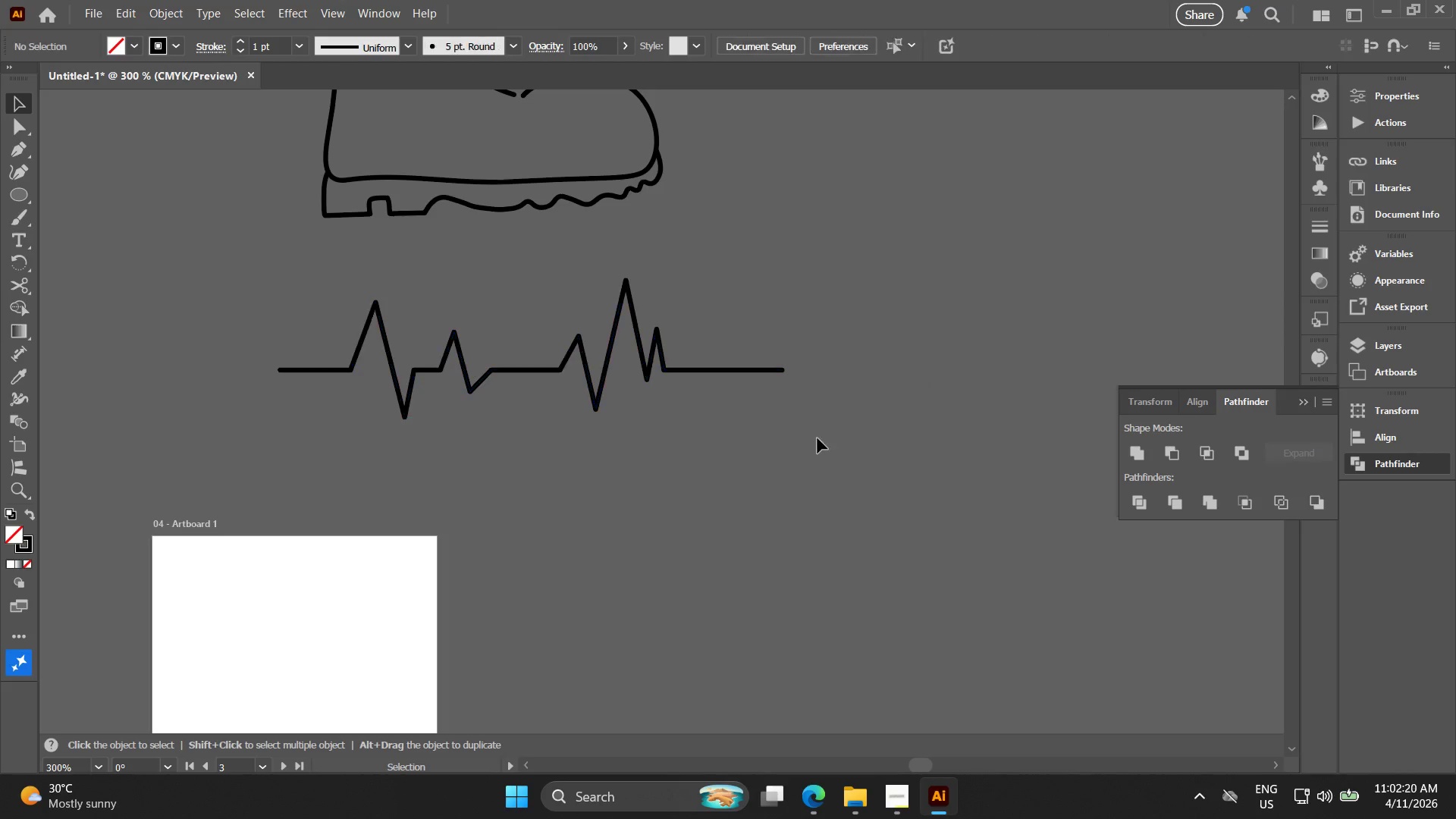 
left_click_drag(start_coordinate=[808, 447], to_coordinate=[277, 309])
 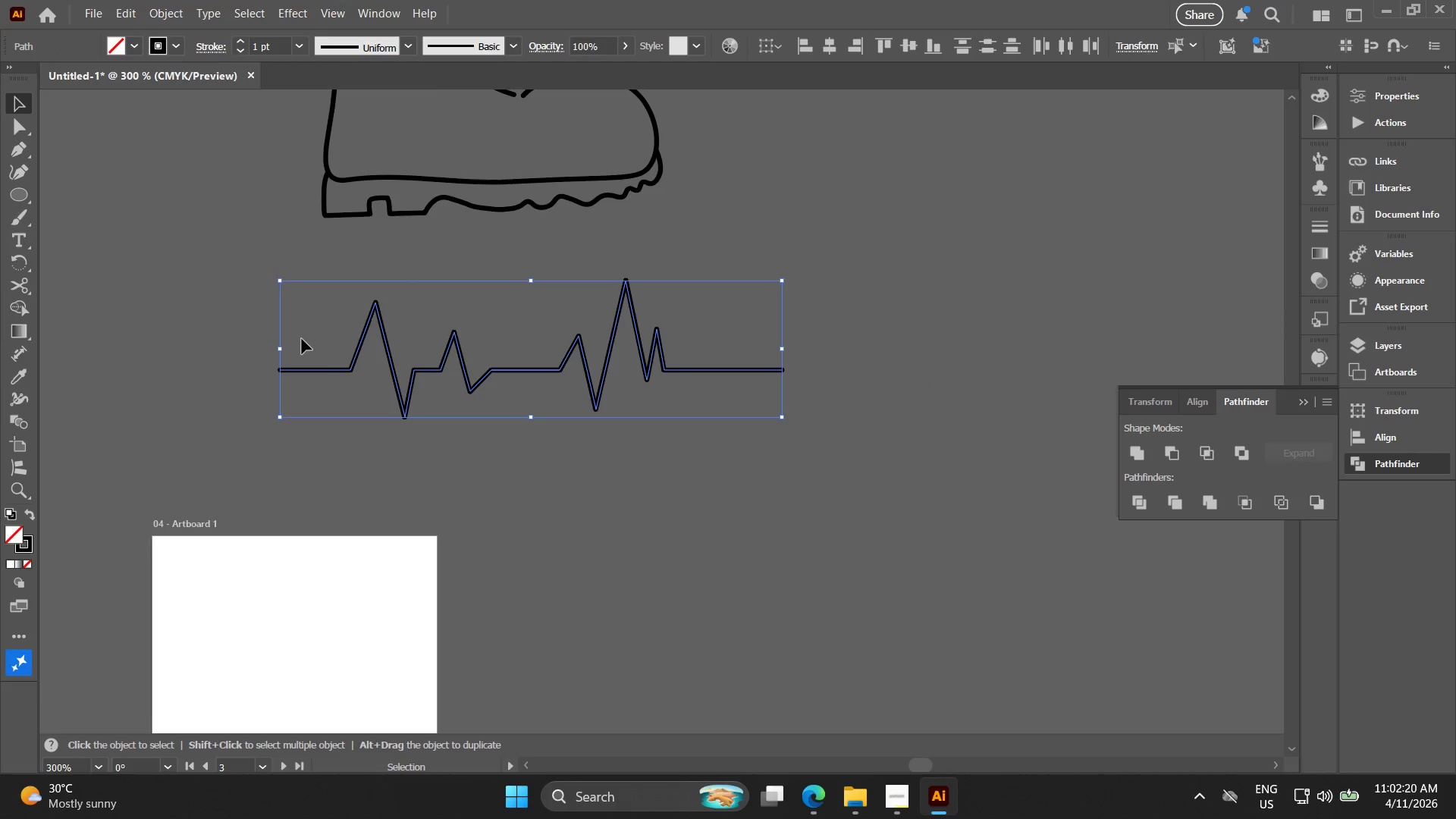 
key(Alt+AltLeft)
 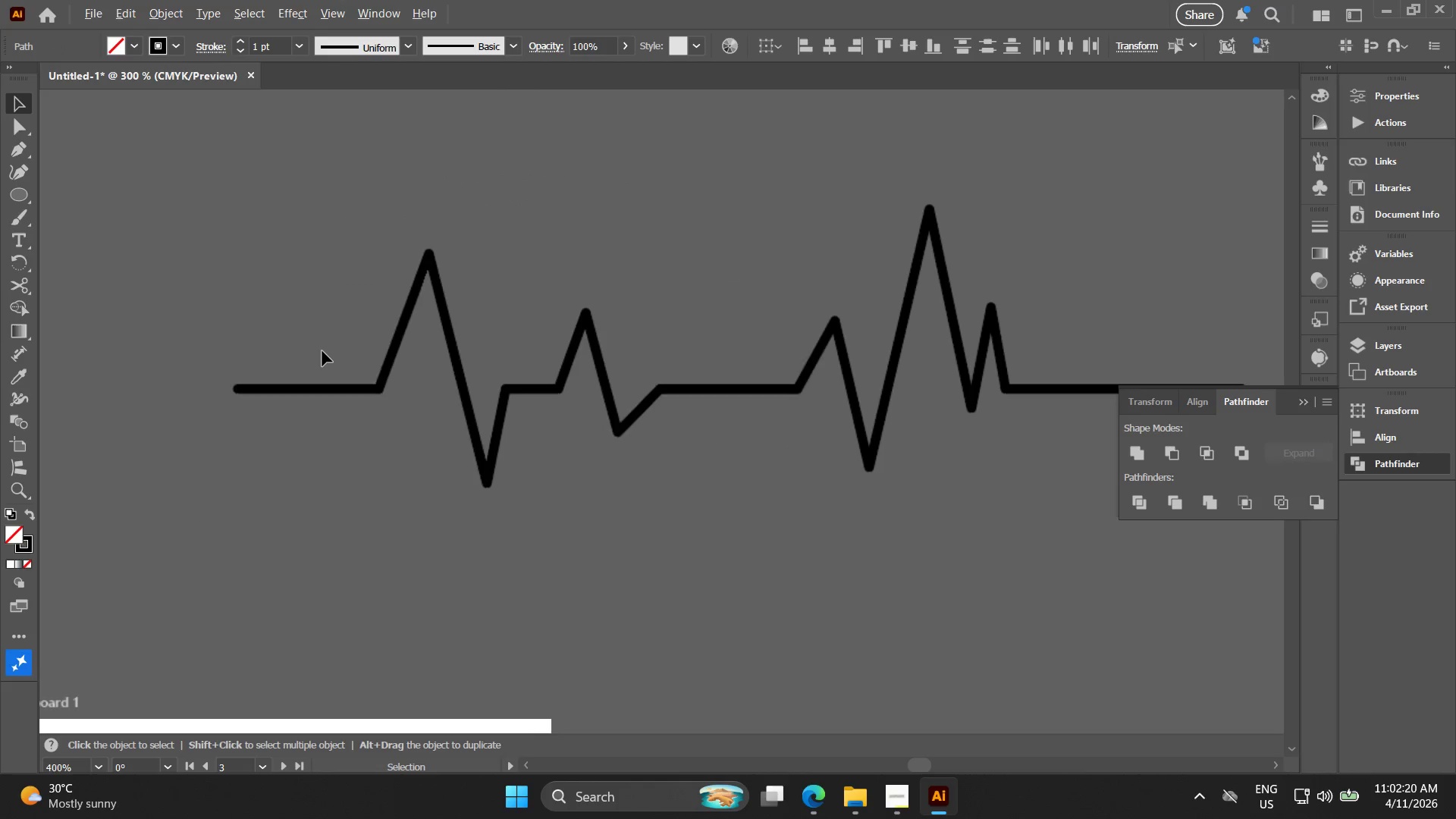 
scroll: coordinate [322, 351], scroll_direction: up, amount: 2.0
 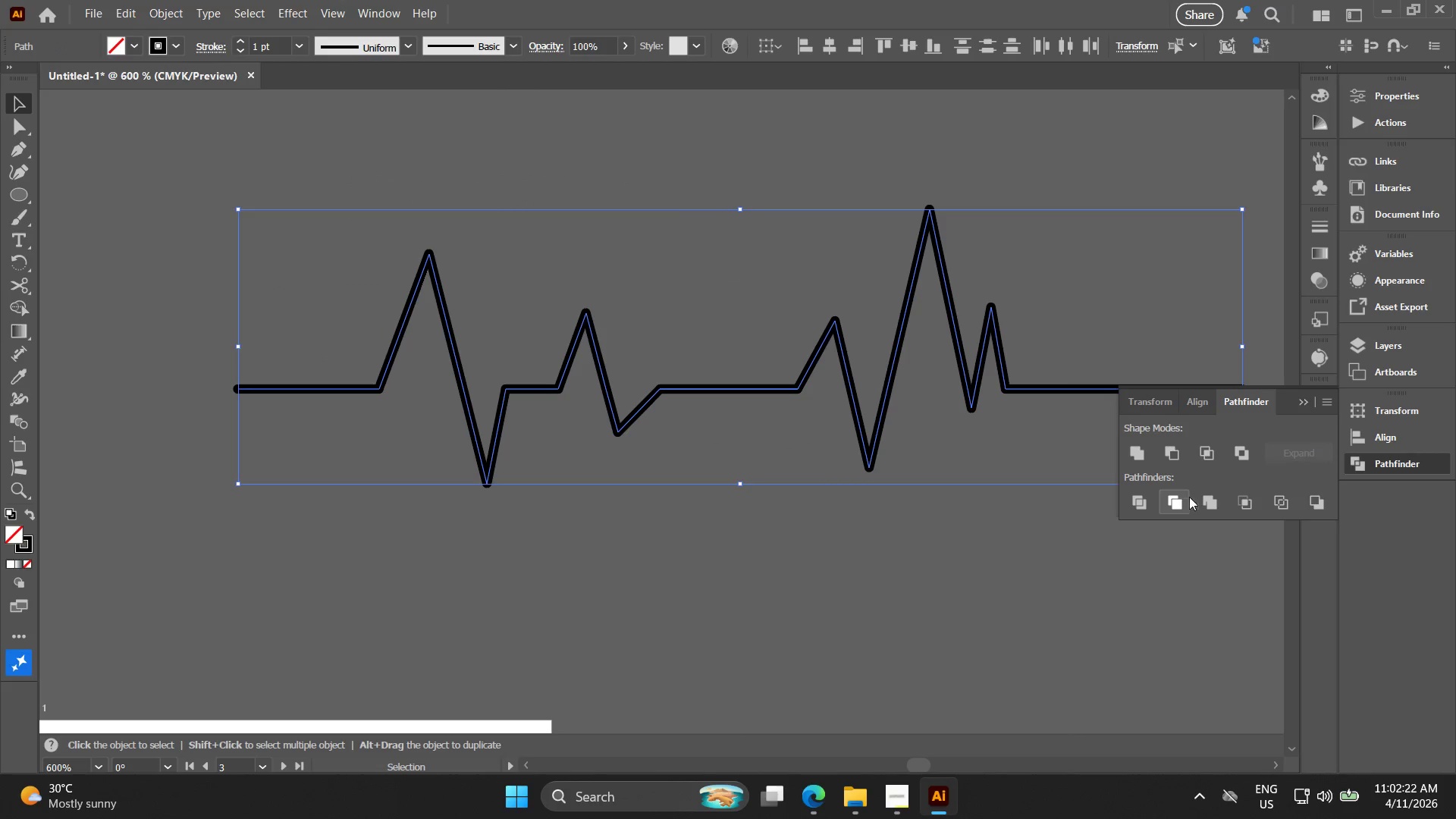 
left_click([1214, 500])
 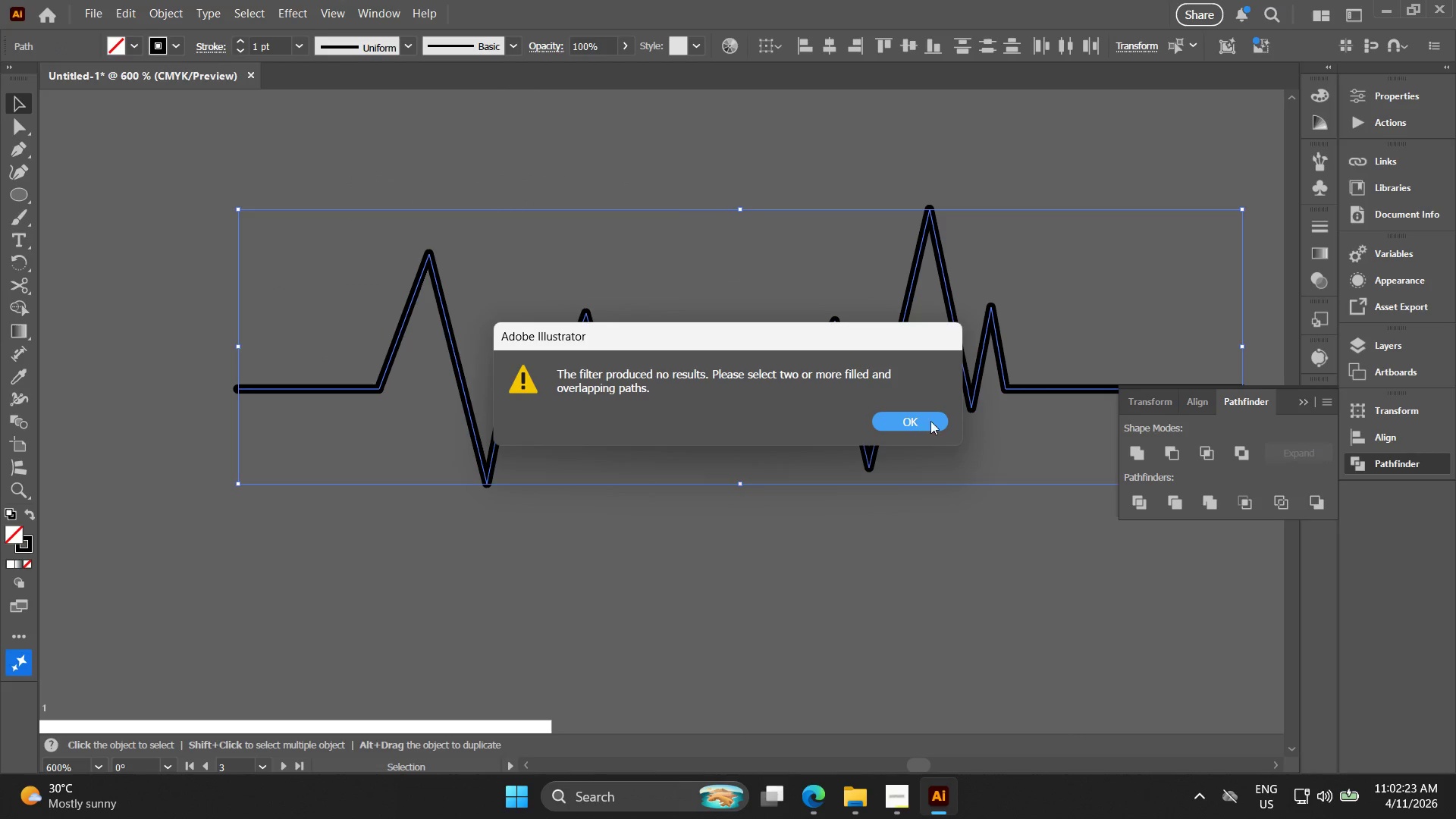 
left_click([931, 421])
 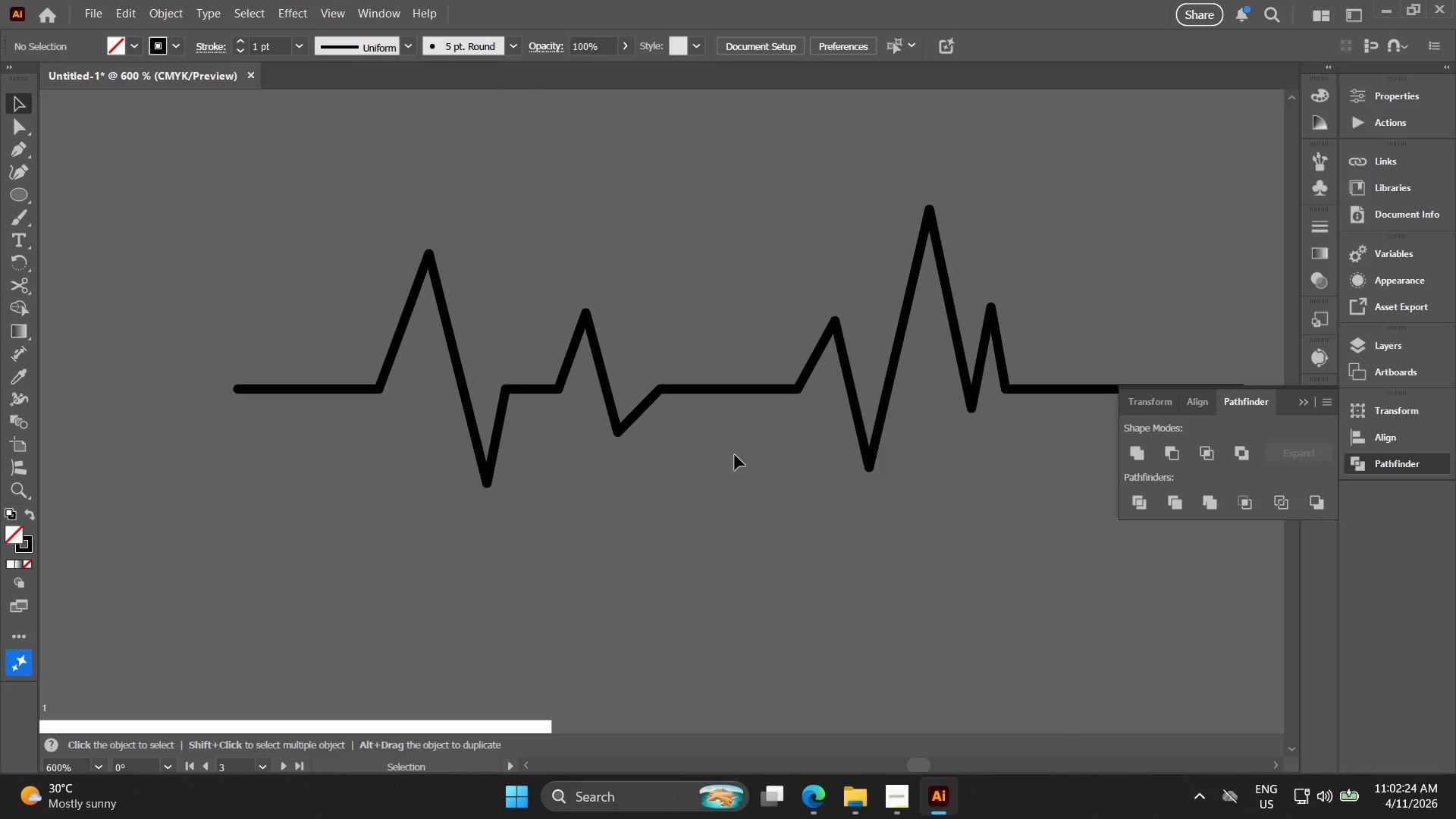 
key(Alt+AltLeft)
 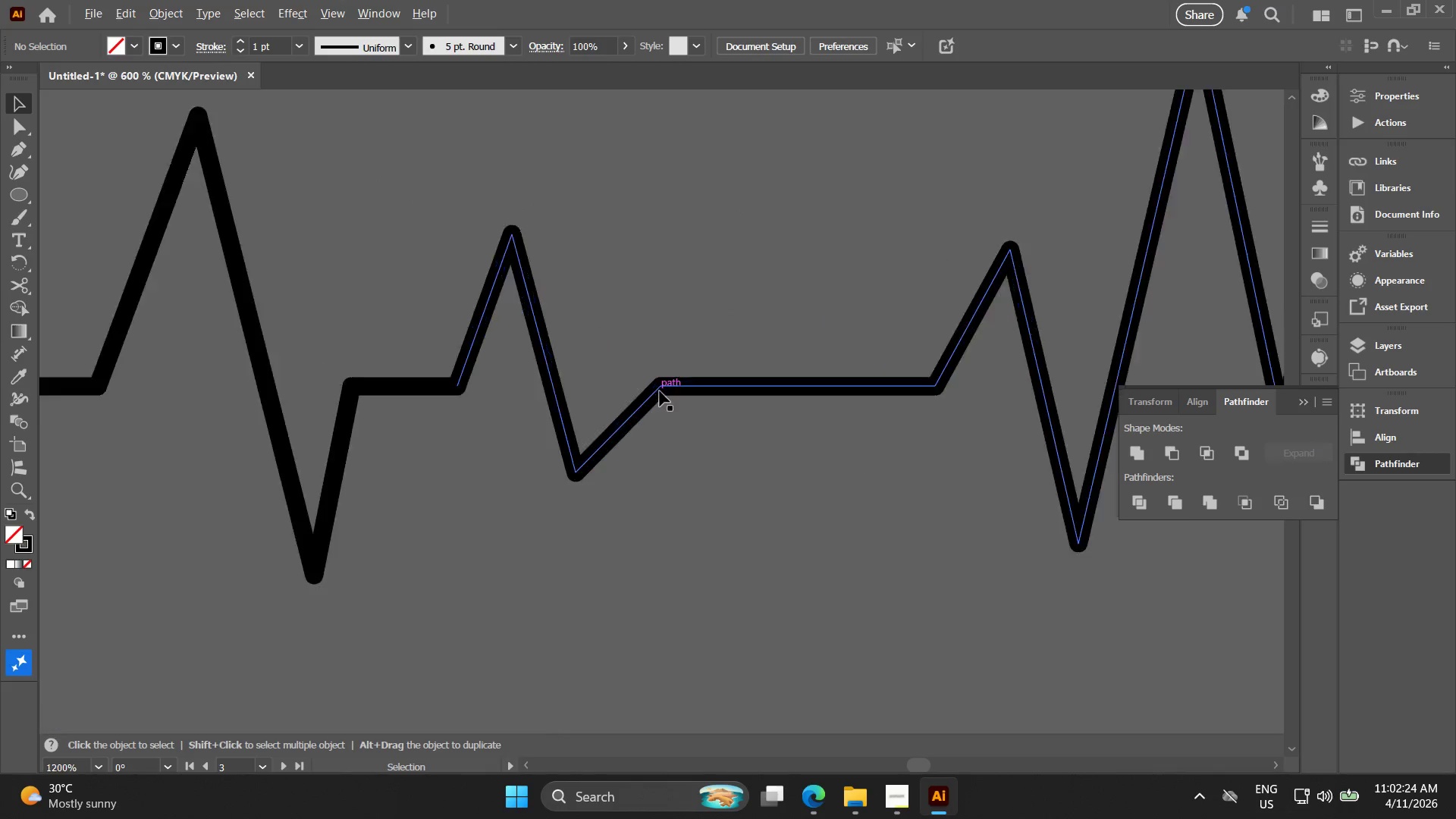 
left_click_drag(start_coordinate=[704, 447], to_coordinate=[607, 341])
 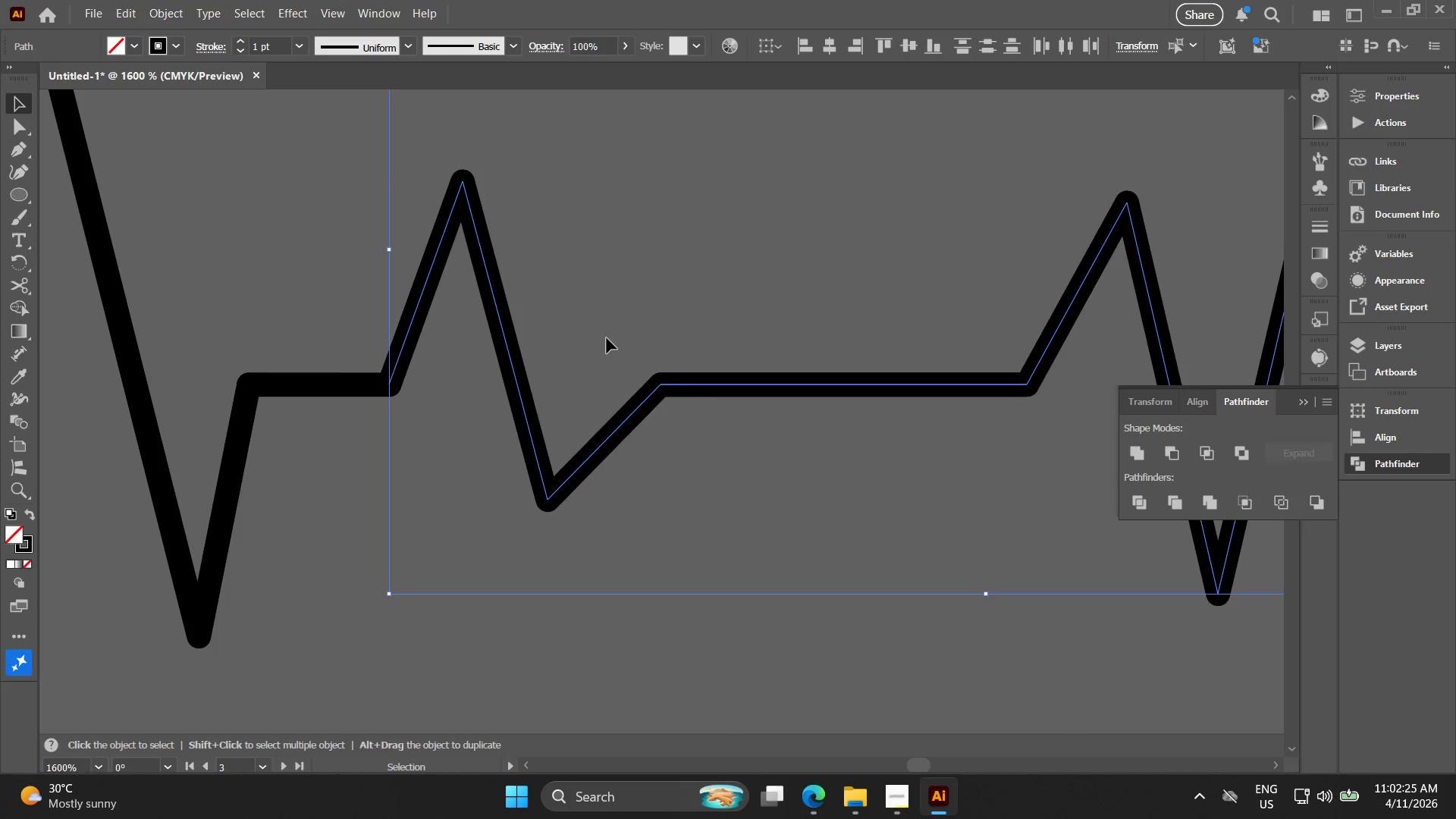 
scroll: coordinate [660, 391], scroll_direction: up, amount: 3.0
 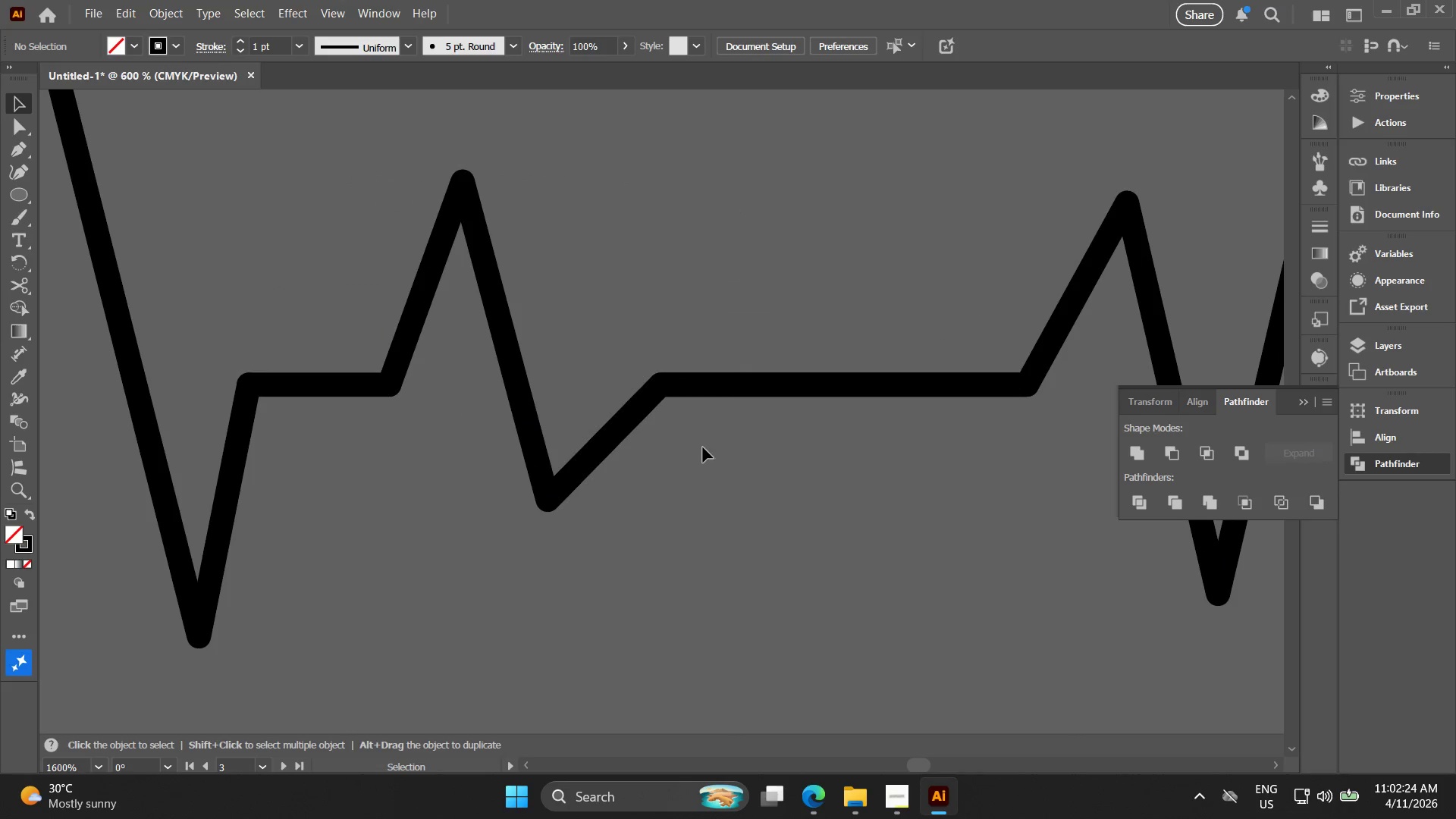 
key(Alt+AltLeft)
 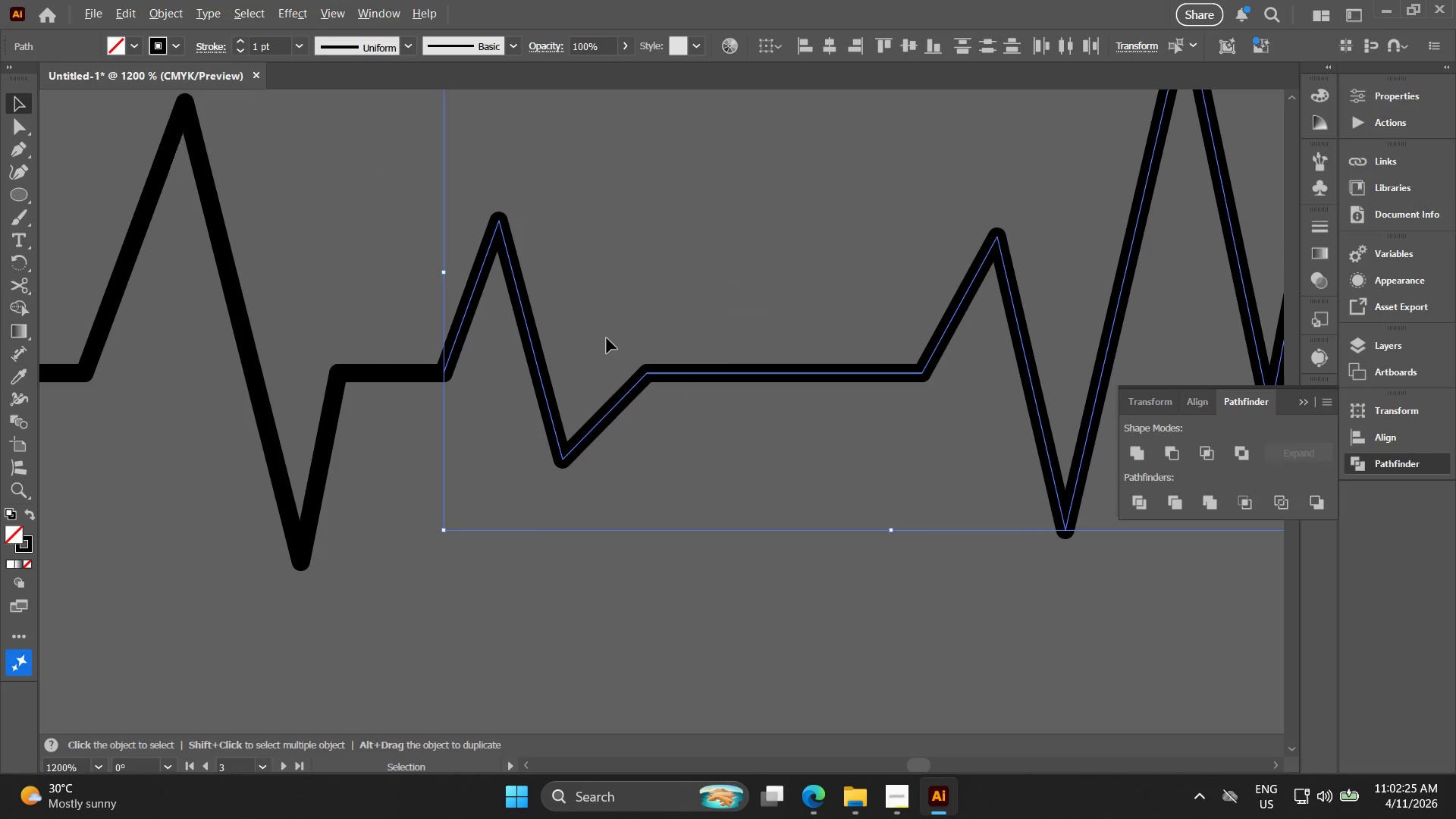 
hold_key(key=AltLeft, duration=0.53)
 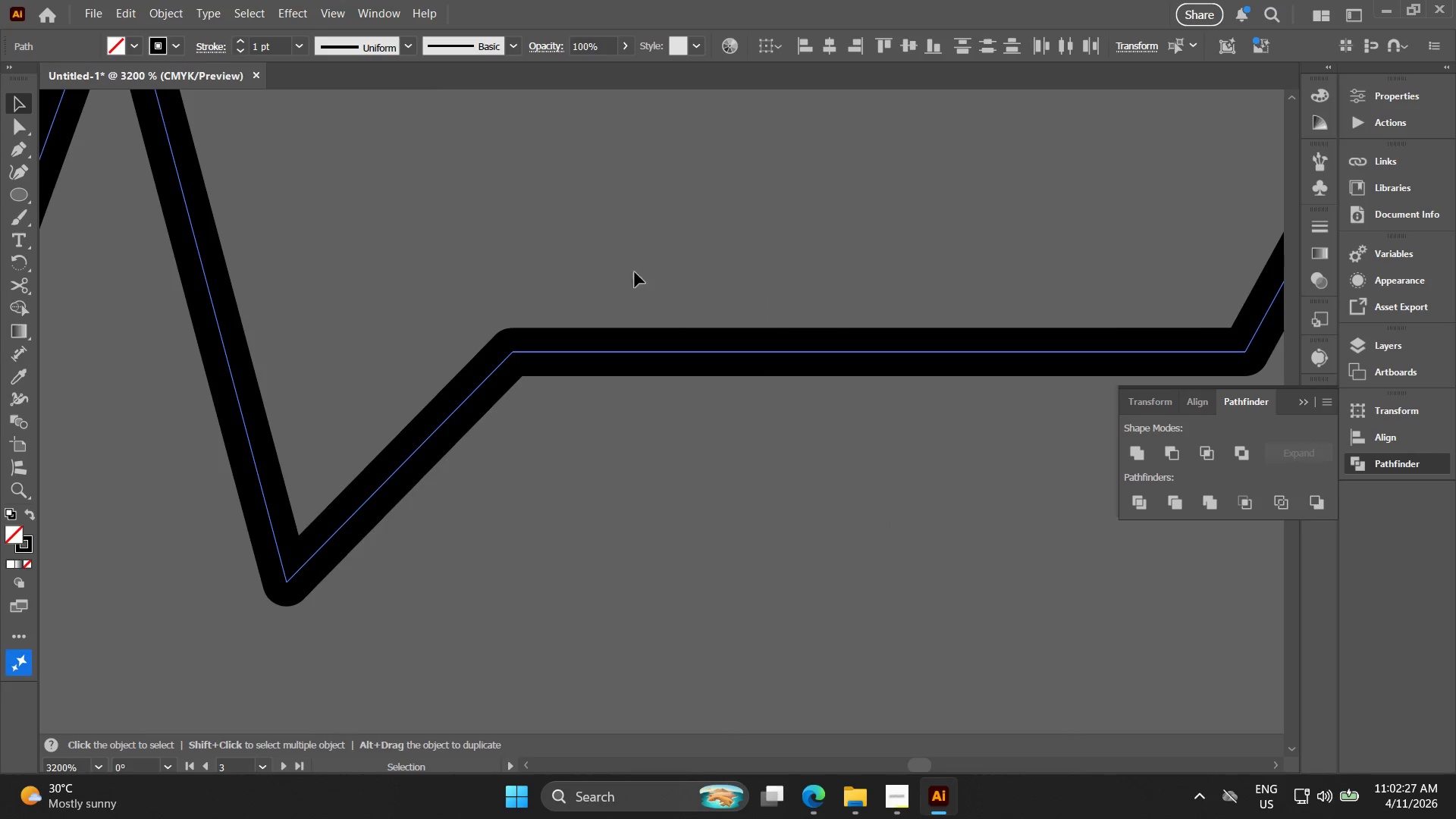 
scroll: coordinate [607, 338], scroll_direction: down, amount: 1.0
 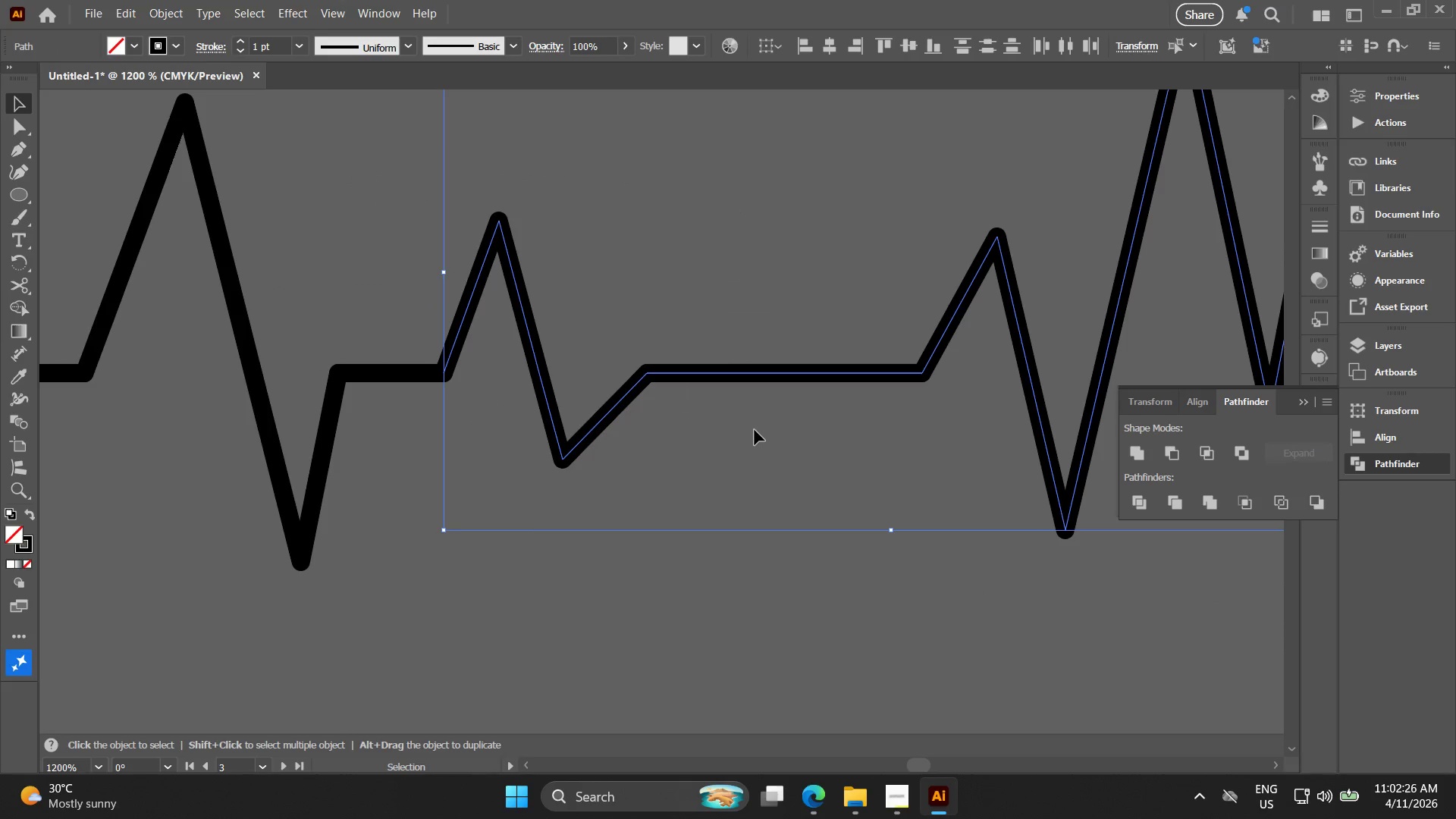 
left_click_drag(start_coordinate=[768, 466], to_coordinate=[646, 271])
 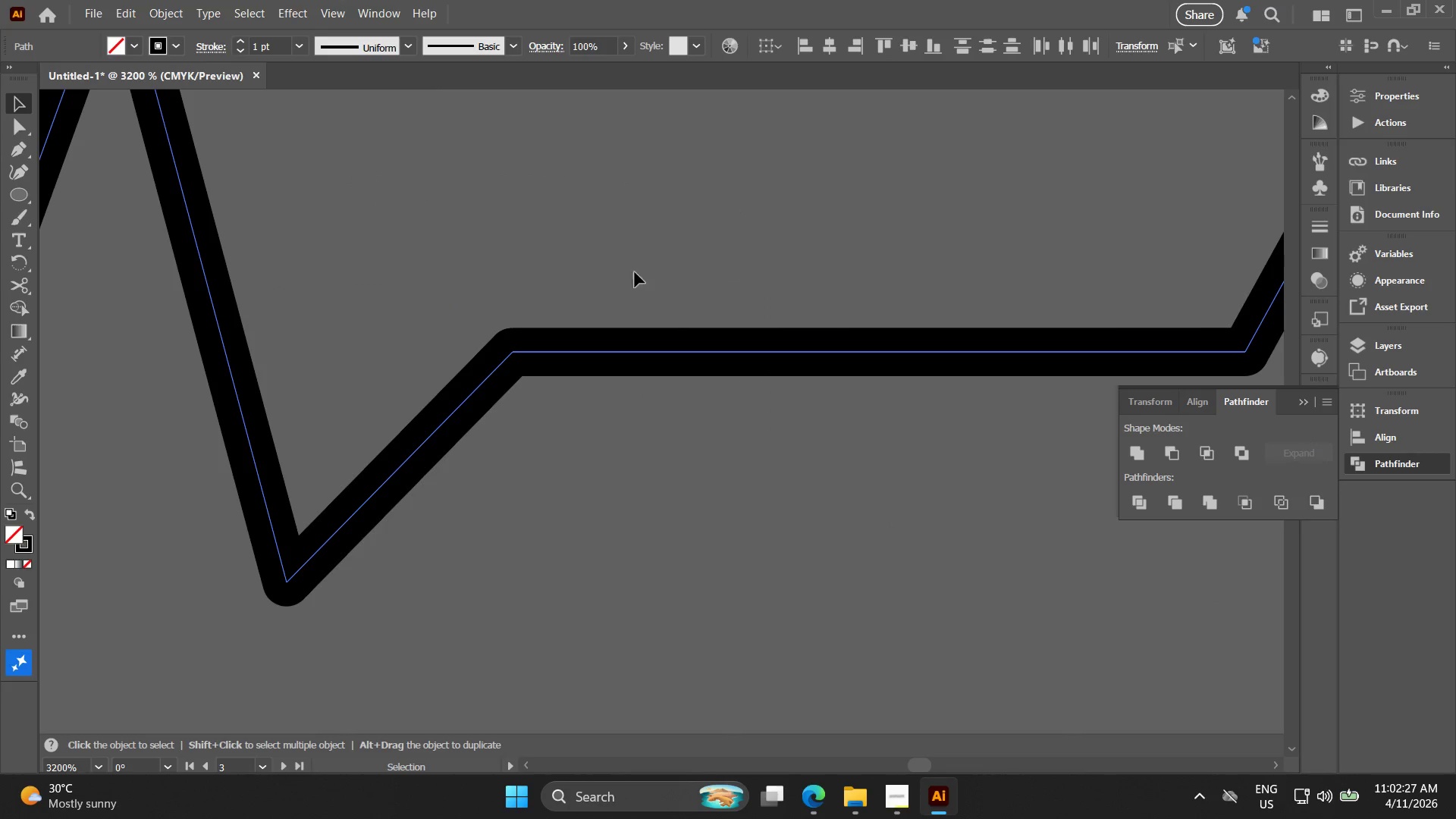 
scroll: coordinate [728, 384], scroll_direction: up, amount: 3.0
 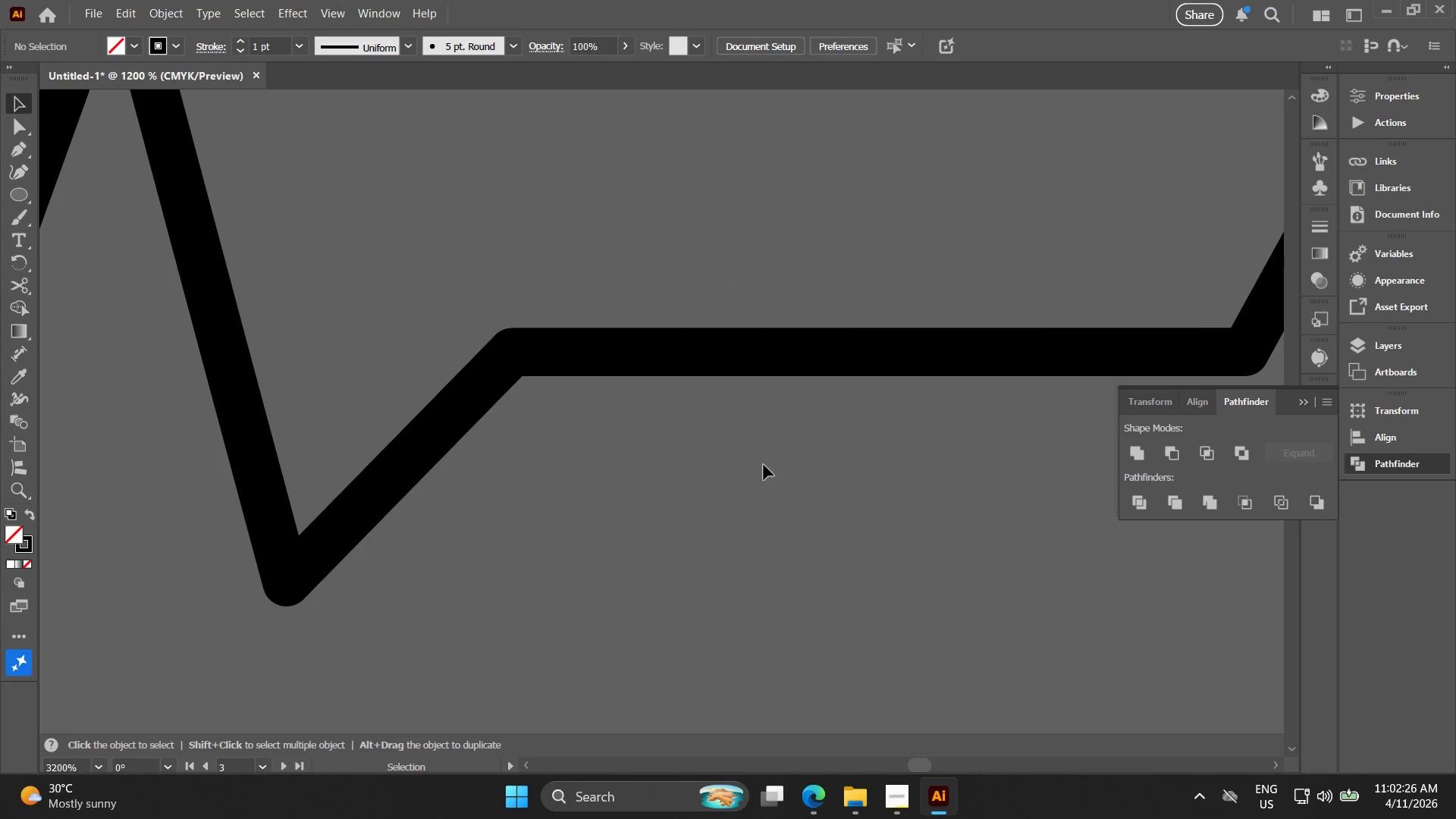 
key(Alt+AltLeft)
 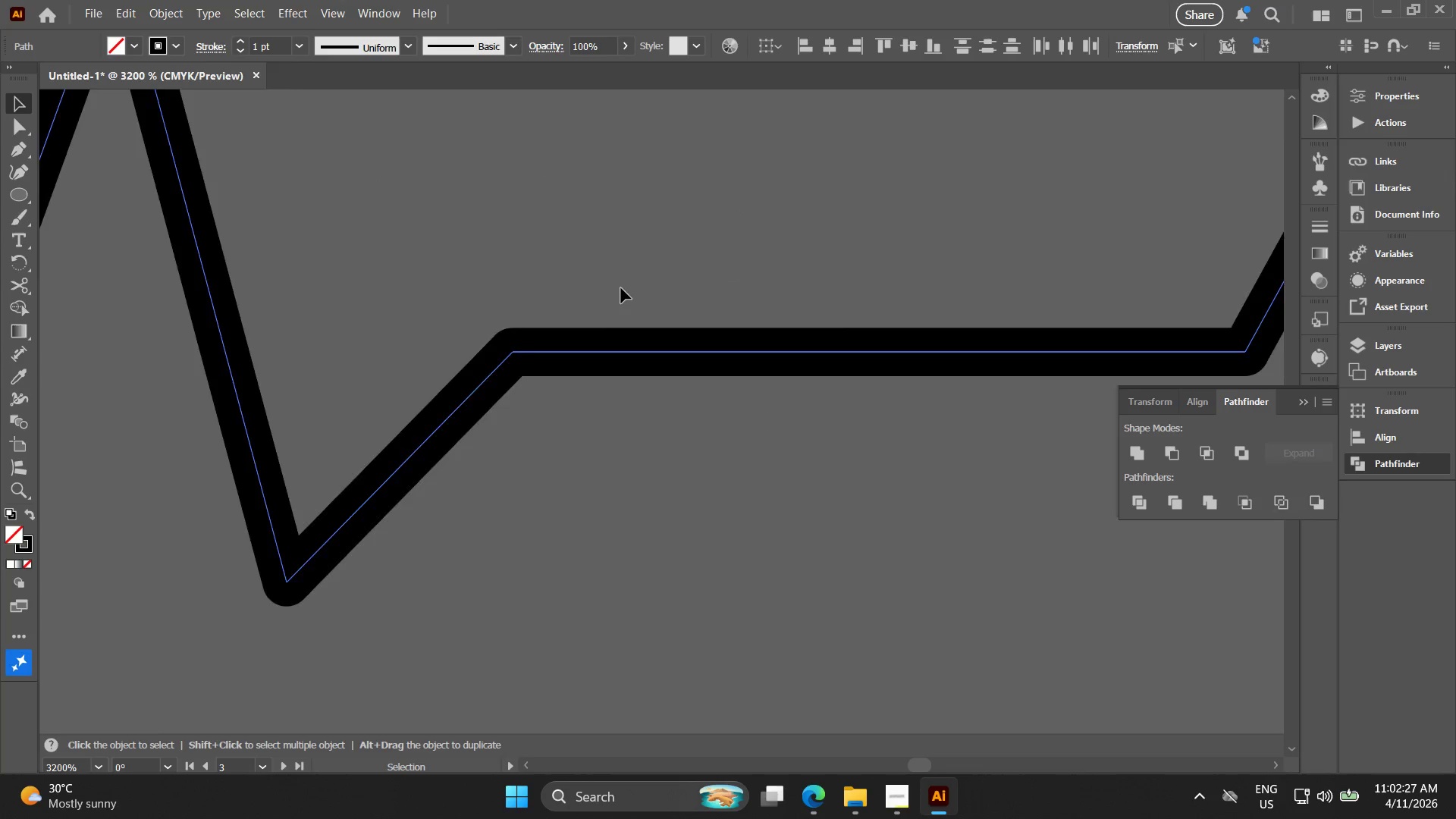 
scroll: coordinate [621, 288], scroll_direction: up, amount: 4.0
 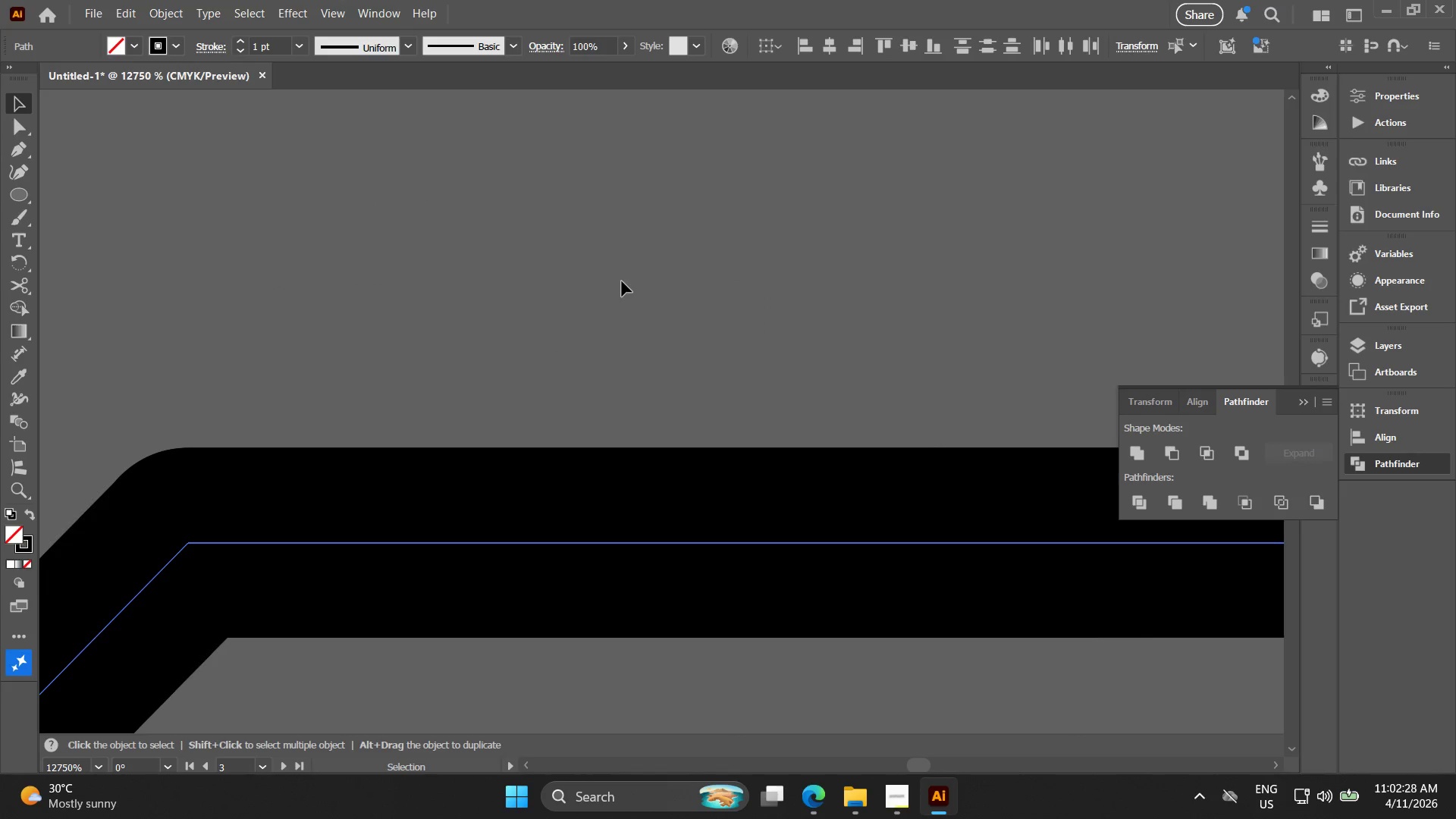 
hold_key(key=AltLeft, duration=0.53)
scroll: coordinate [622, 284], scroll_direction: down, amount: 11.0
 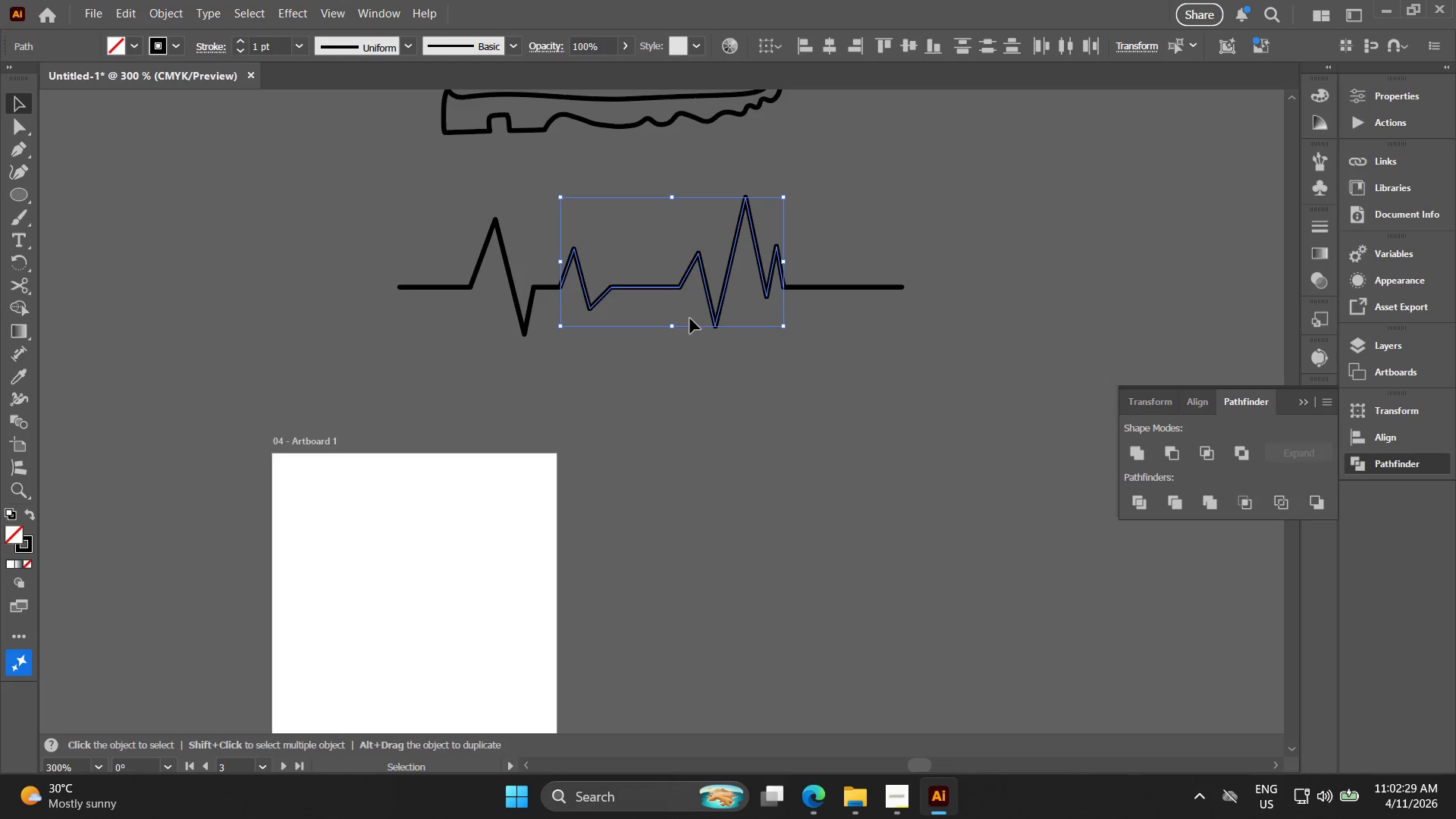 
left_click([690, 318])
 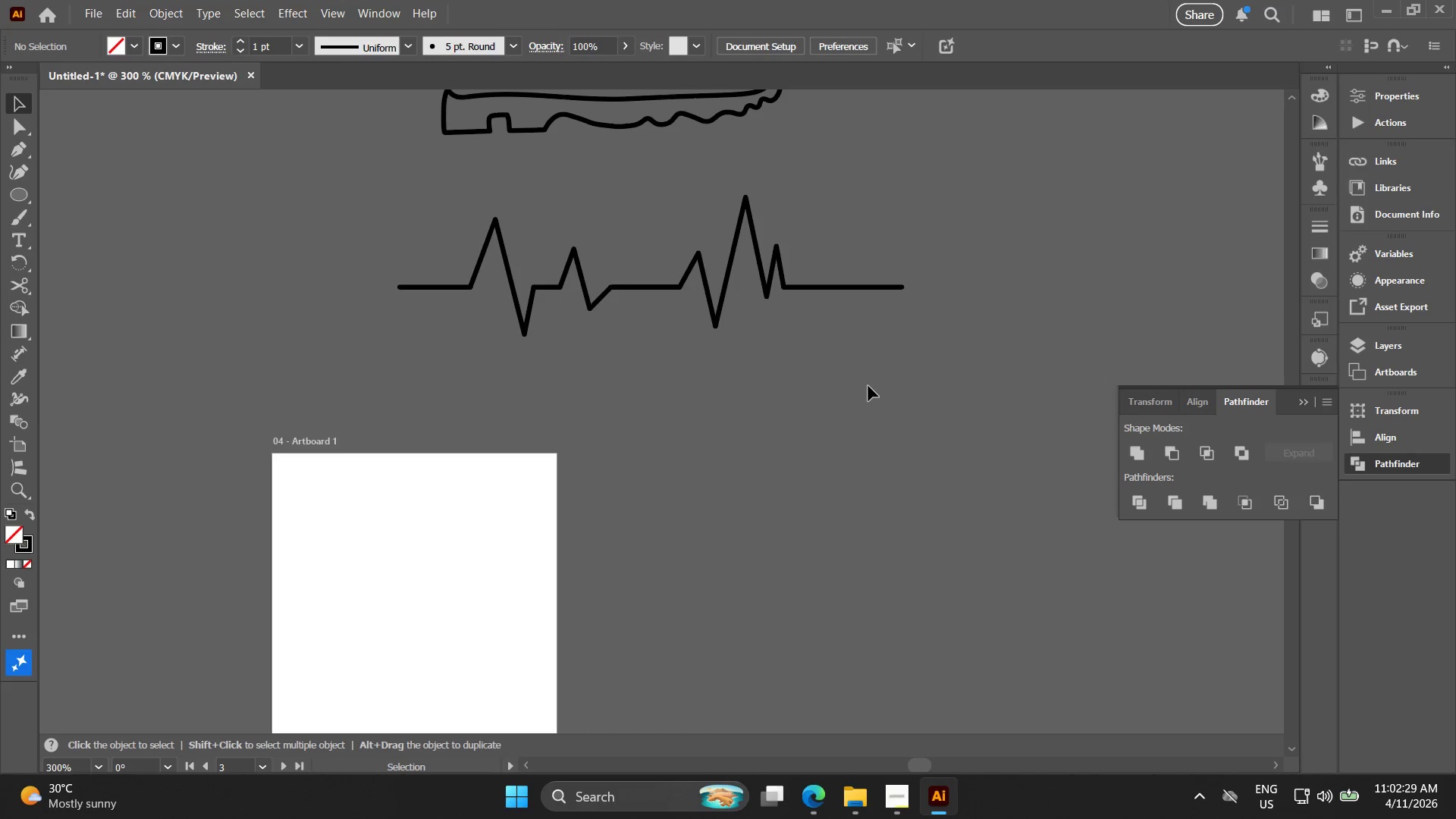 
left_click_drag(start_coordinate=[868, 384], to_coordinate=[403, 224])
 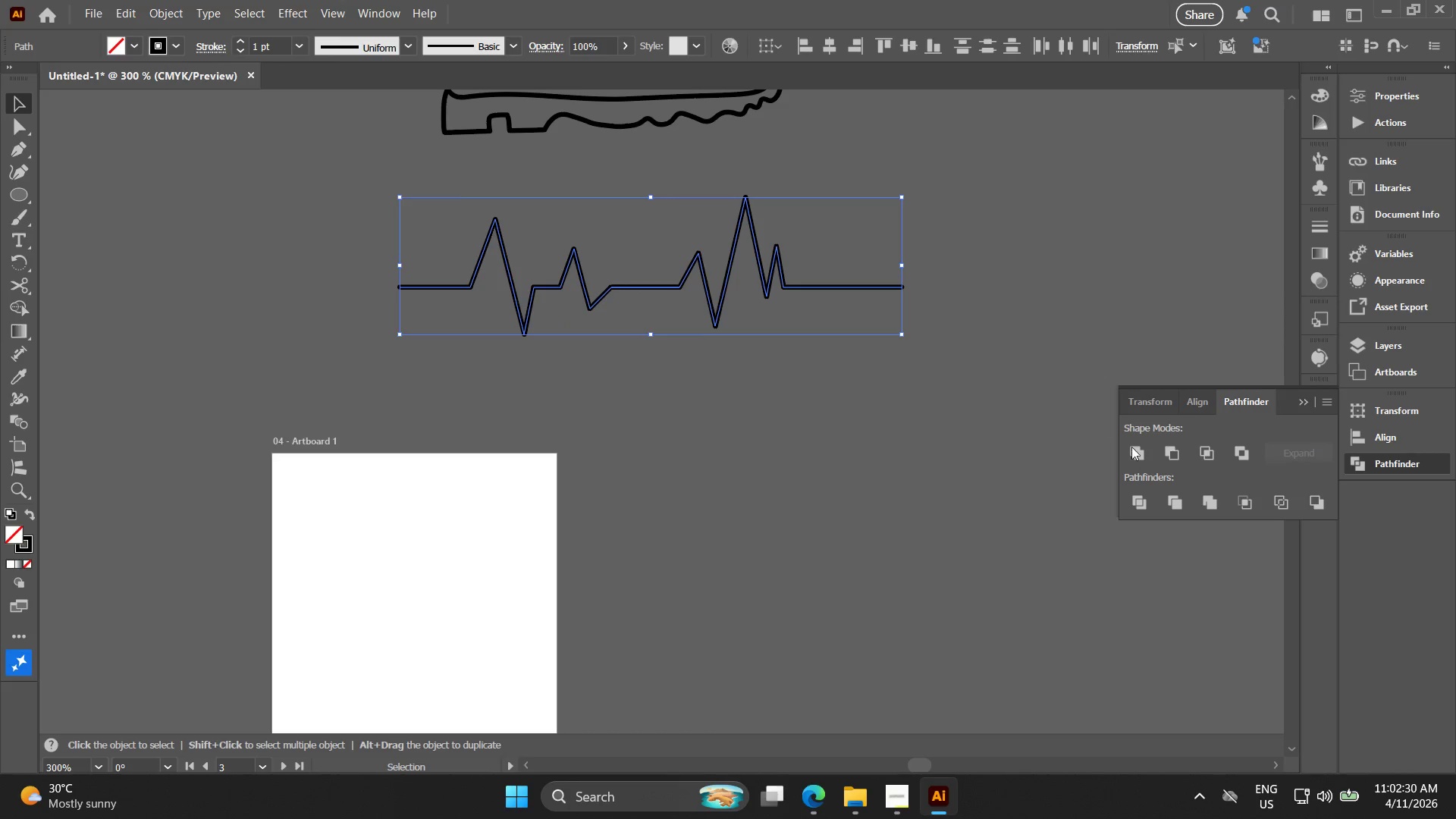 
left_click([1142, 457])
 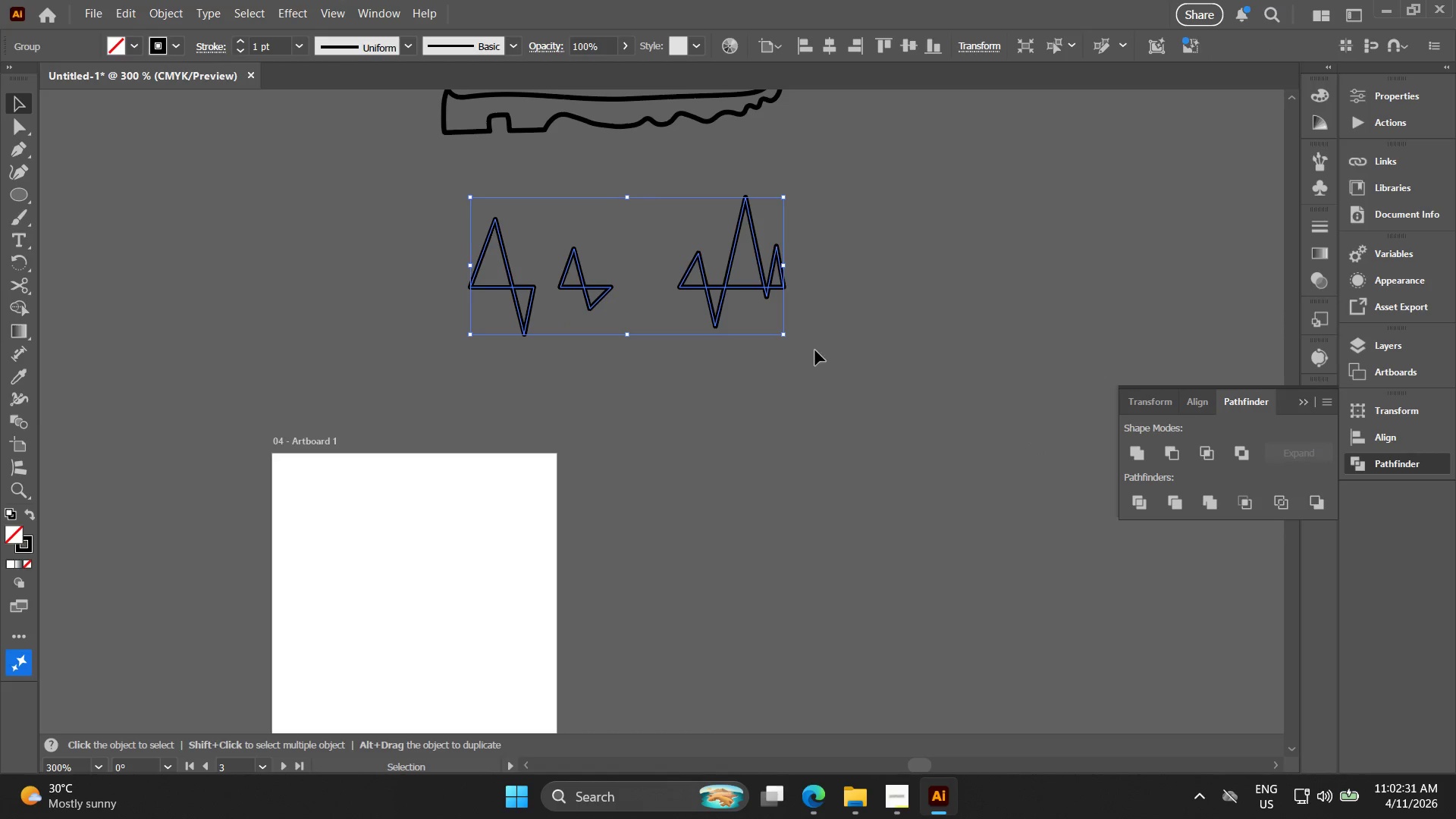 
key(Control+Z)
 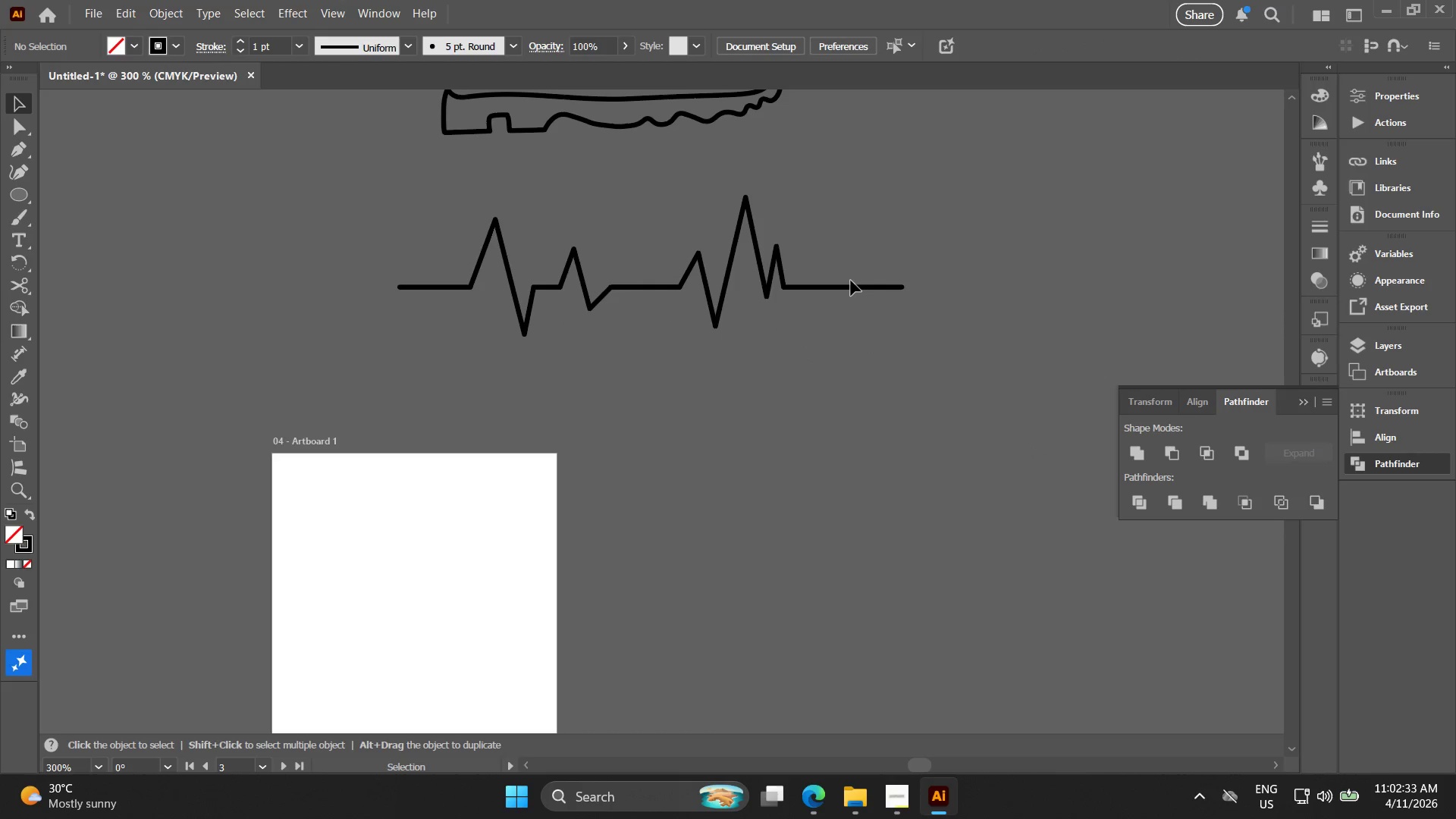 
left_click_drag(start_coordinate=[851, 287], to_coordinate=[861, 328])
 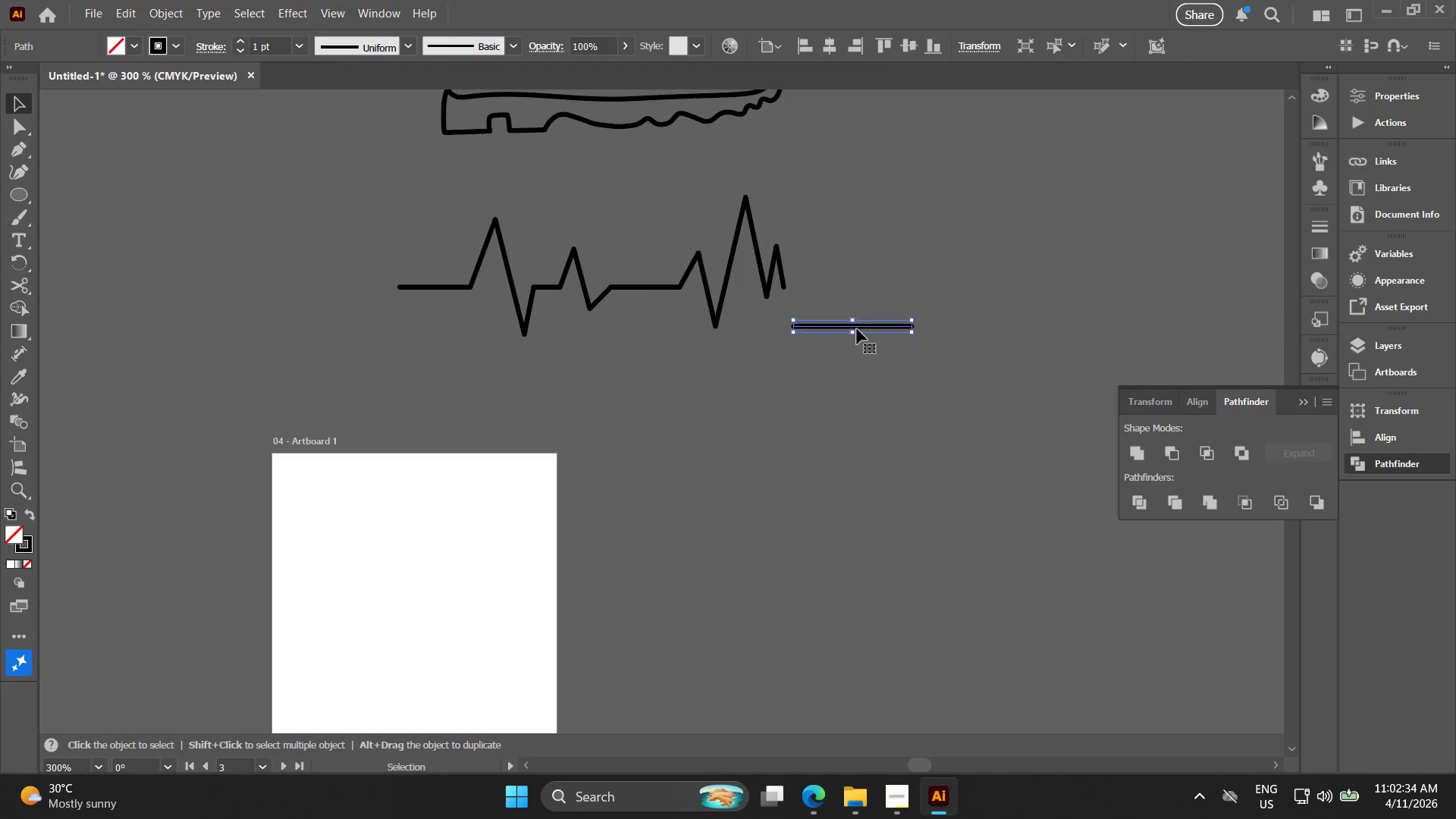 
key(Control+ControlLeft)
 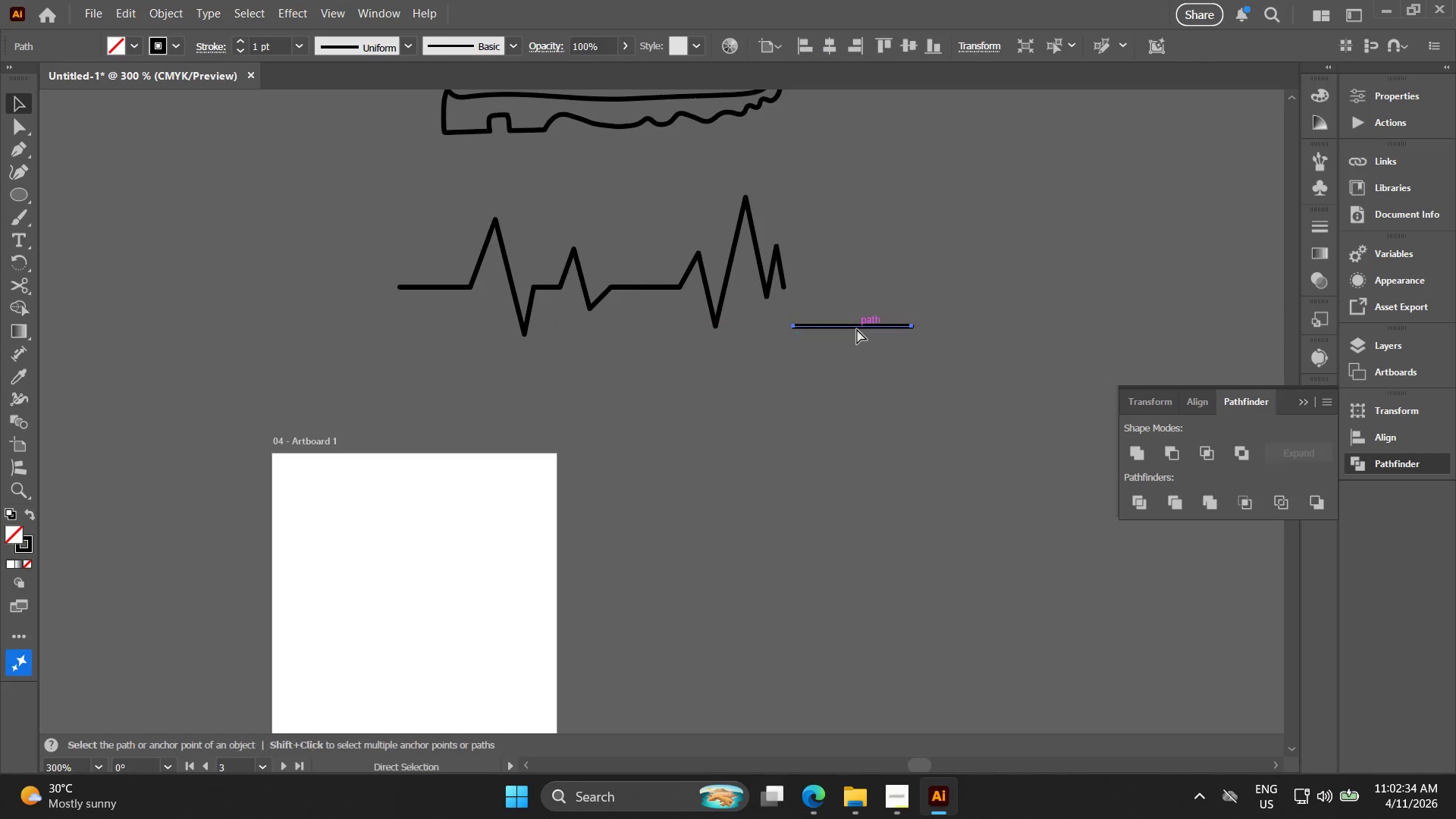 
key(Control+Z)
 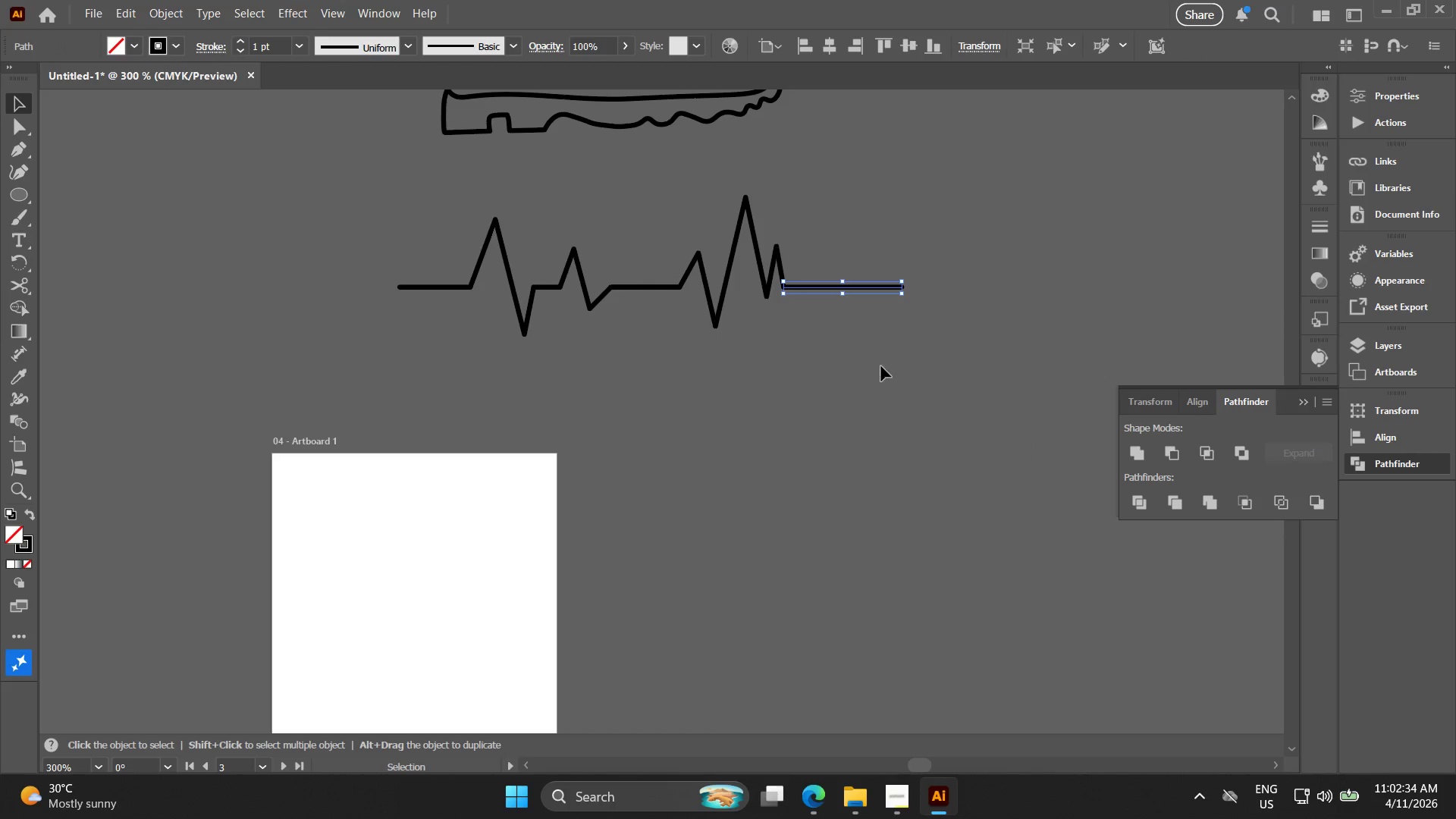 
left_click_drag(start_coordinate=[846, 368], to_coordinate=[225, 243])
 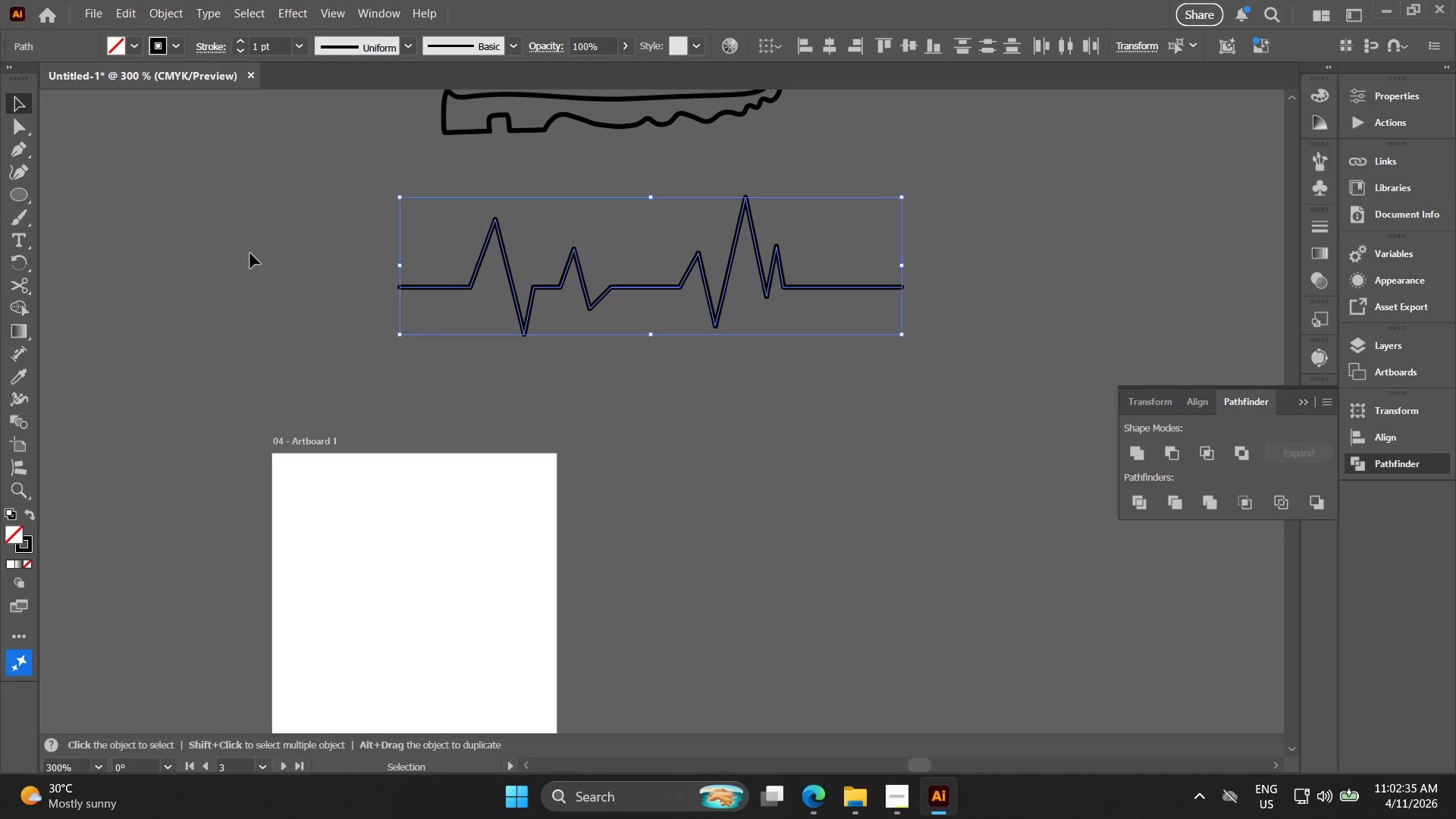 
key(Control+G)
 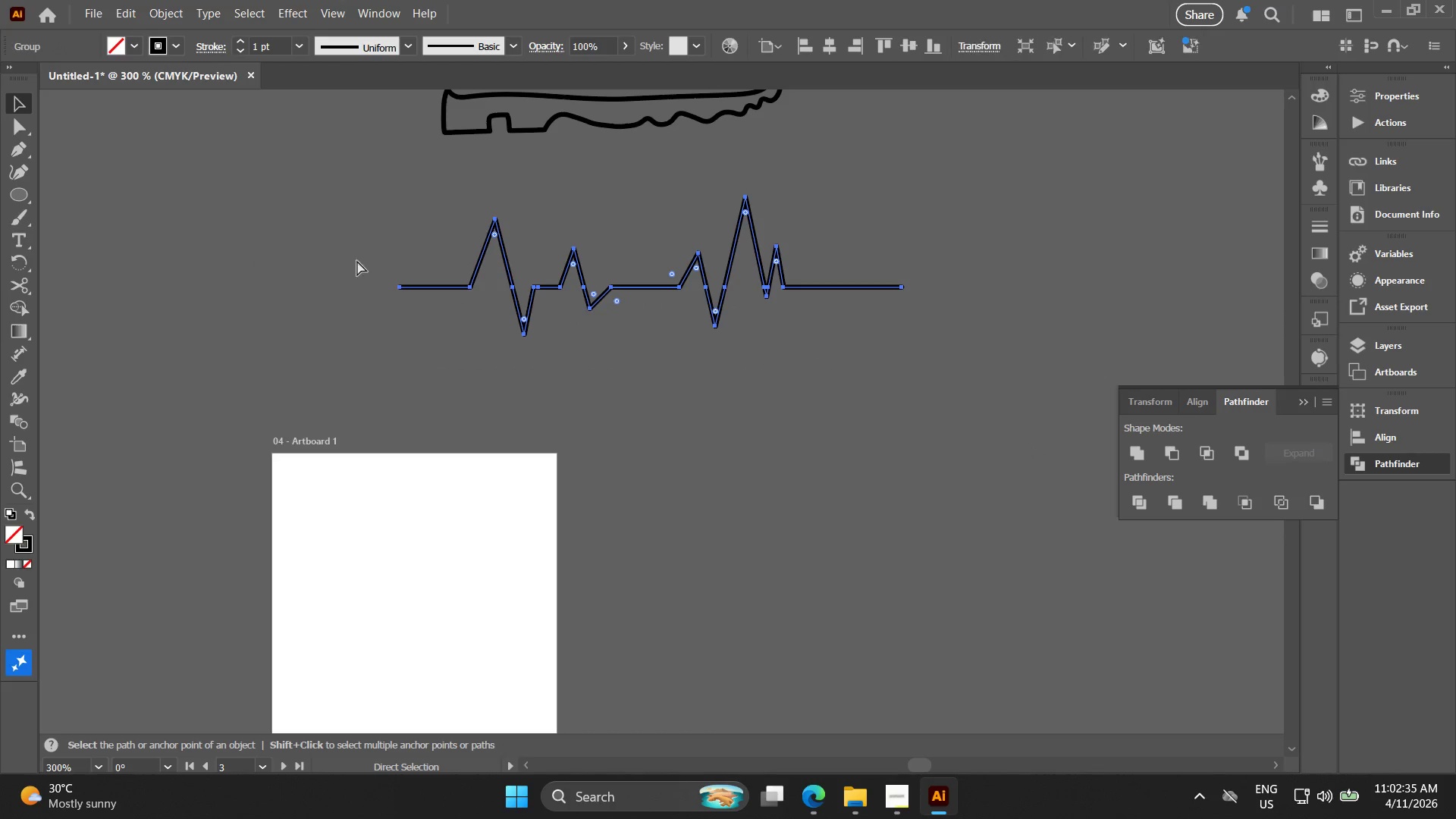 
key(Control+G)
 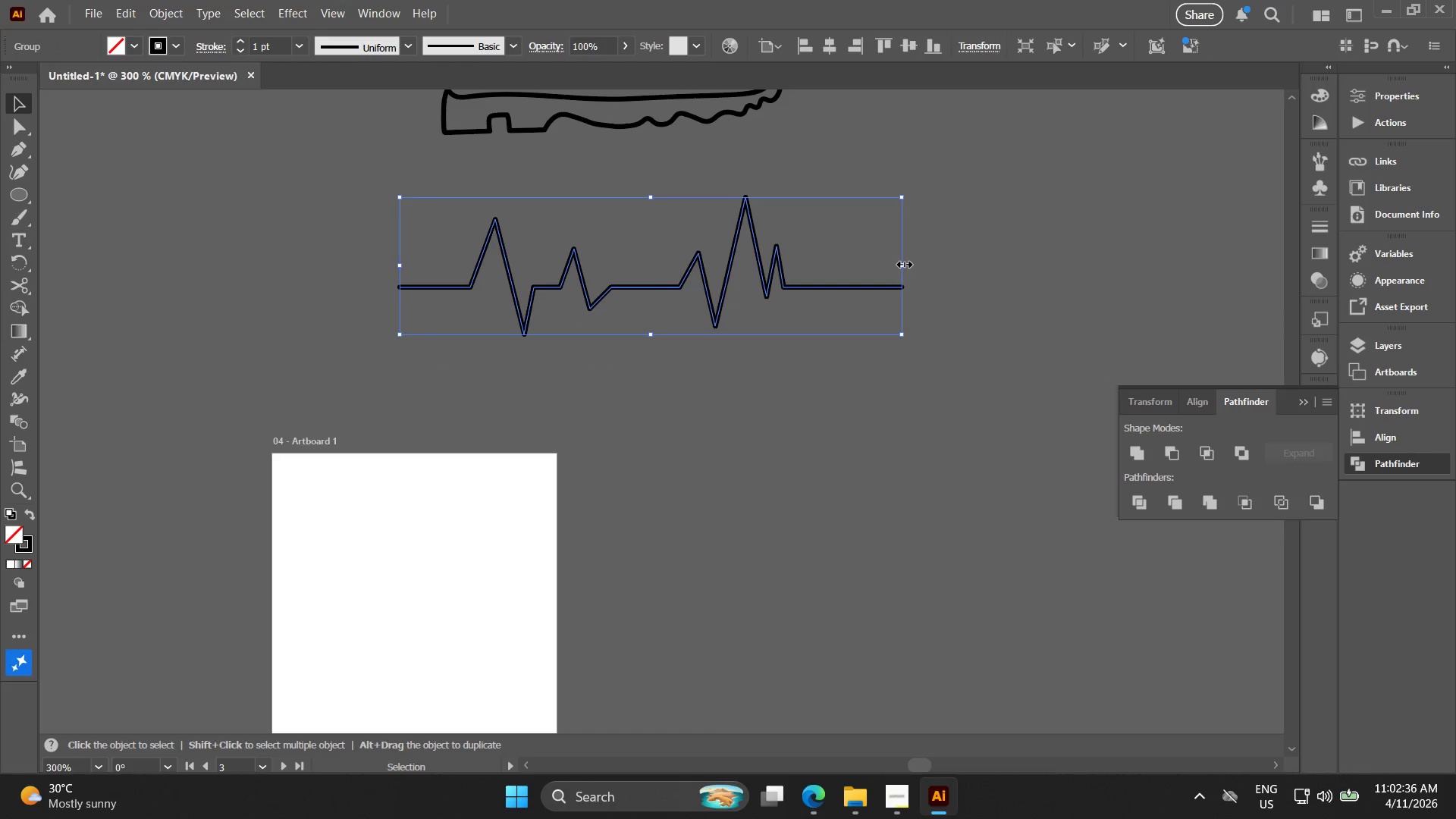 
left_click_drag(start_coordinate=[904, 262], to_coordinate=[804, 265])
 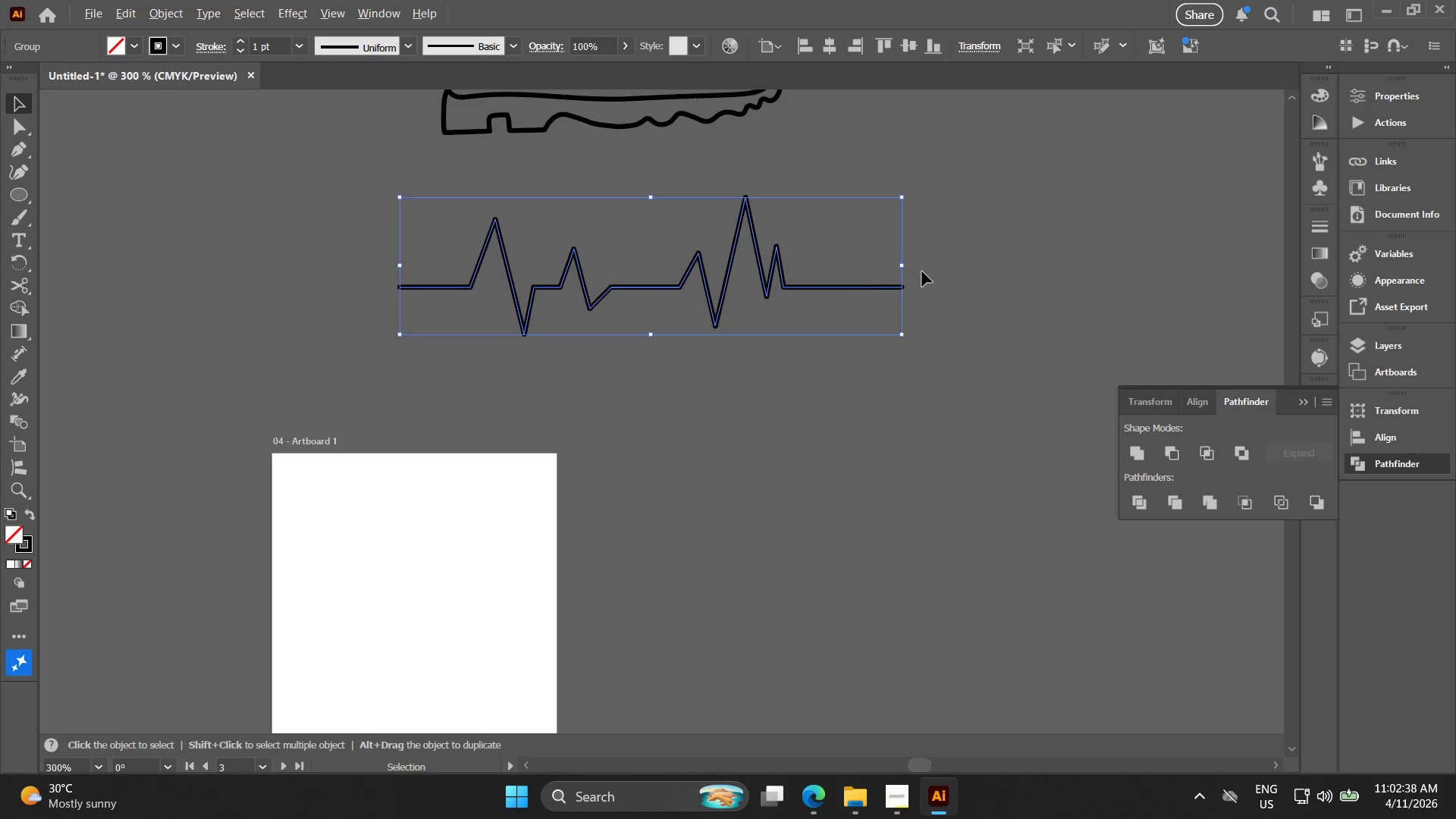 
key(Control+ControlLeft)
 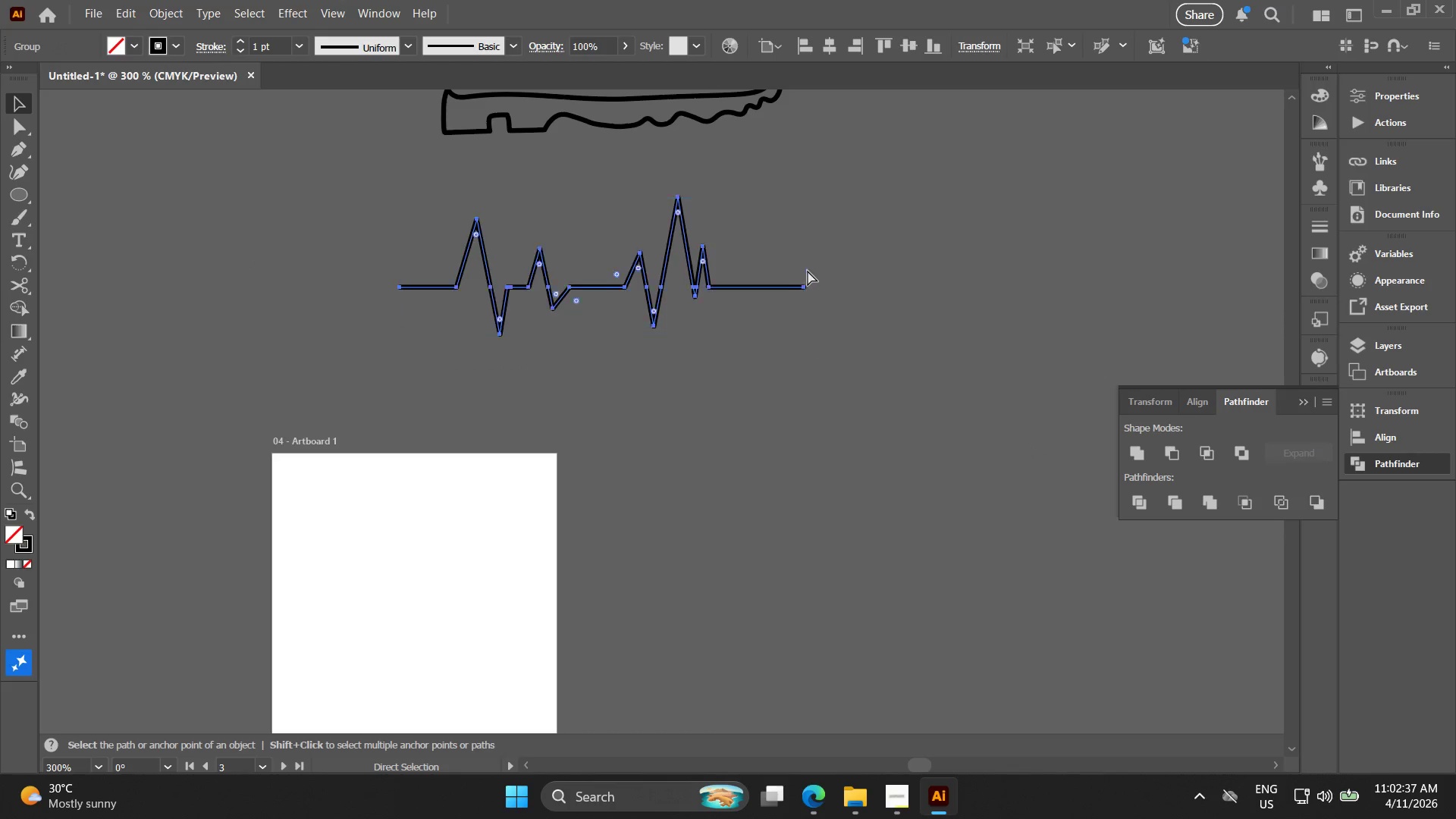 
key(Control+Z)
 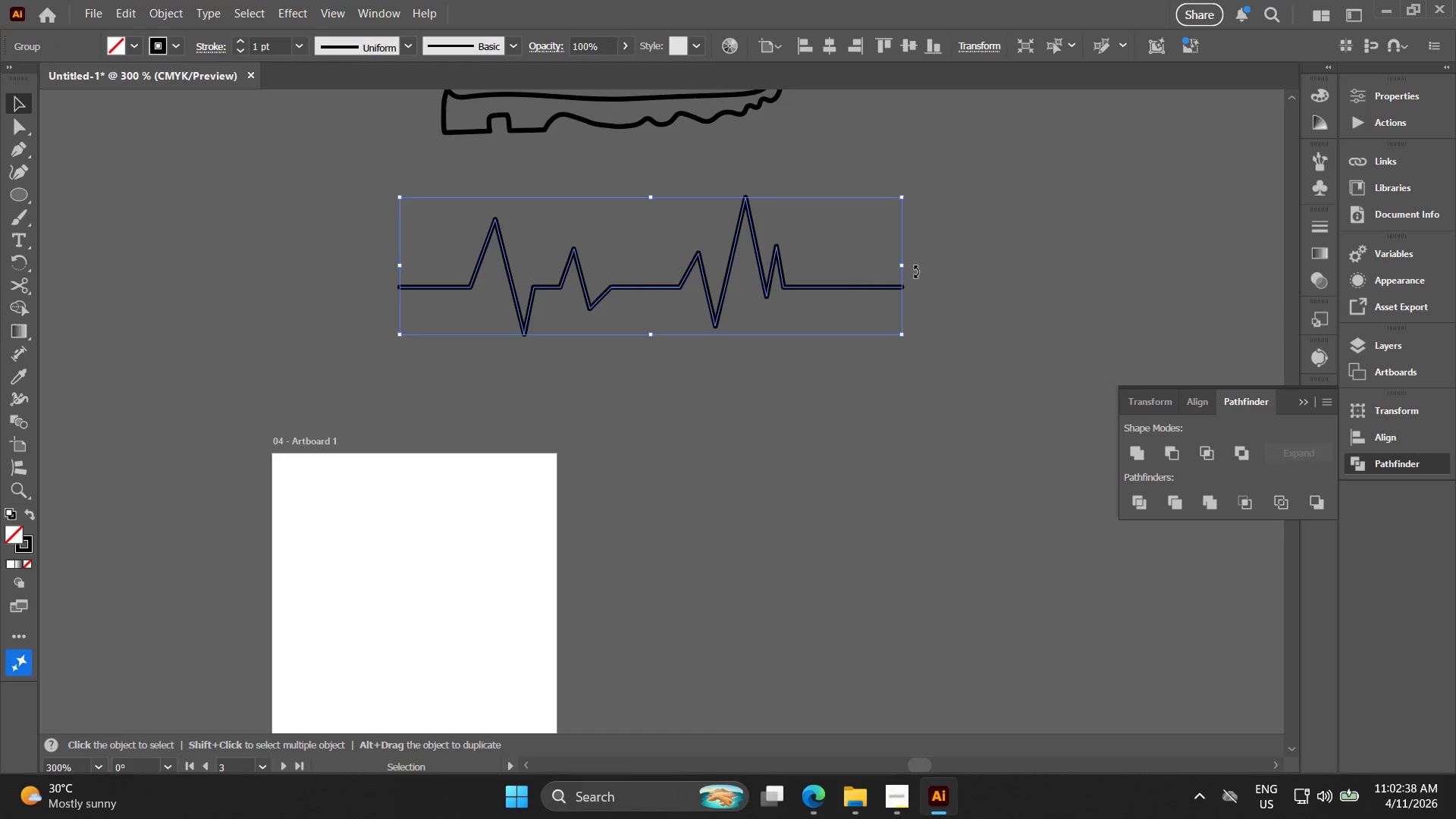 
hold_key(key=AltLeft, duration=1.74)
hold_key(key=ShiftLeft, duration=1.5)
left_click_drag(start_coordinate=[902, 267], to_coordinate=[777, 267])
 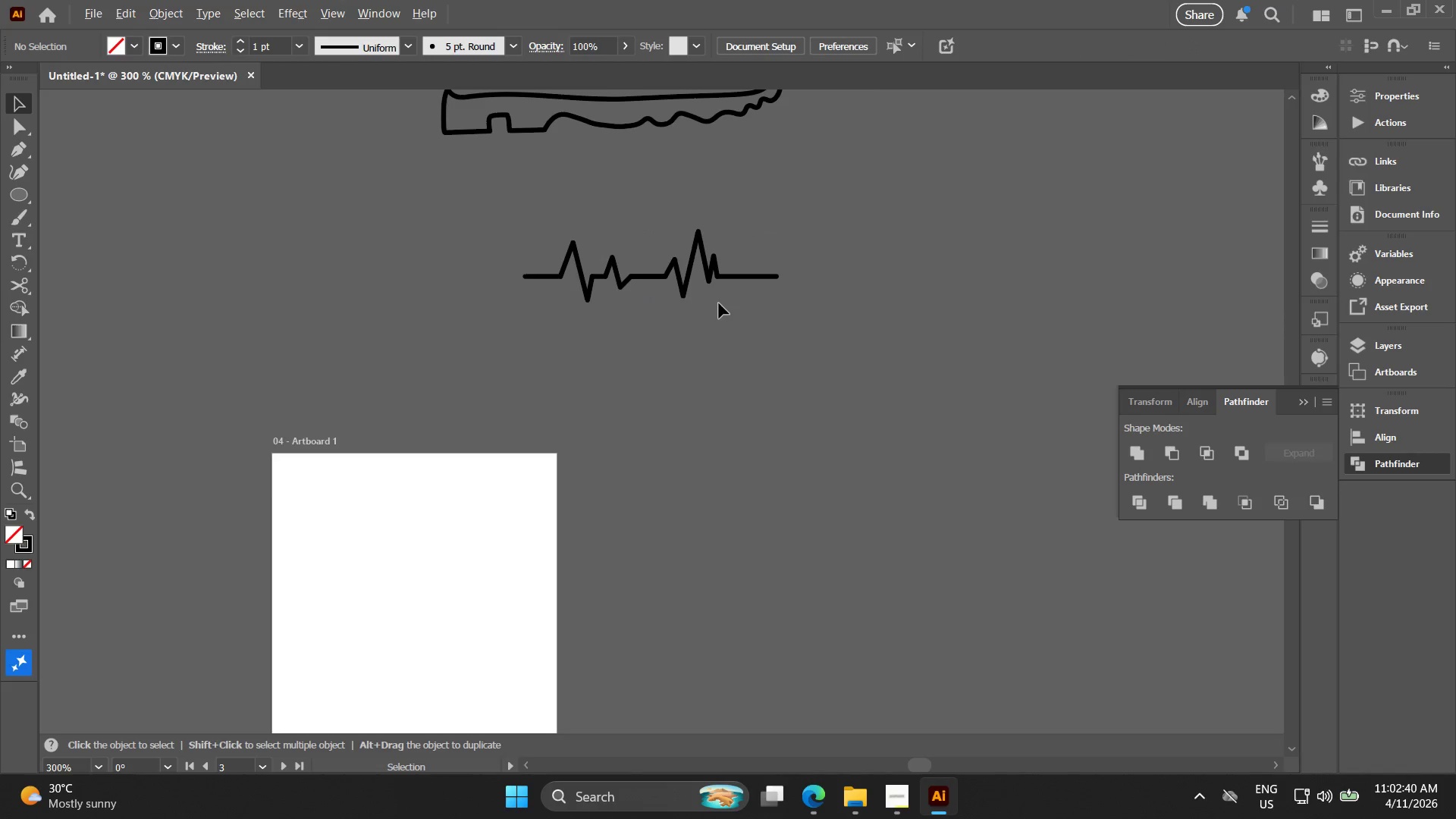 
key(Alt+Shift+ShiftLeft)
 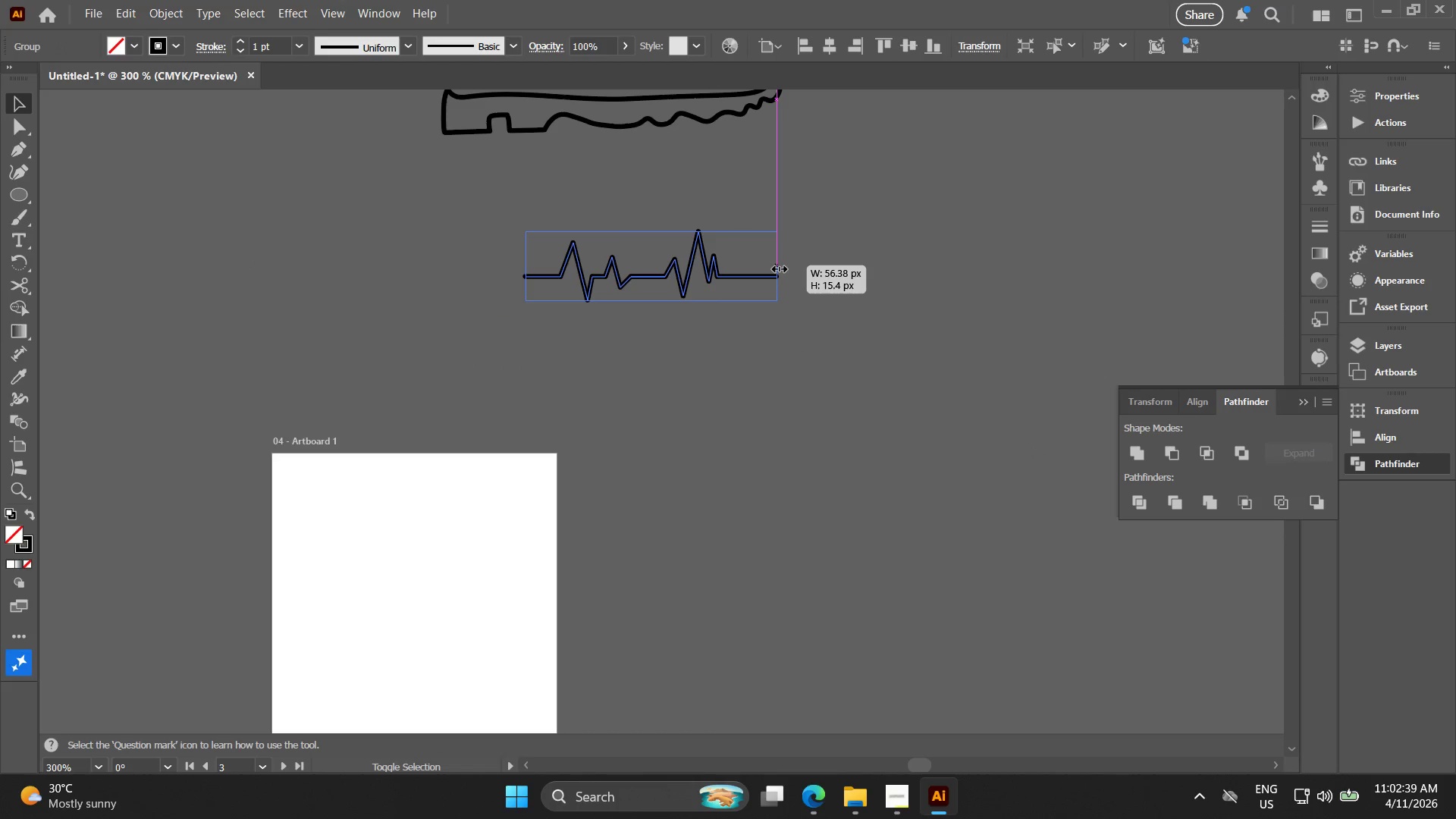 
key(Alt+Shift+ShiftLeft)
 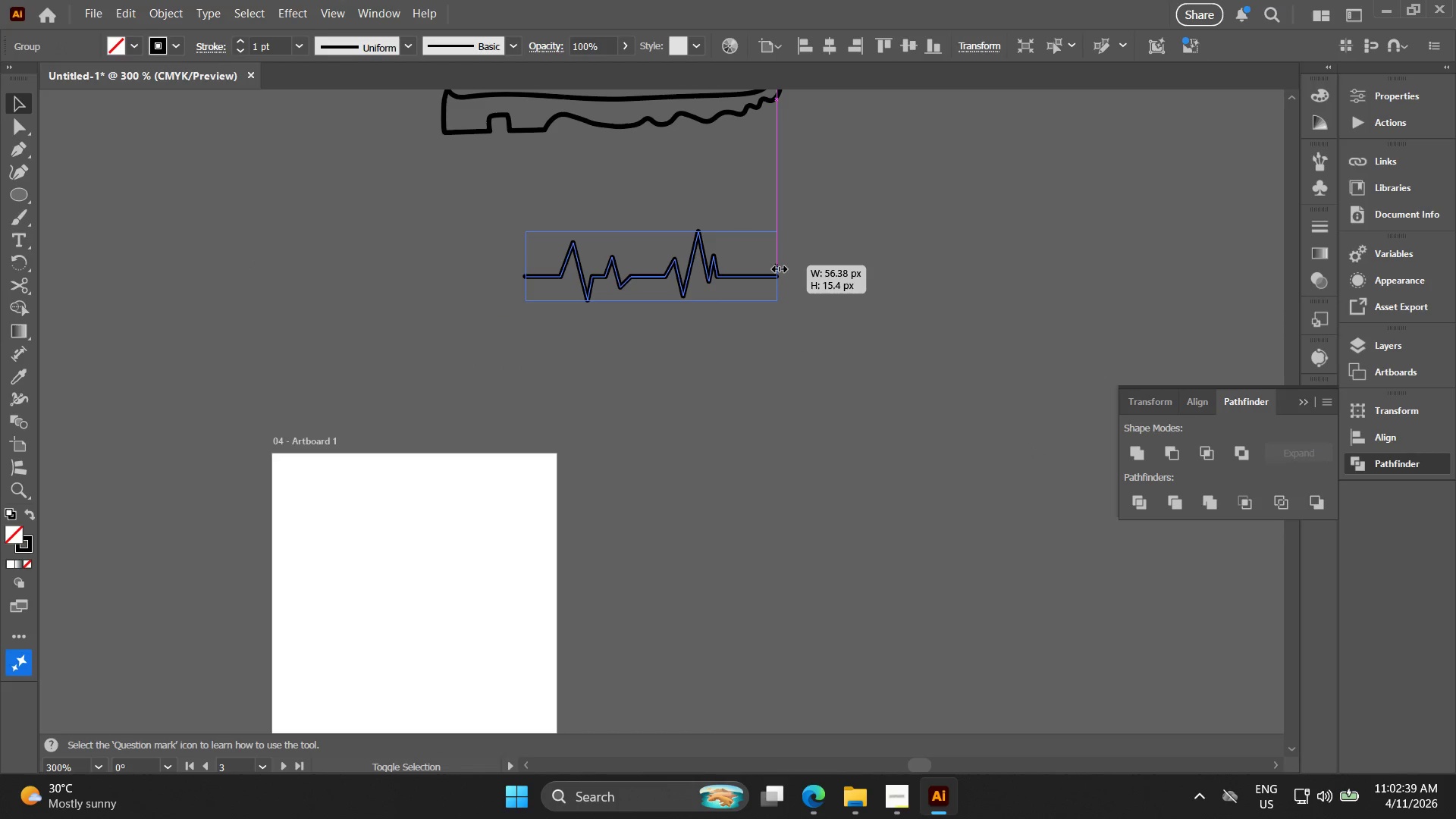 
key(Alt+Shift+ShiftLeft)
 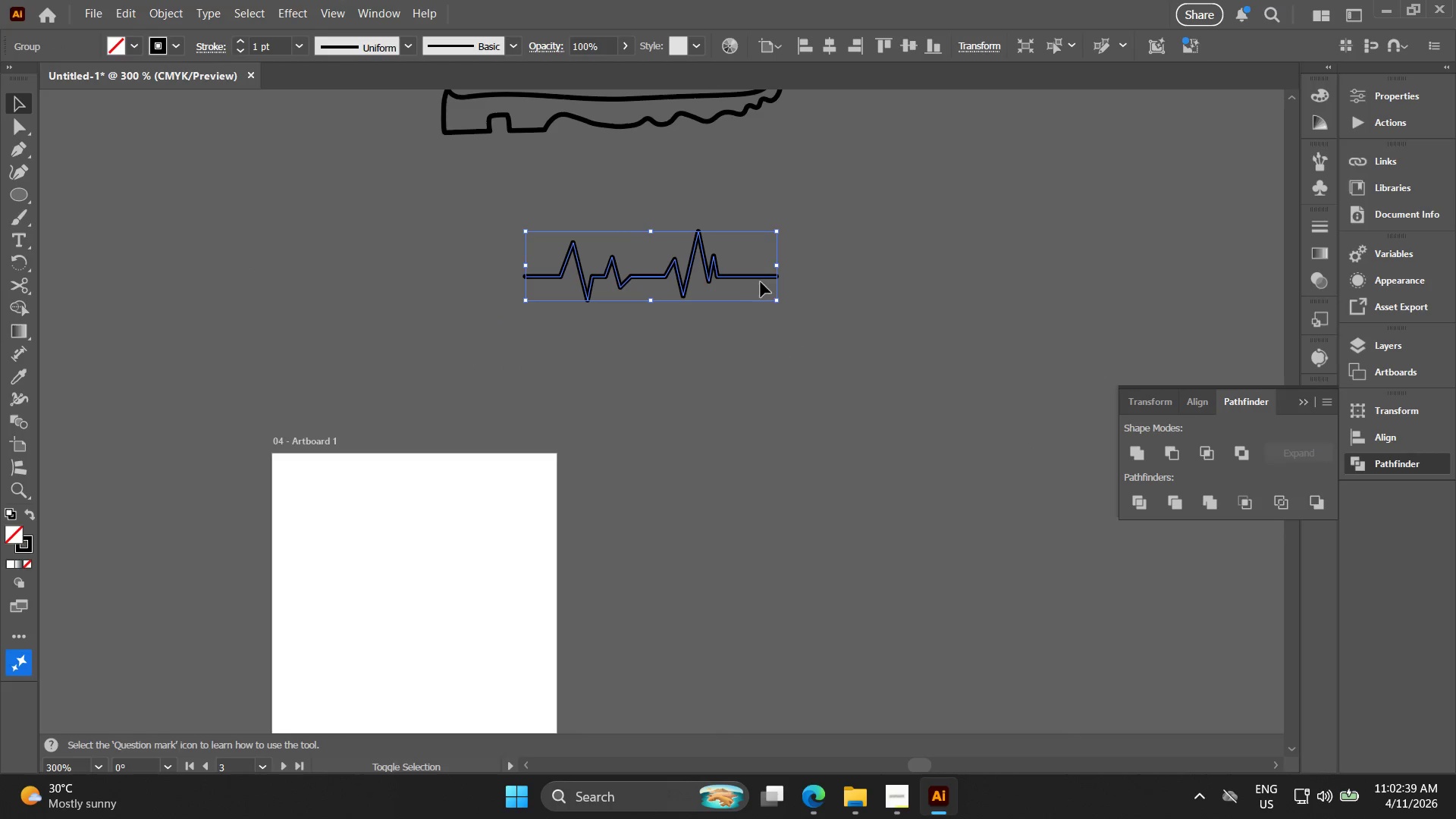 
key(Alt+Shift+ShiftLeft)
 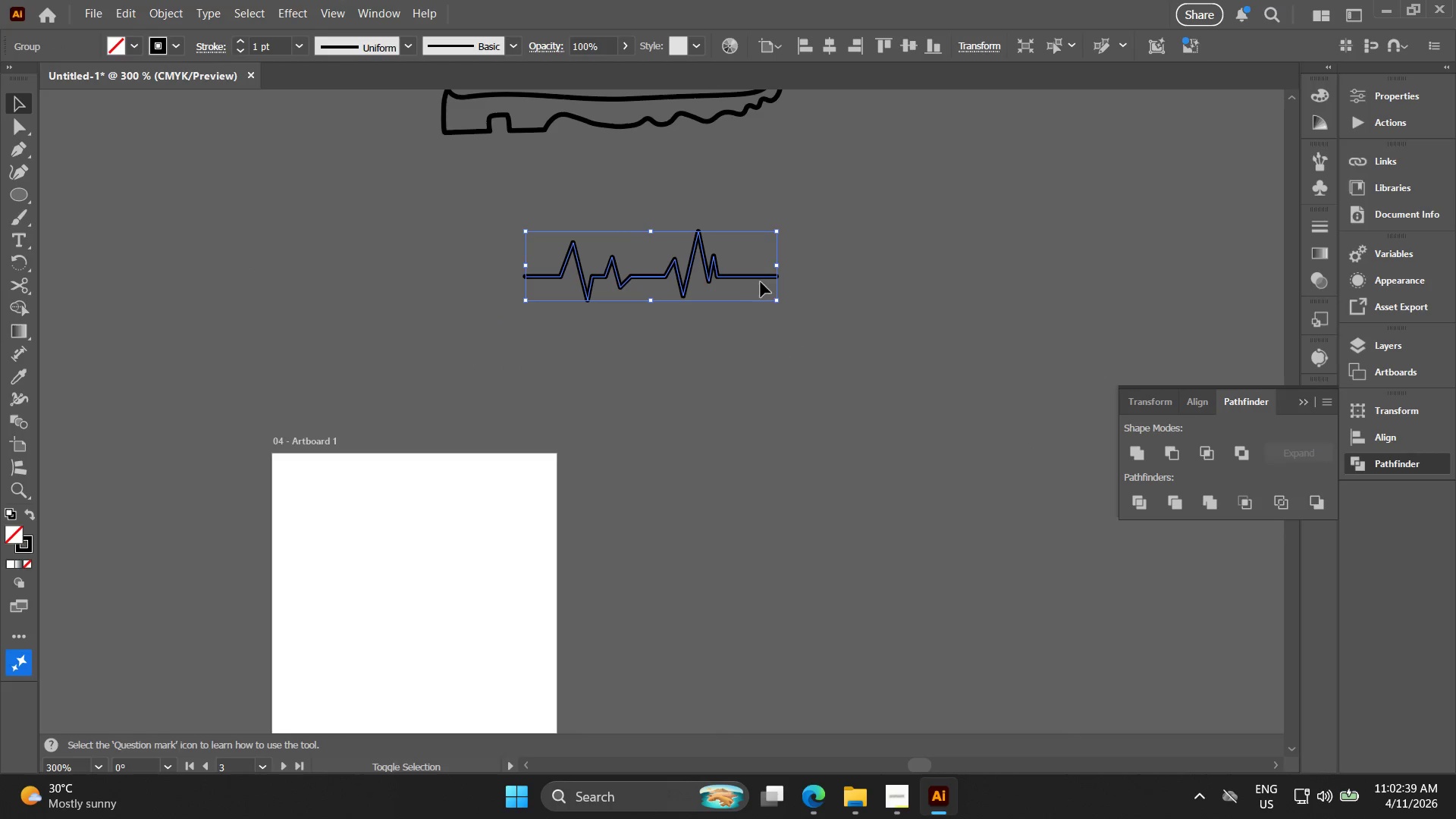 
key(Alt+Shift+ShiftLeft)
 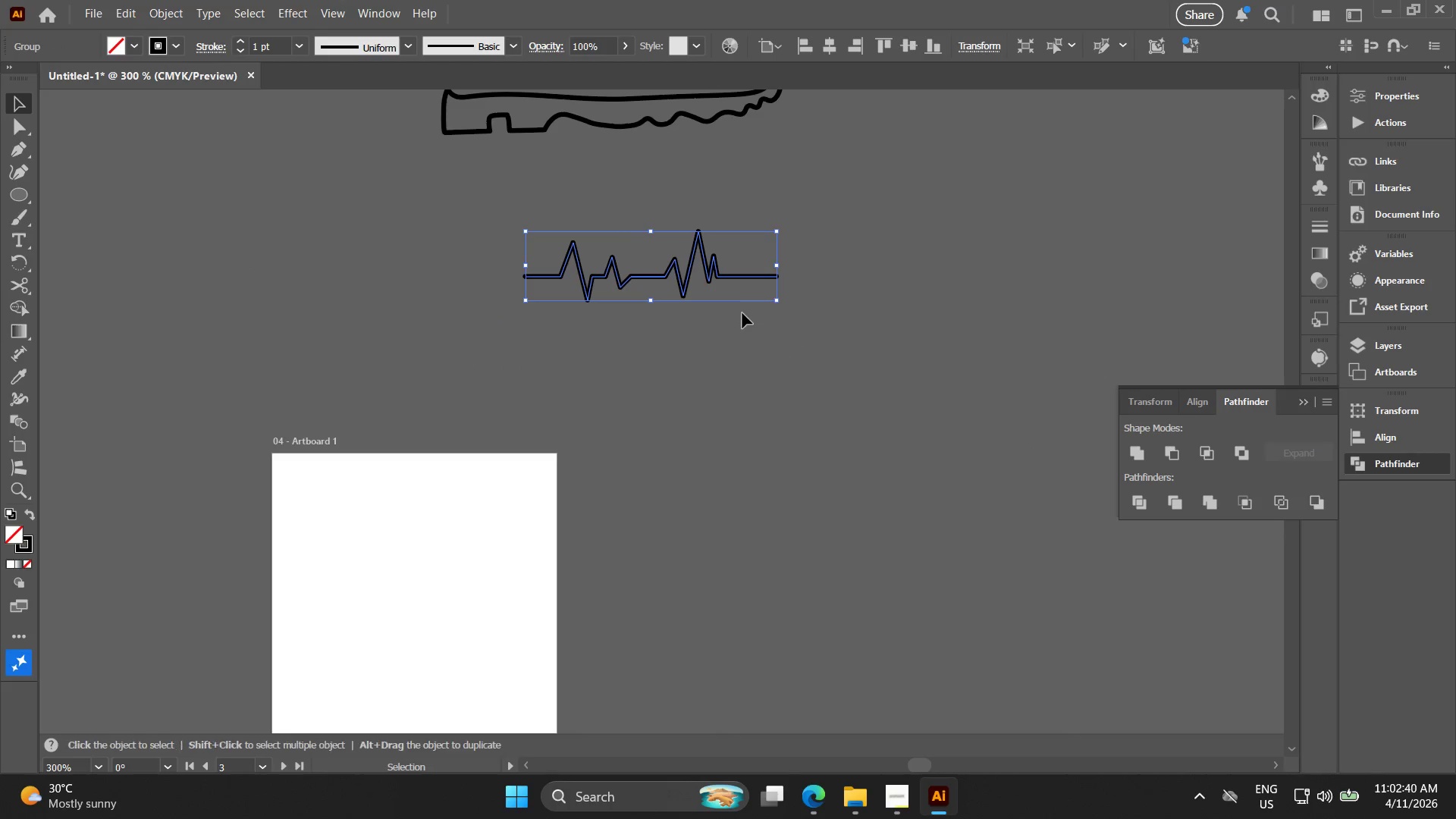 
left_click([742, 313])
 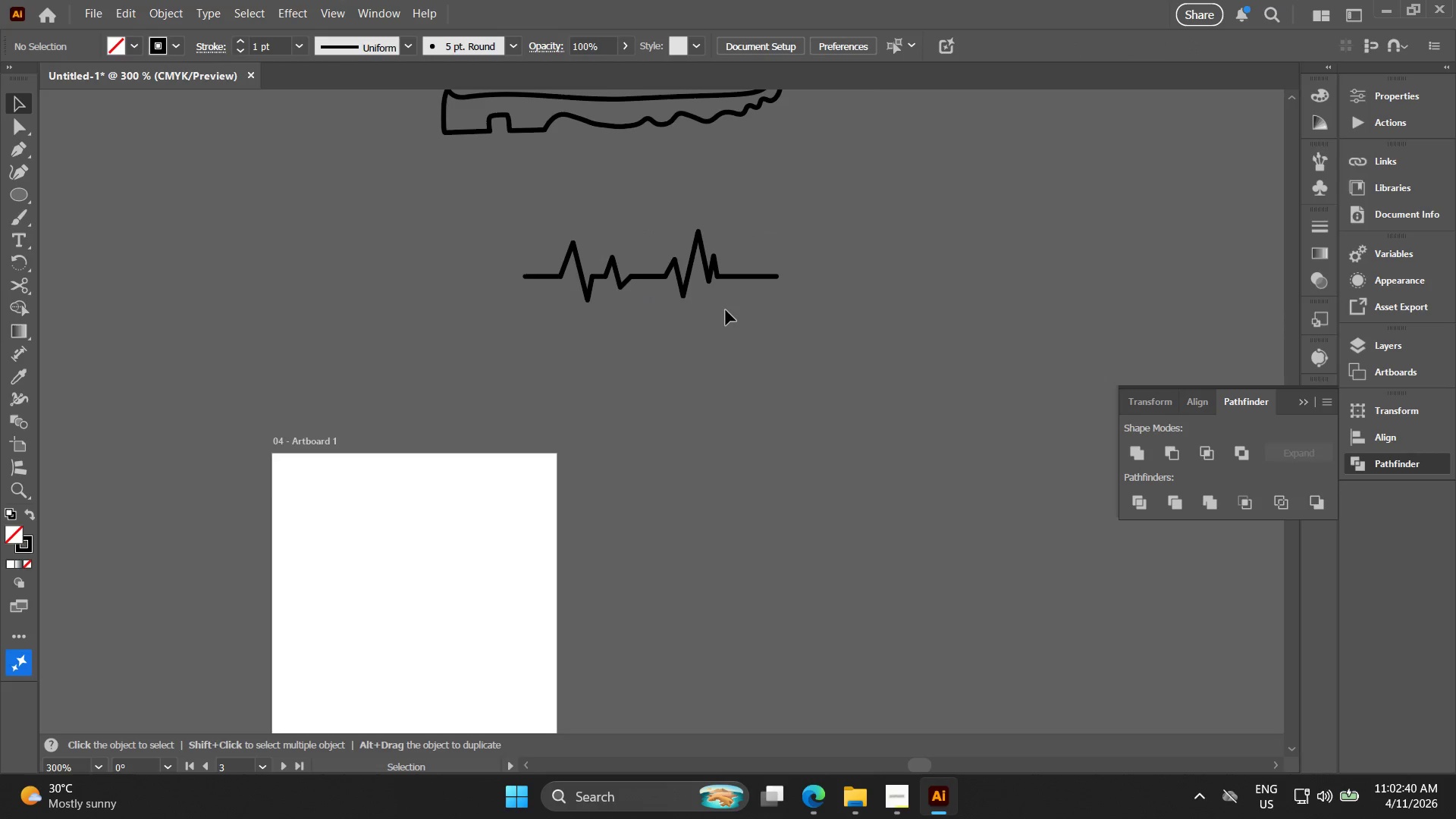 
key(Alt+AltLeft)
 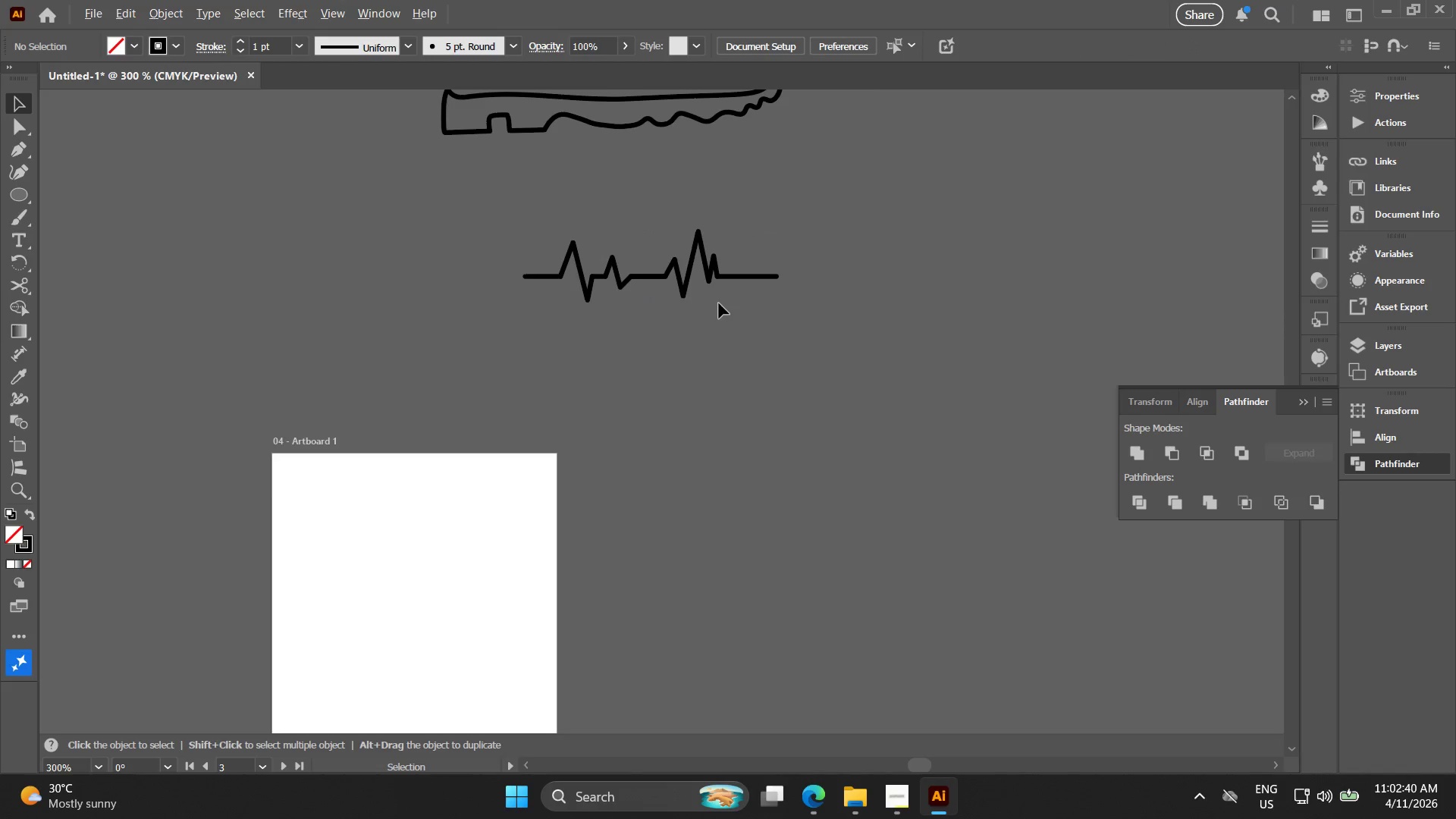 
scroll: coordinate [719, 303], scroll_direction: up, amount: 3.0
 